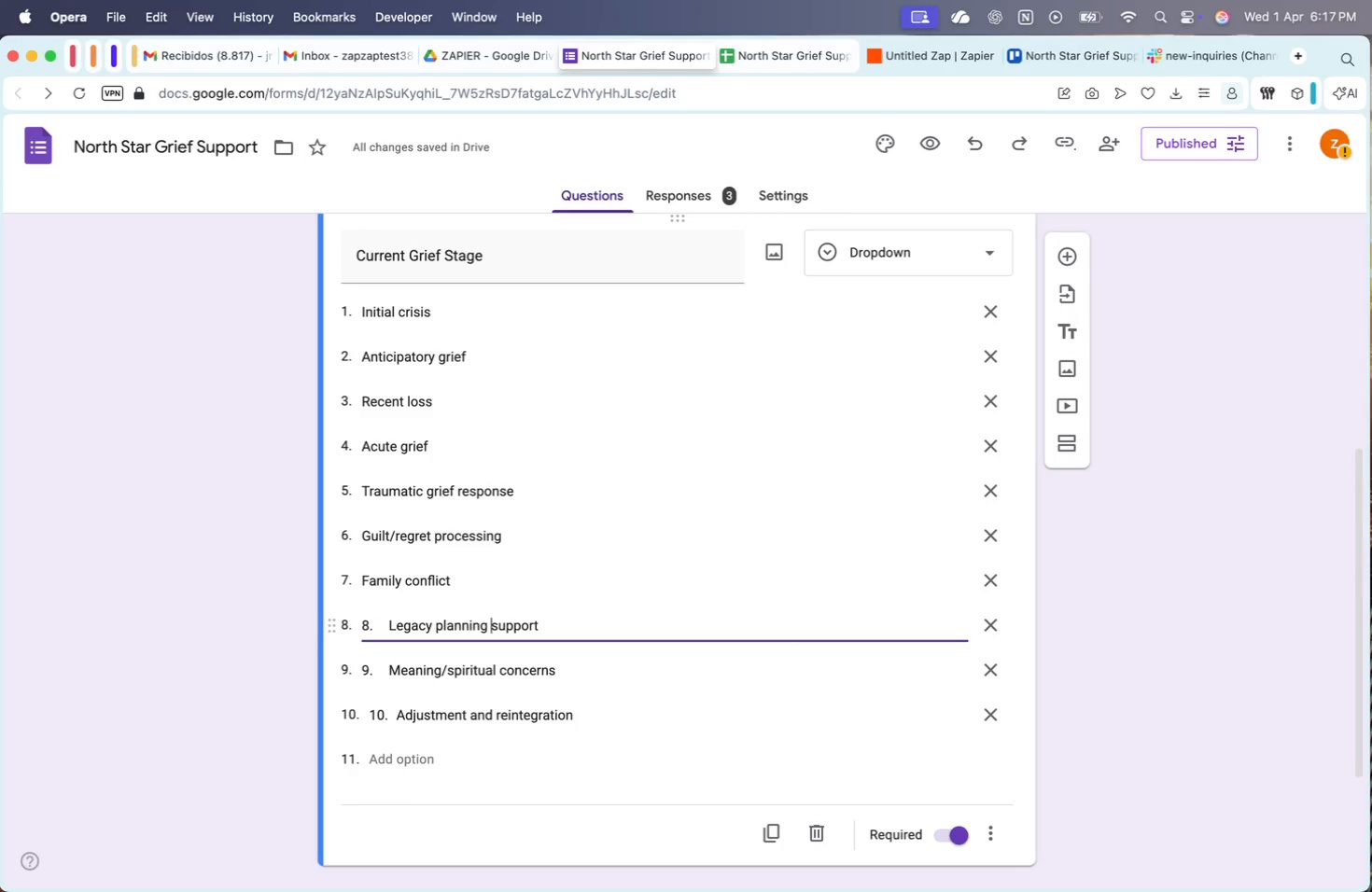 
key(Alt+ArrowLeft)
 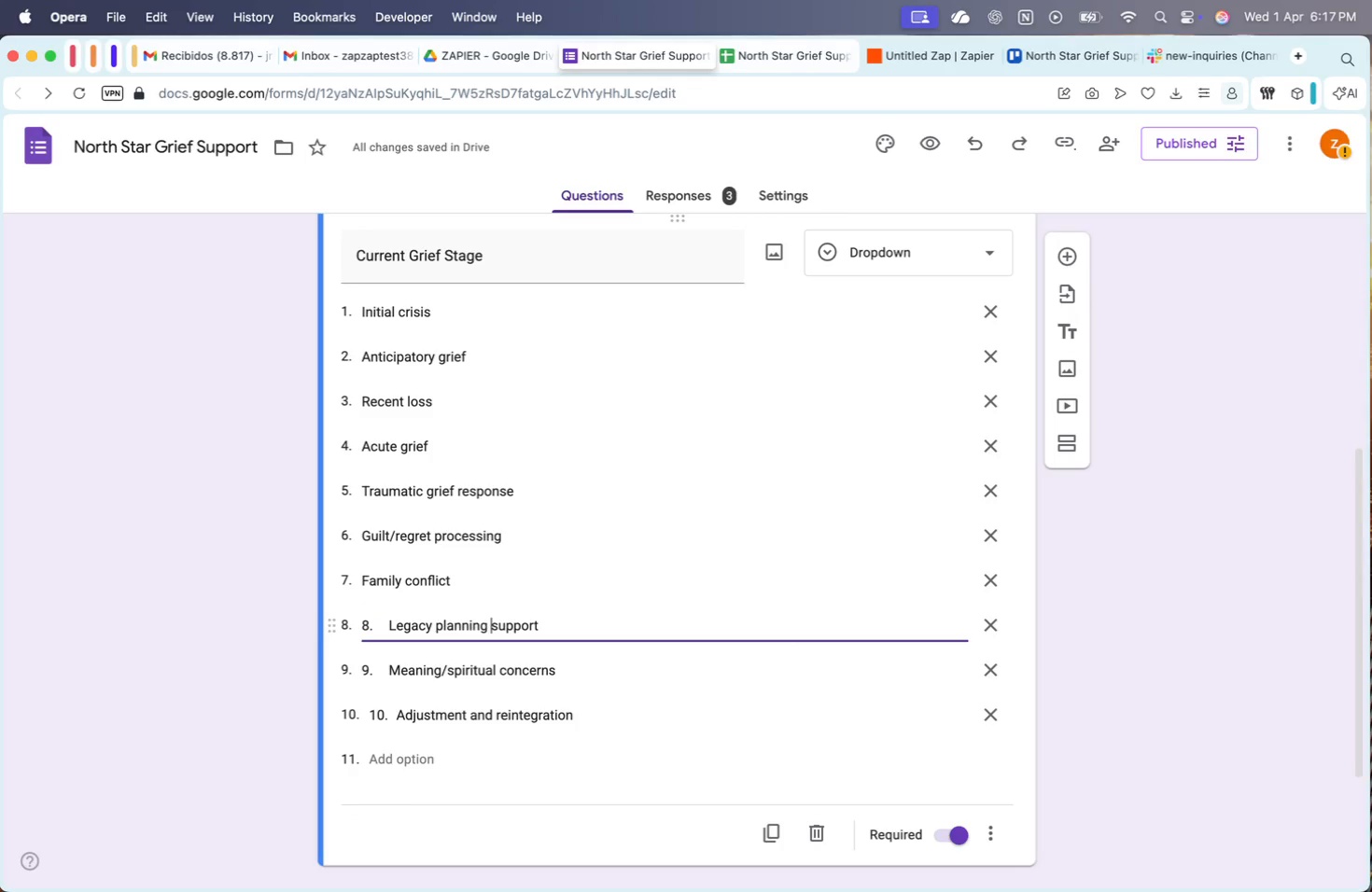 
key(Alt+ArrowLeft)
 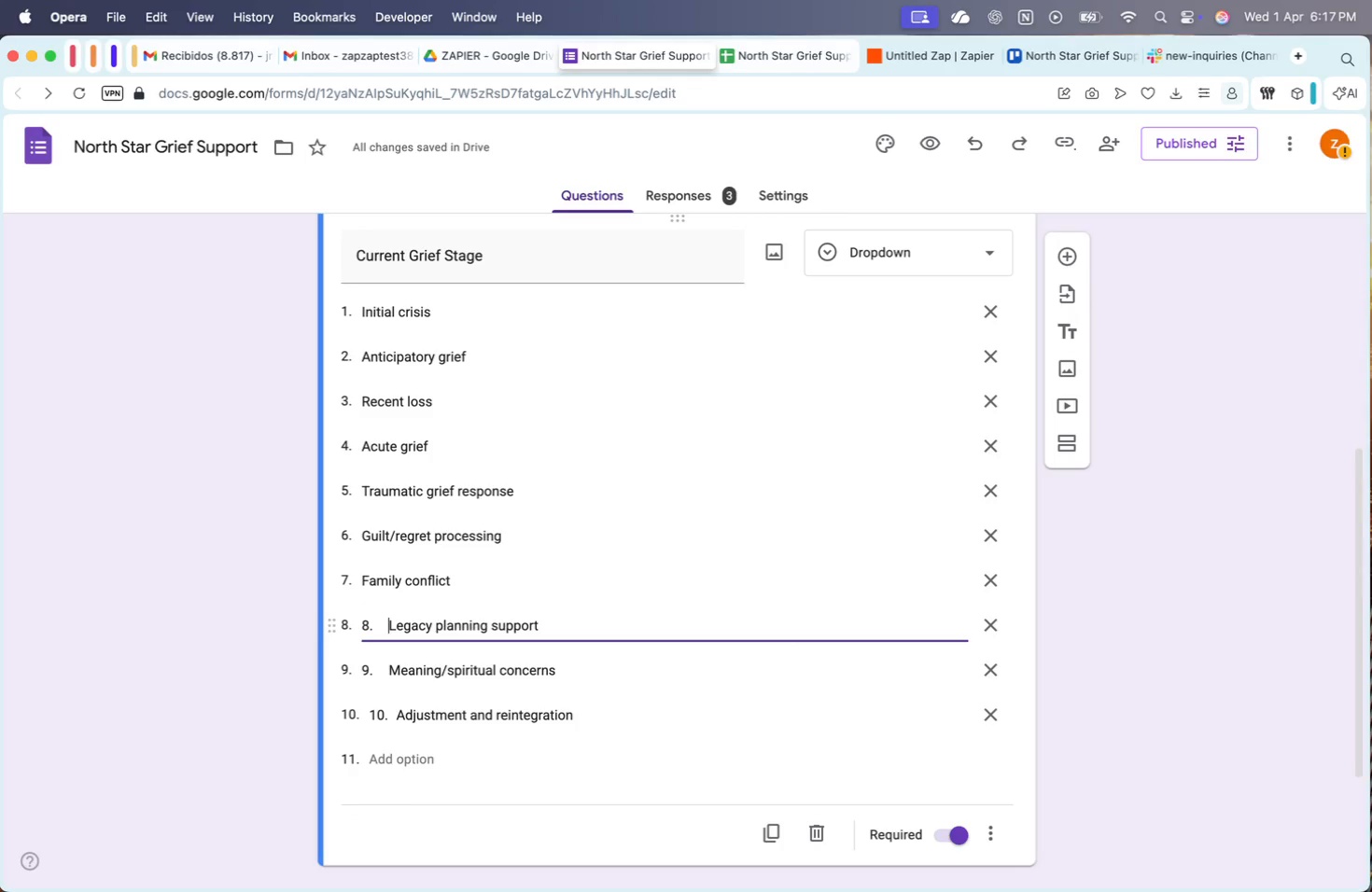 
key(Alt+ArrowLeft)
 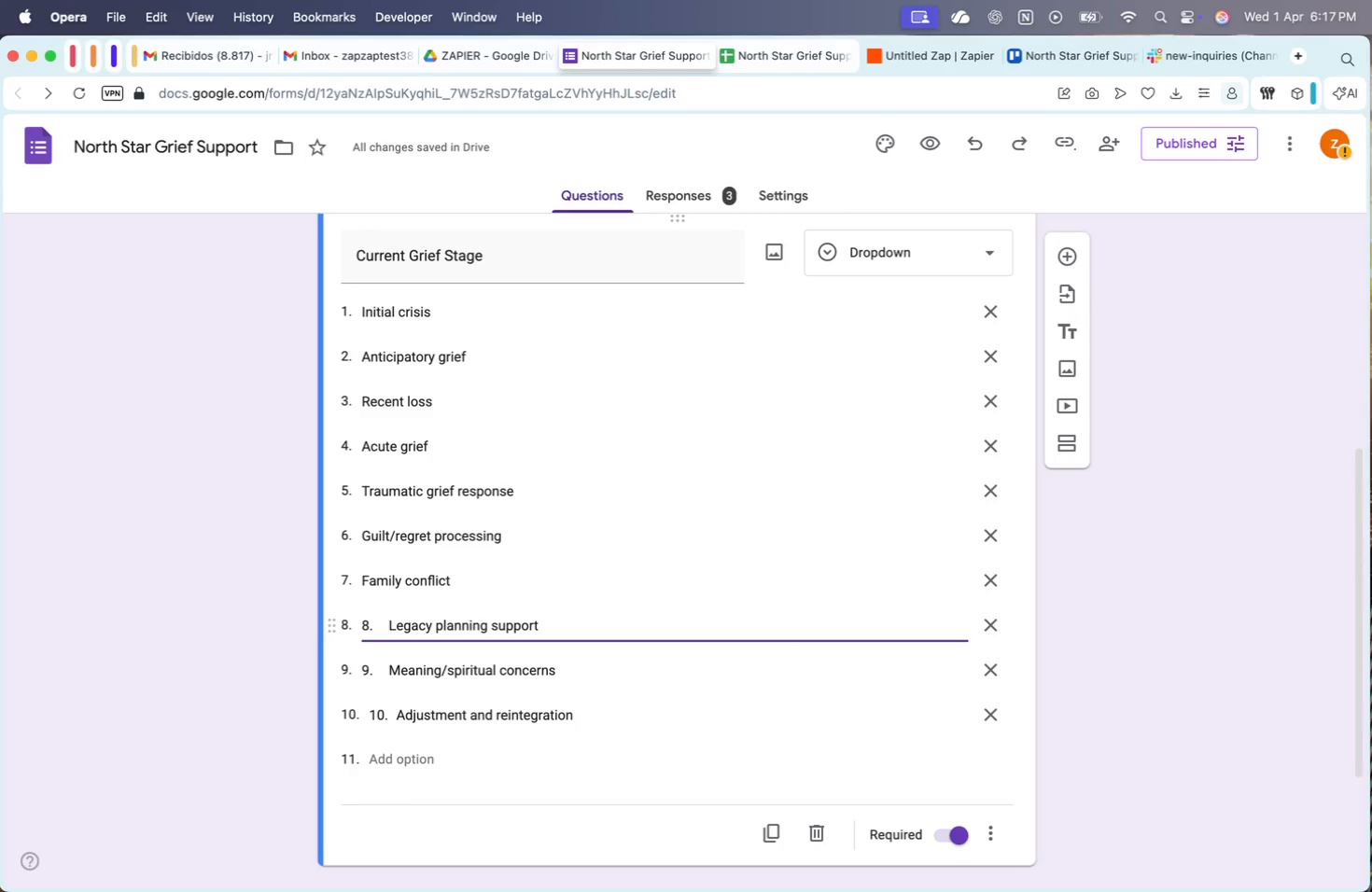 
key(Backspace)
 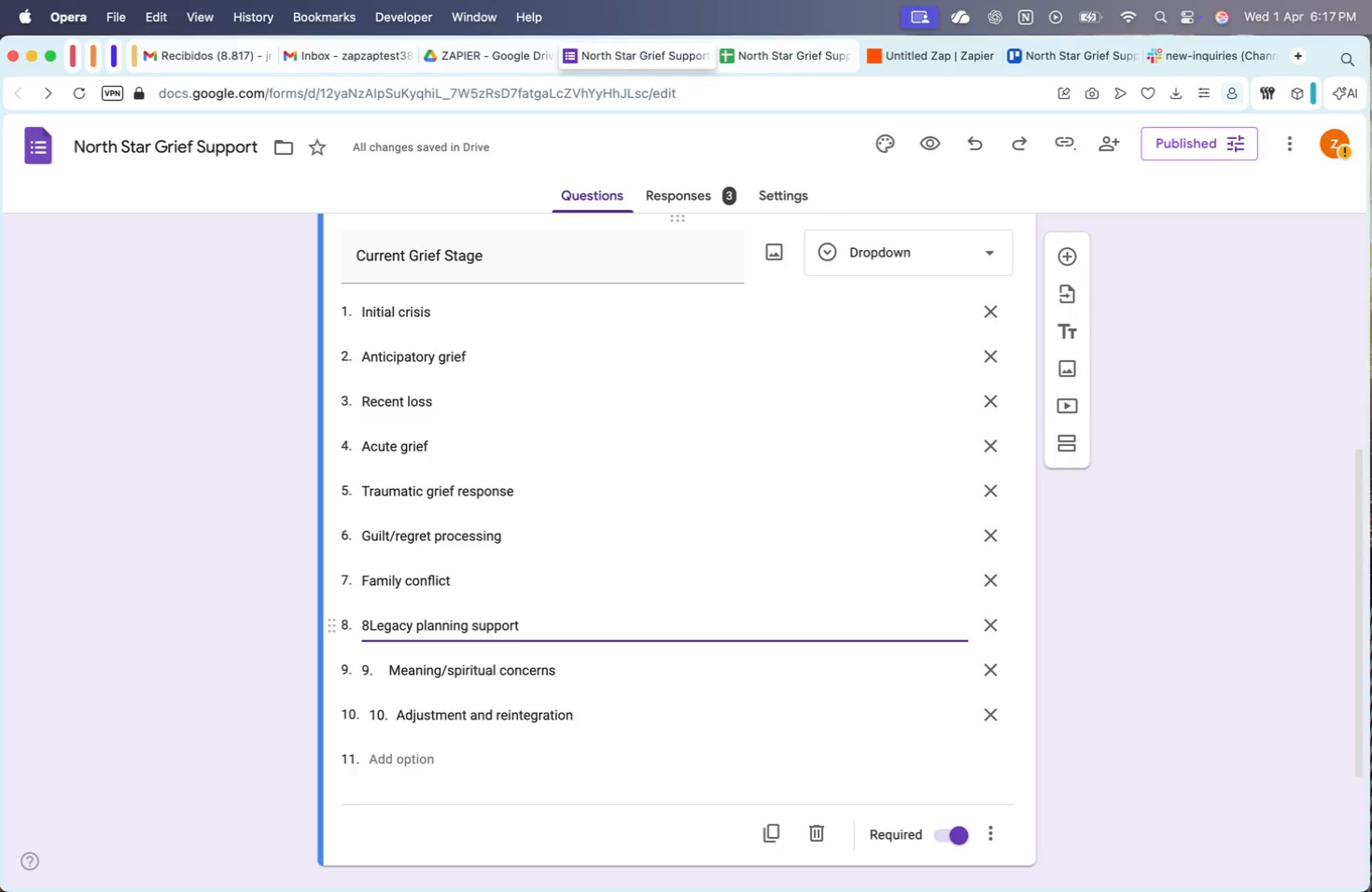 
key(Backspace)
 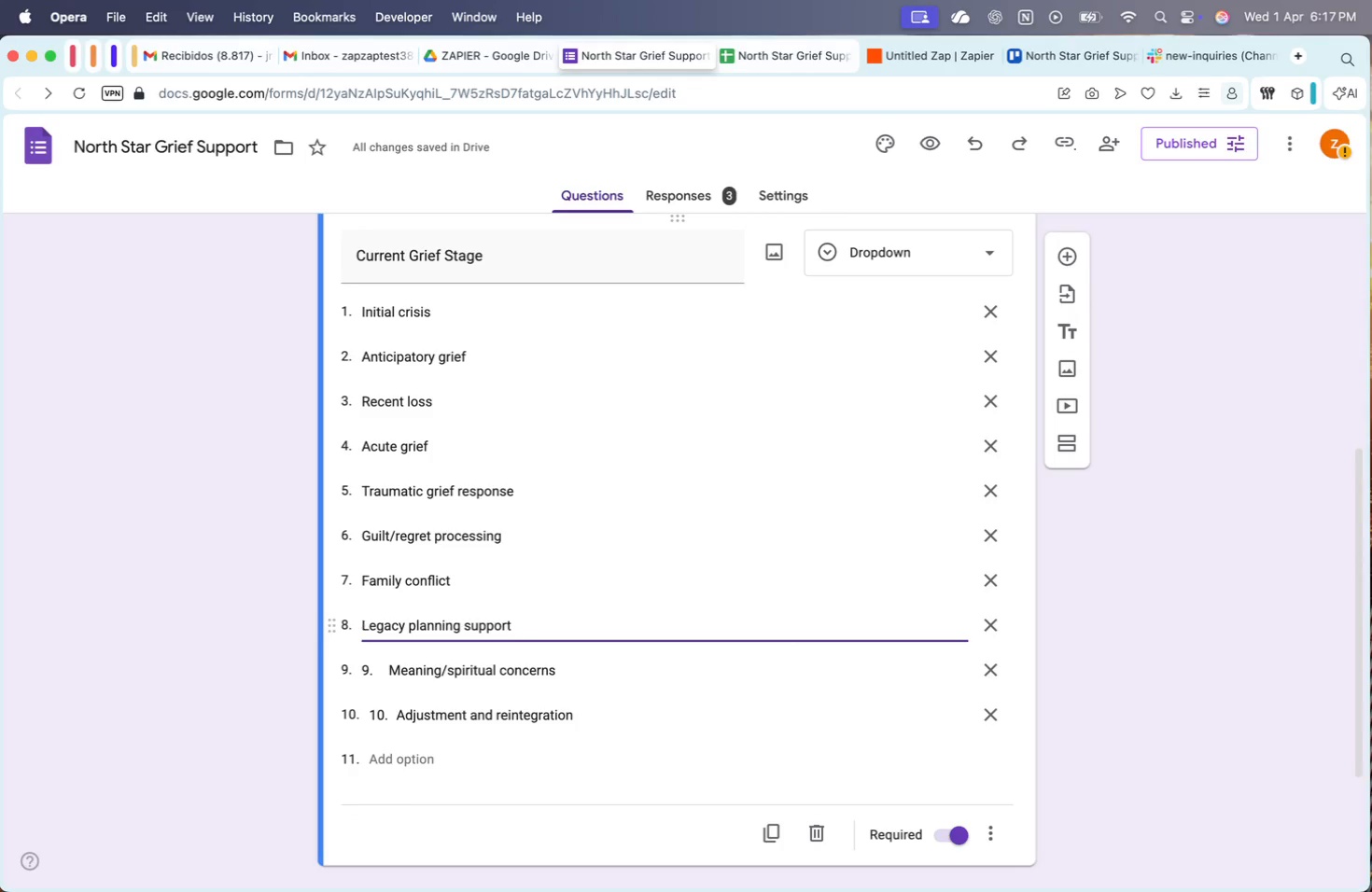 
key(Backspace)
 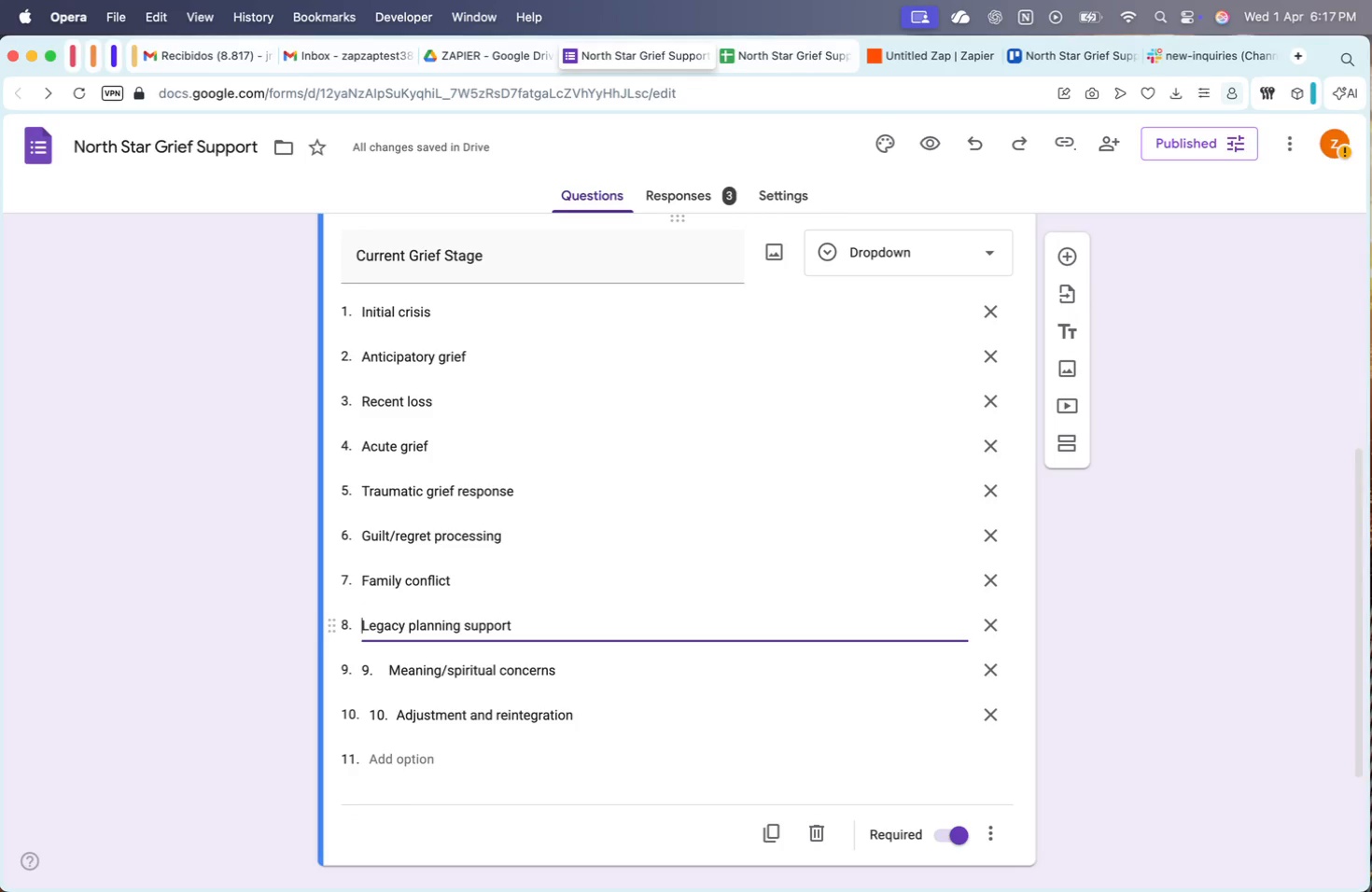 
key(Backspace)
 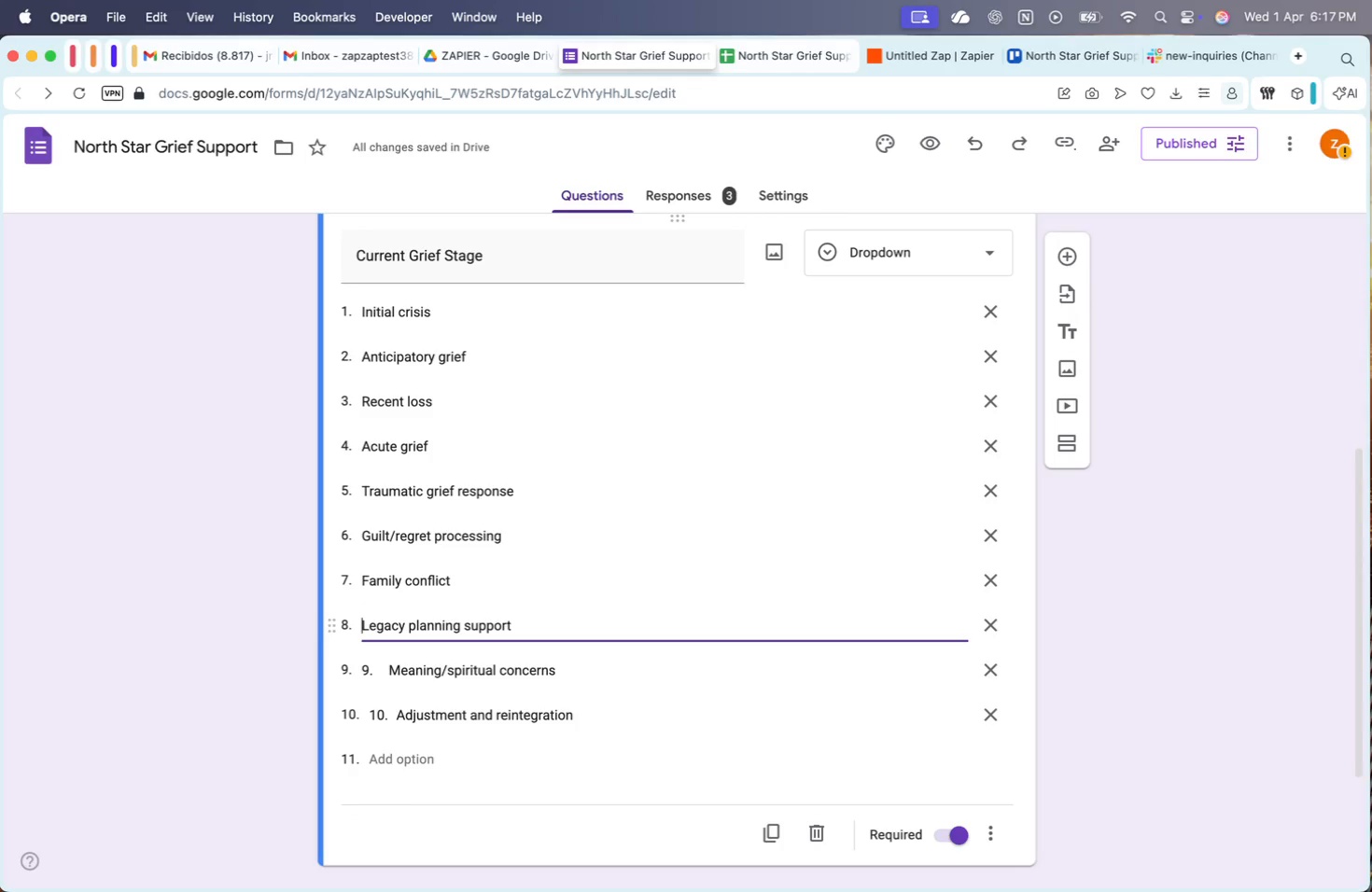 
key(Backspace)
 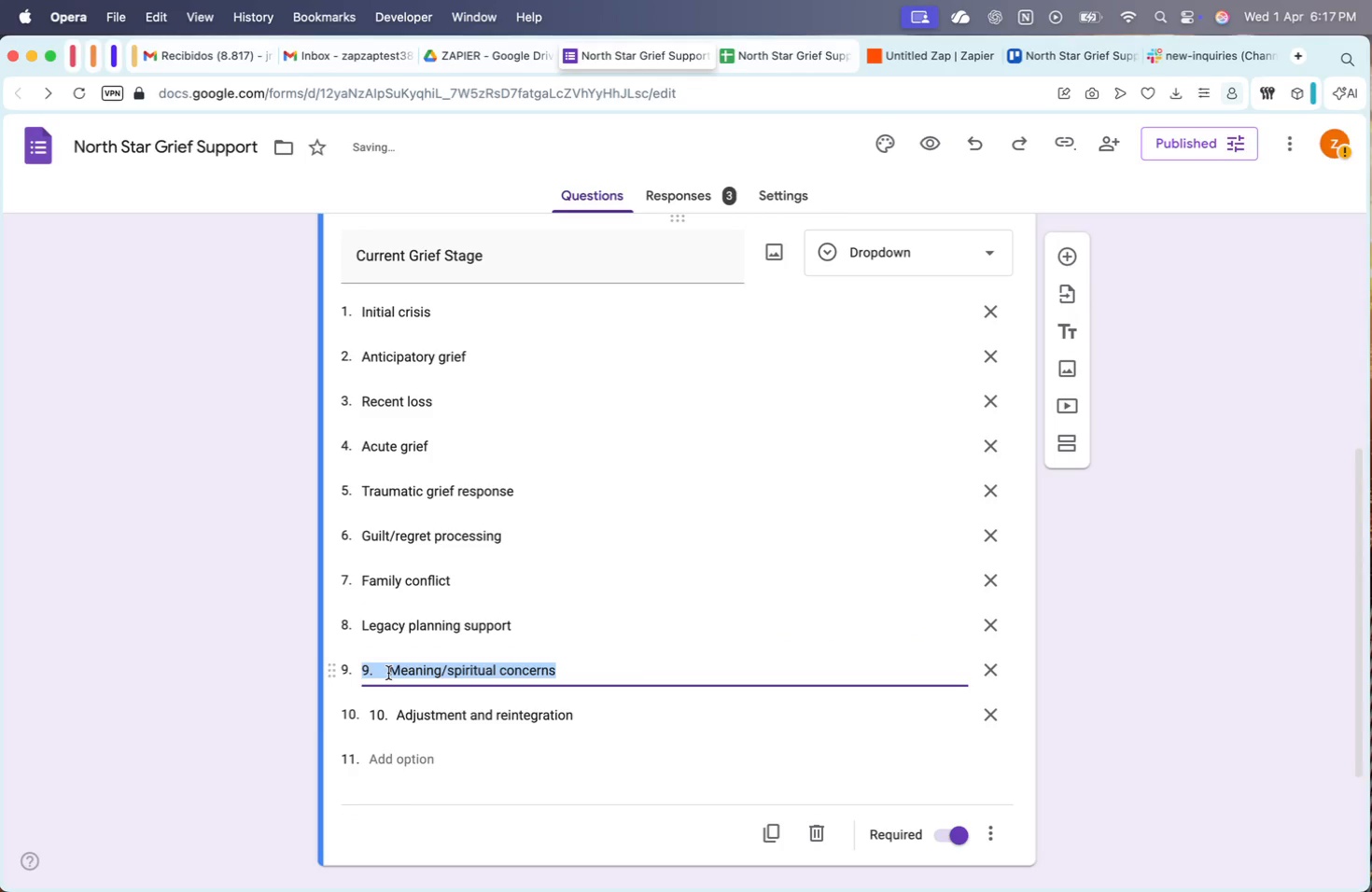 
key(Alt+AltRight)
 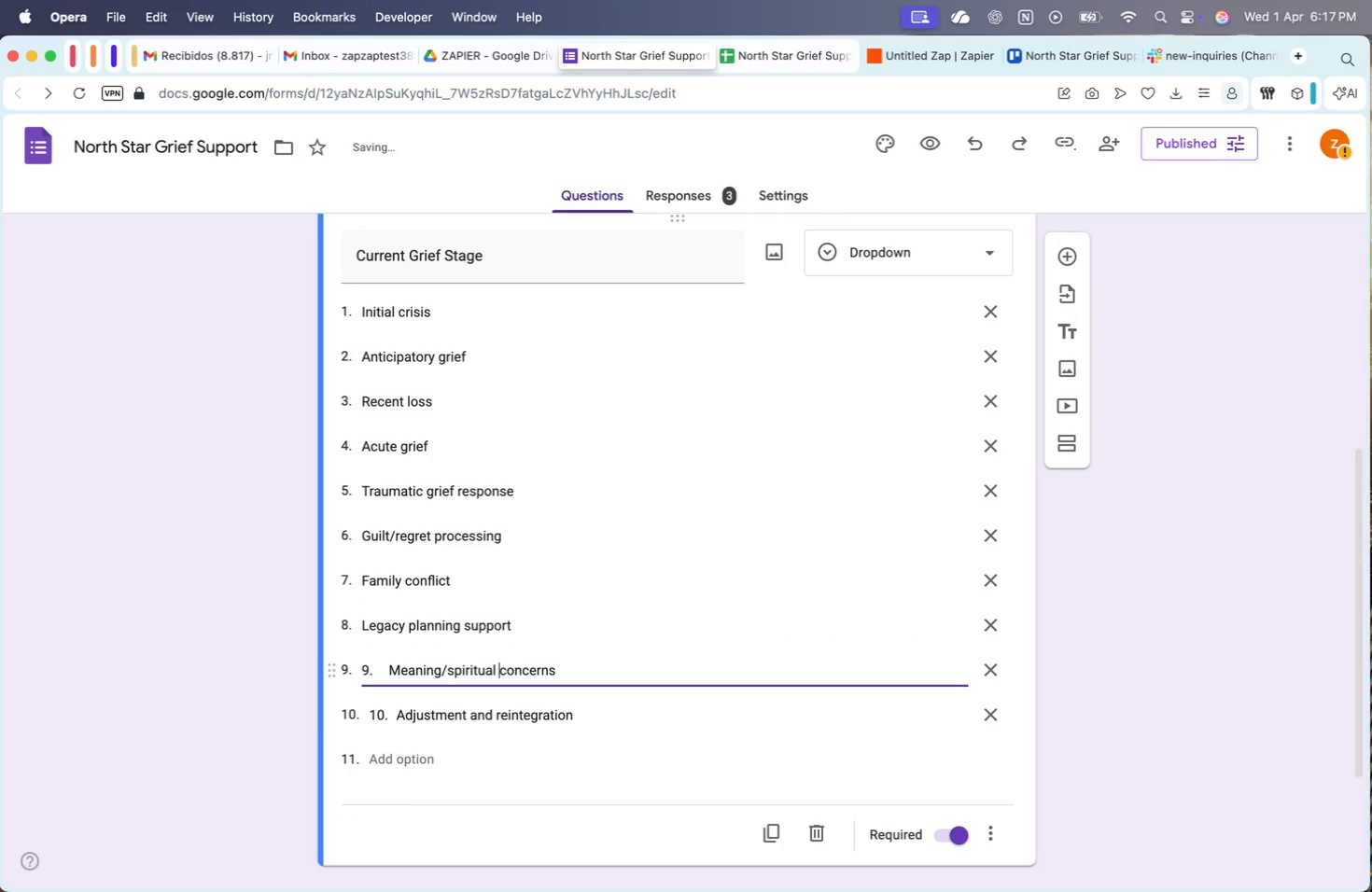 
key(Alt+ArrowLeft)
 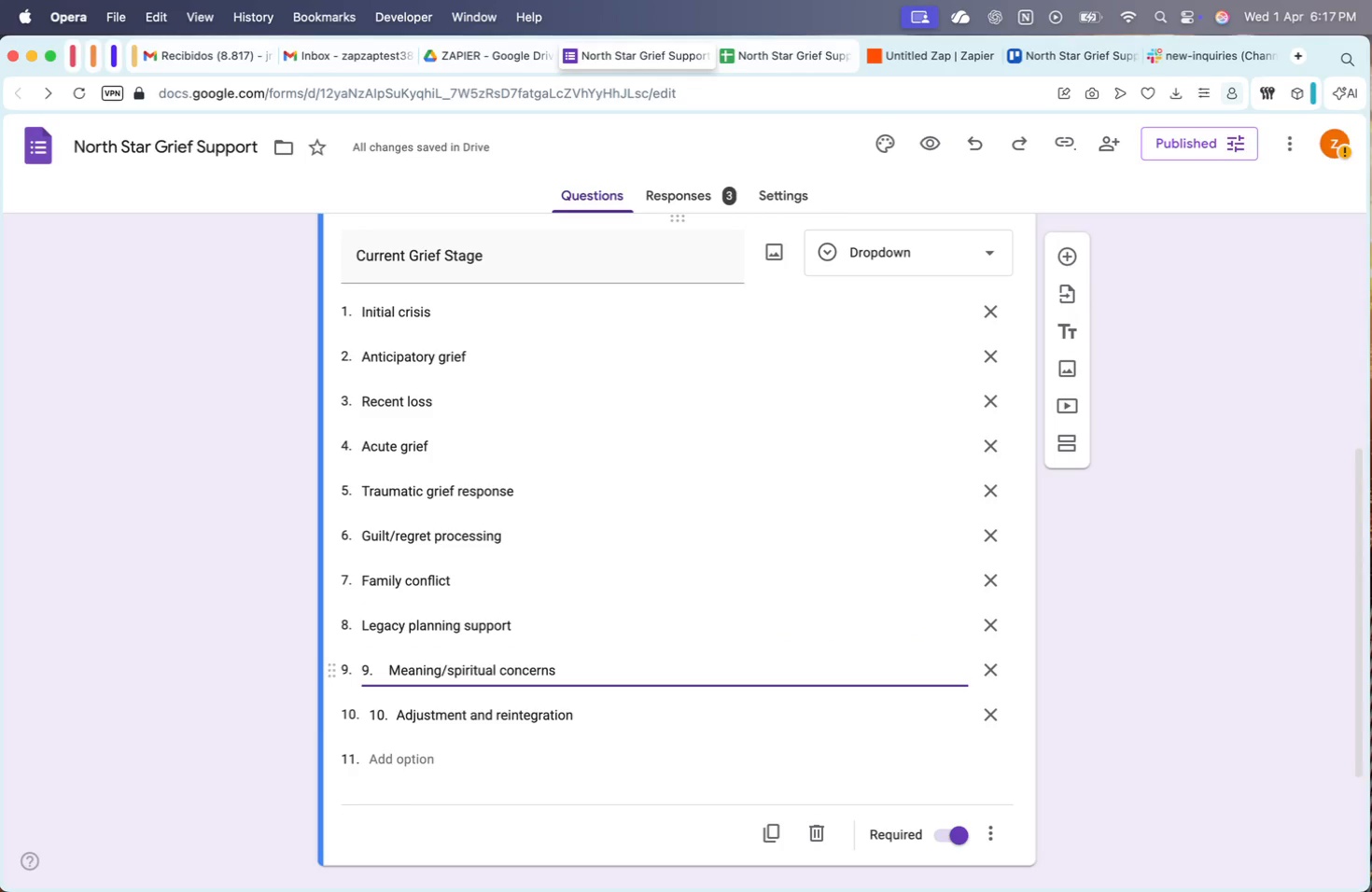 
key(Alt+ArrowLeft)
 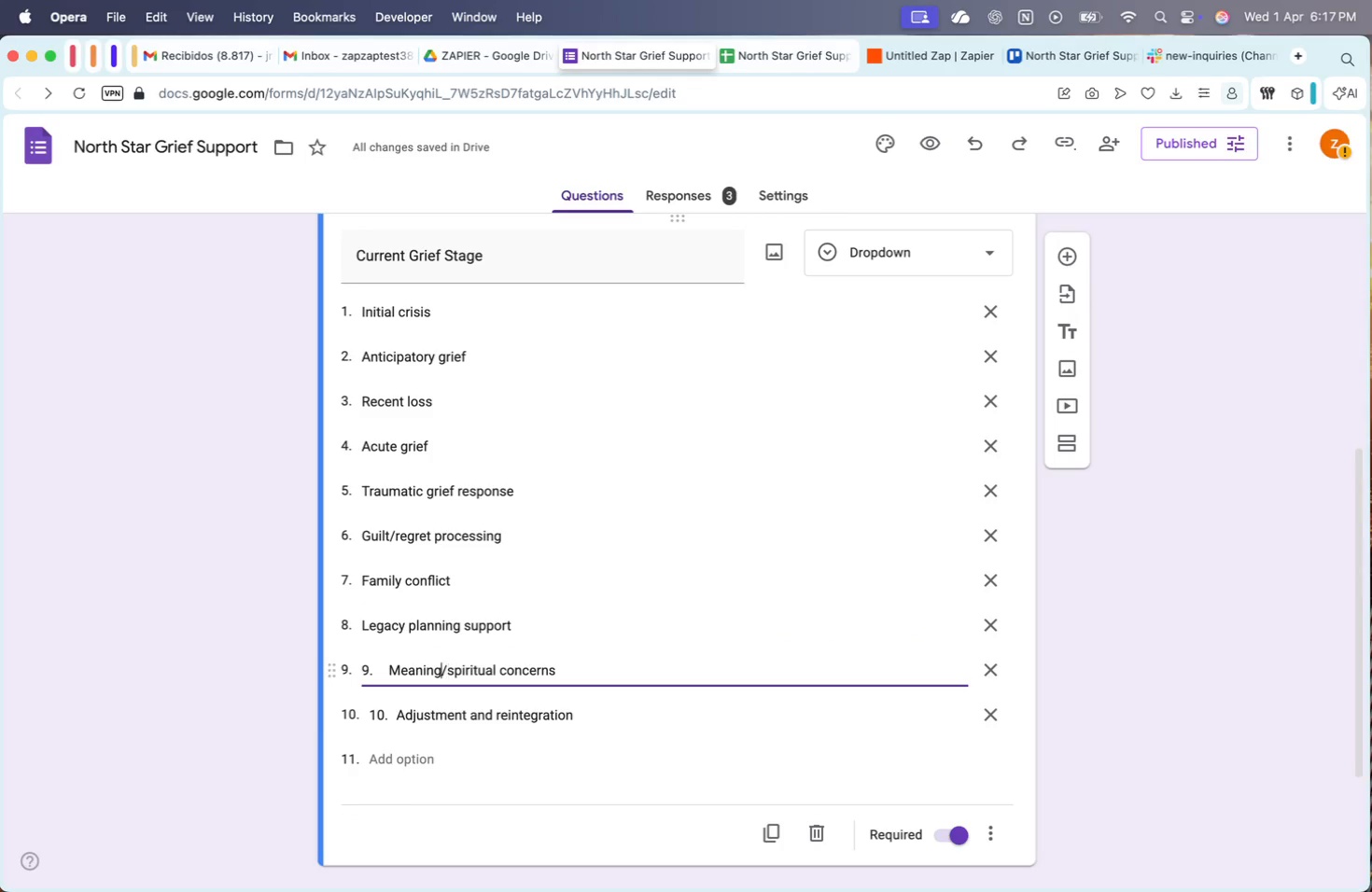 
key(Alt+ArrowLeft)
 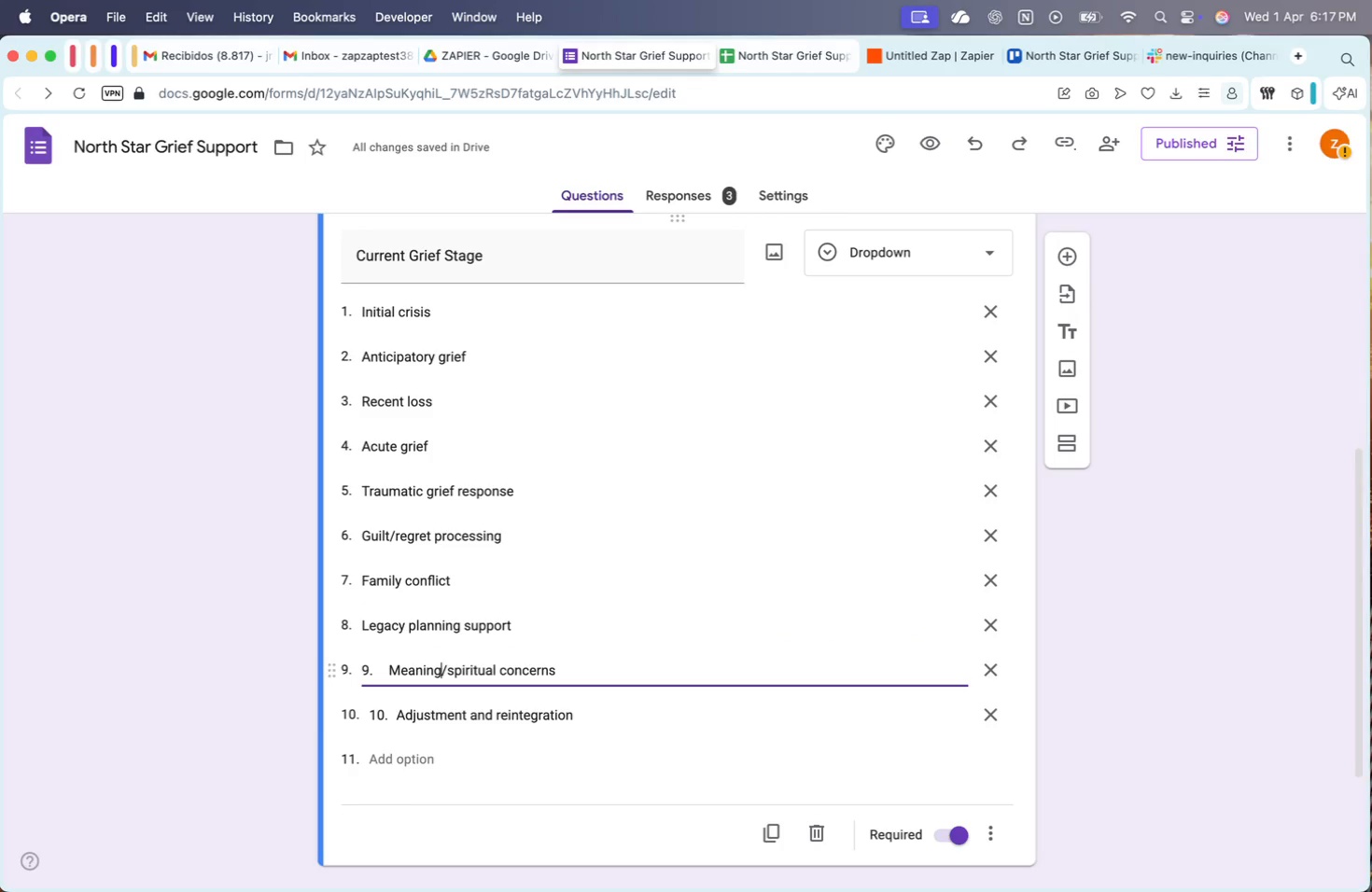 
key(Alt+ArrowLeft)
 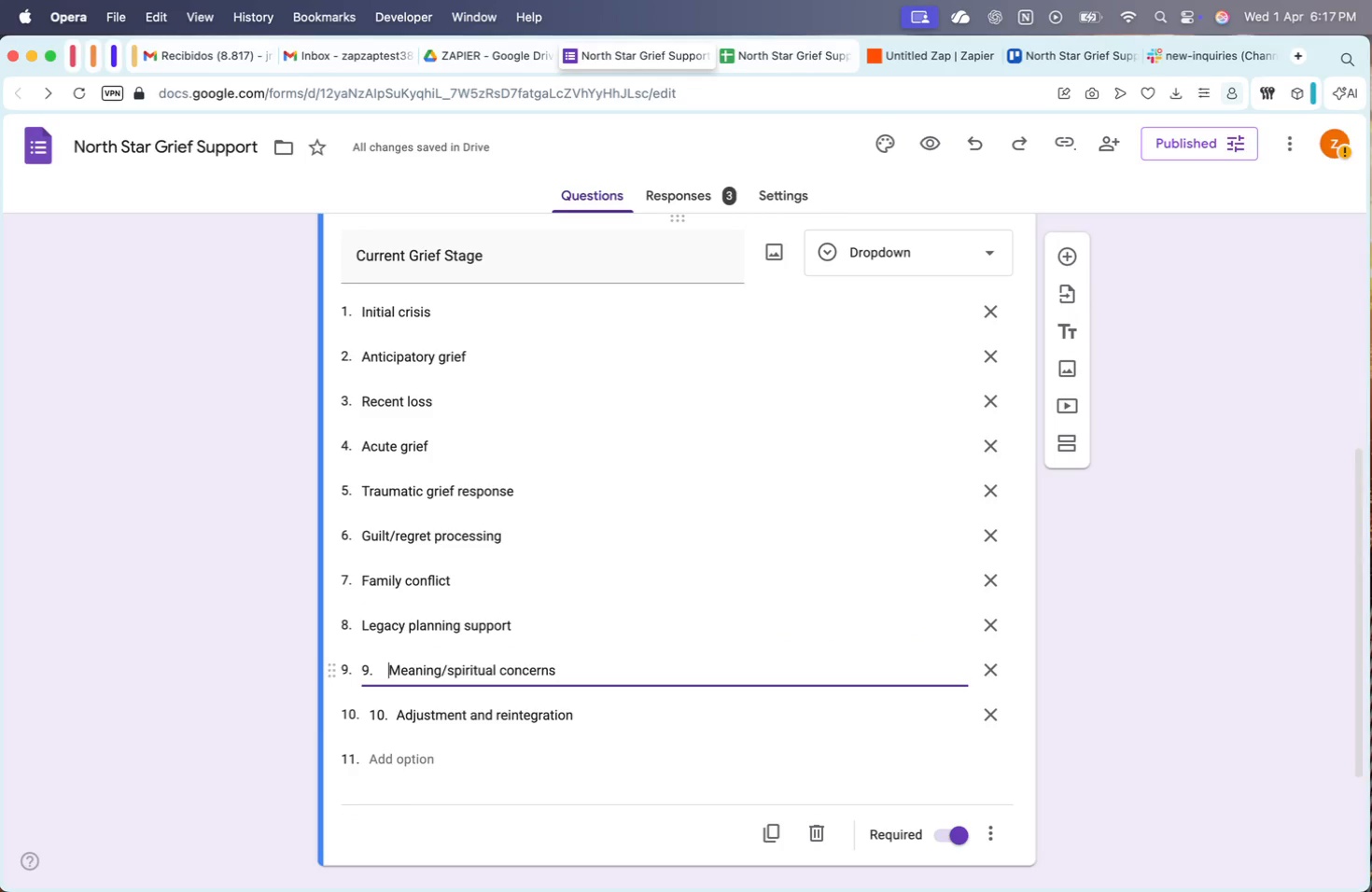 
key(Backspace)
 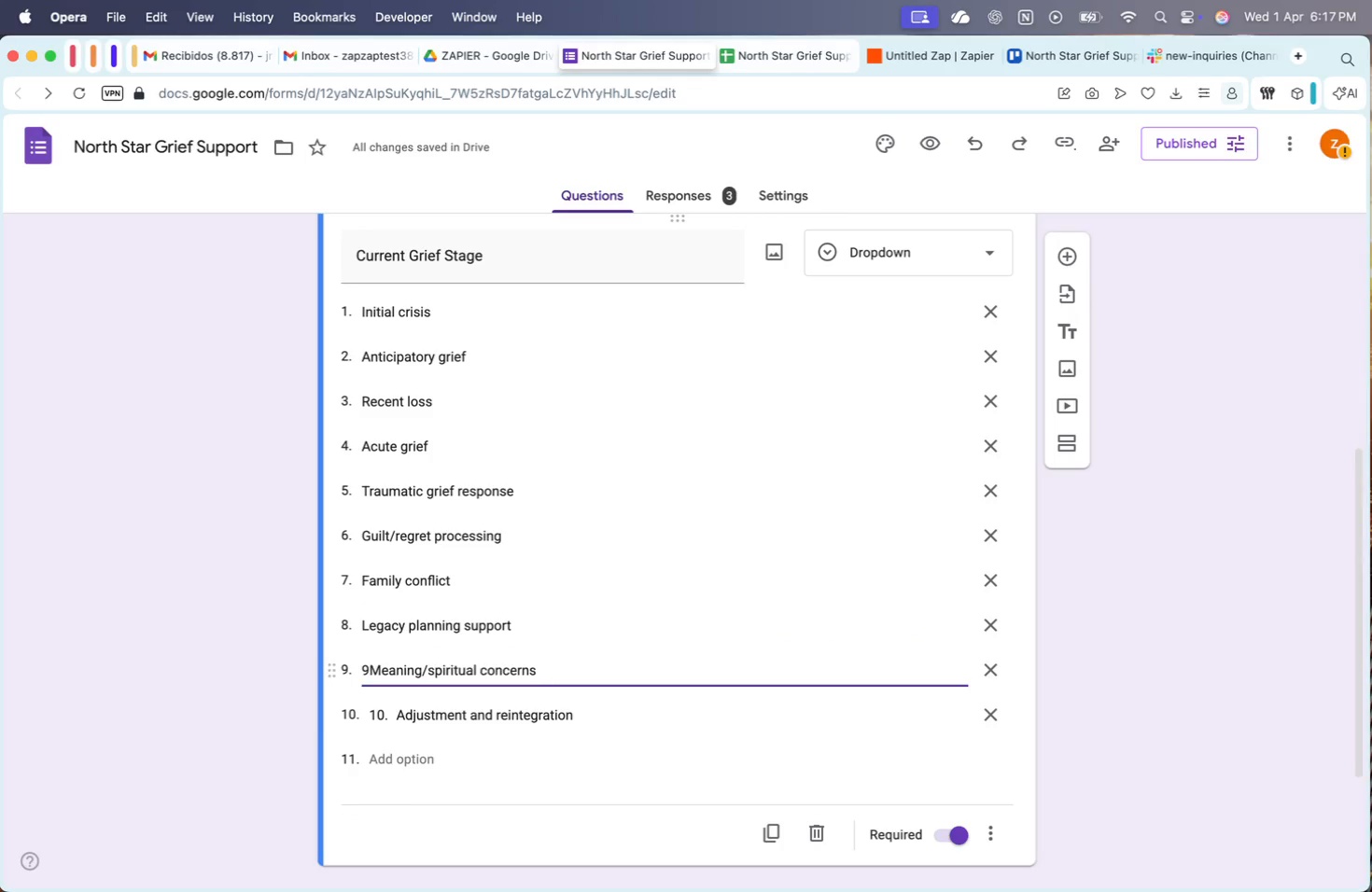 
key(Backspace)
 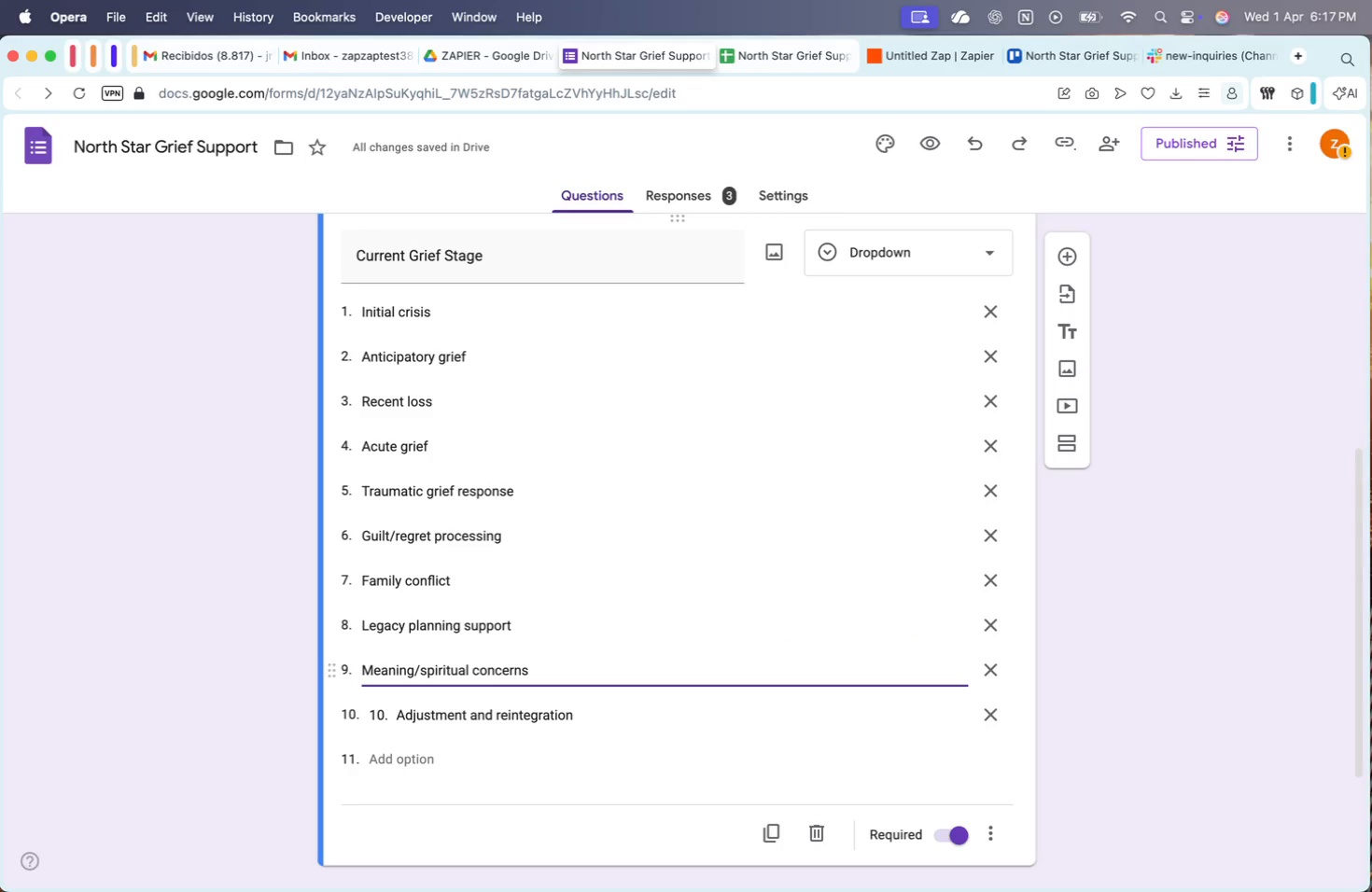 
key(Backspace)
 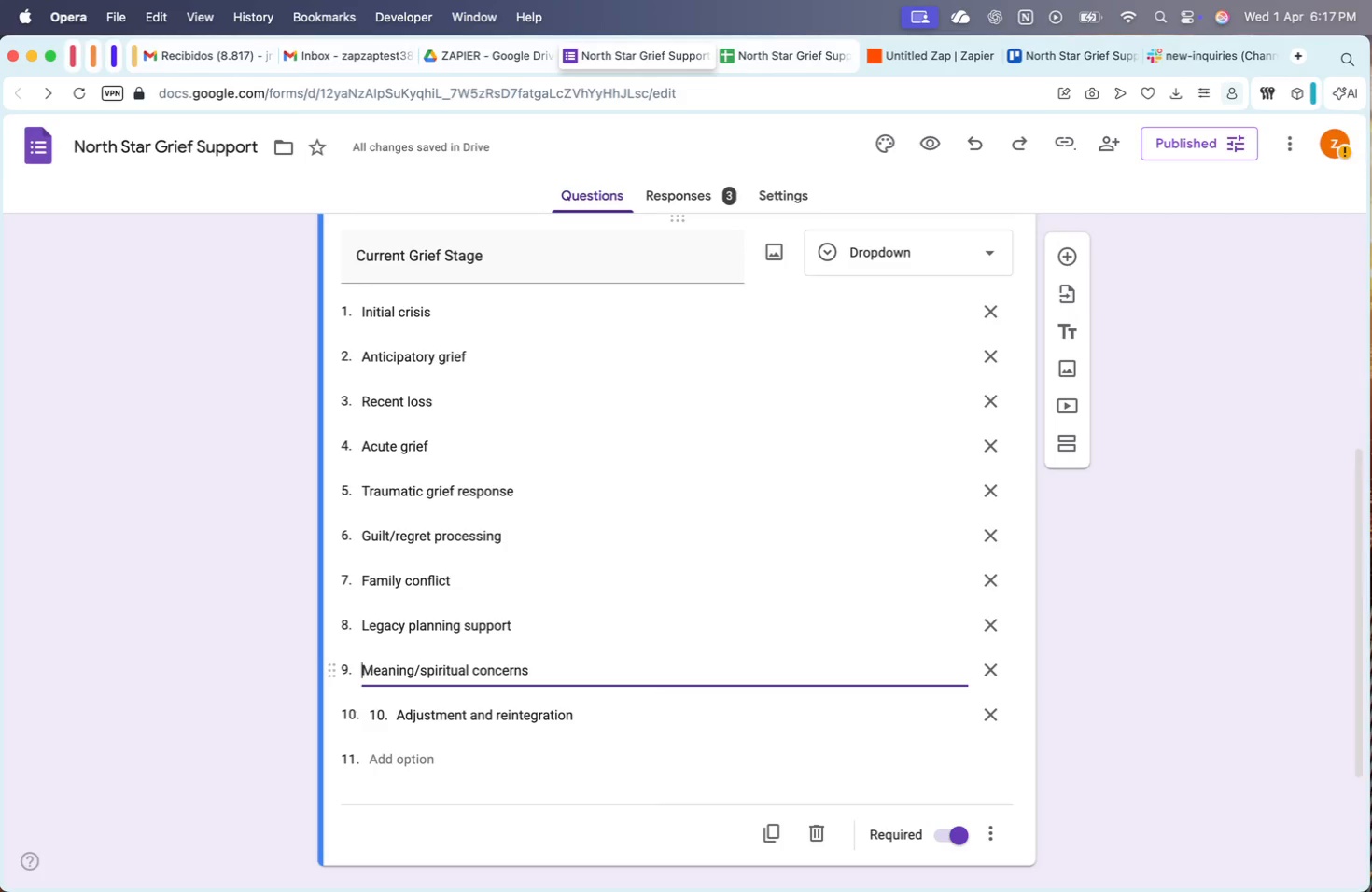 
key(Backspace)
 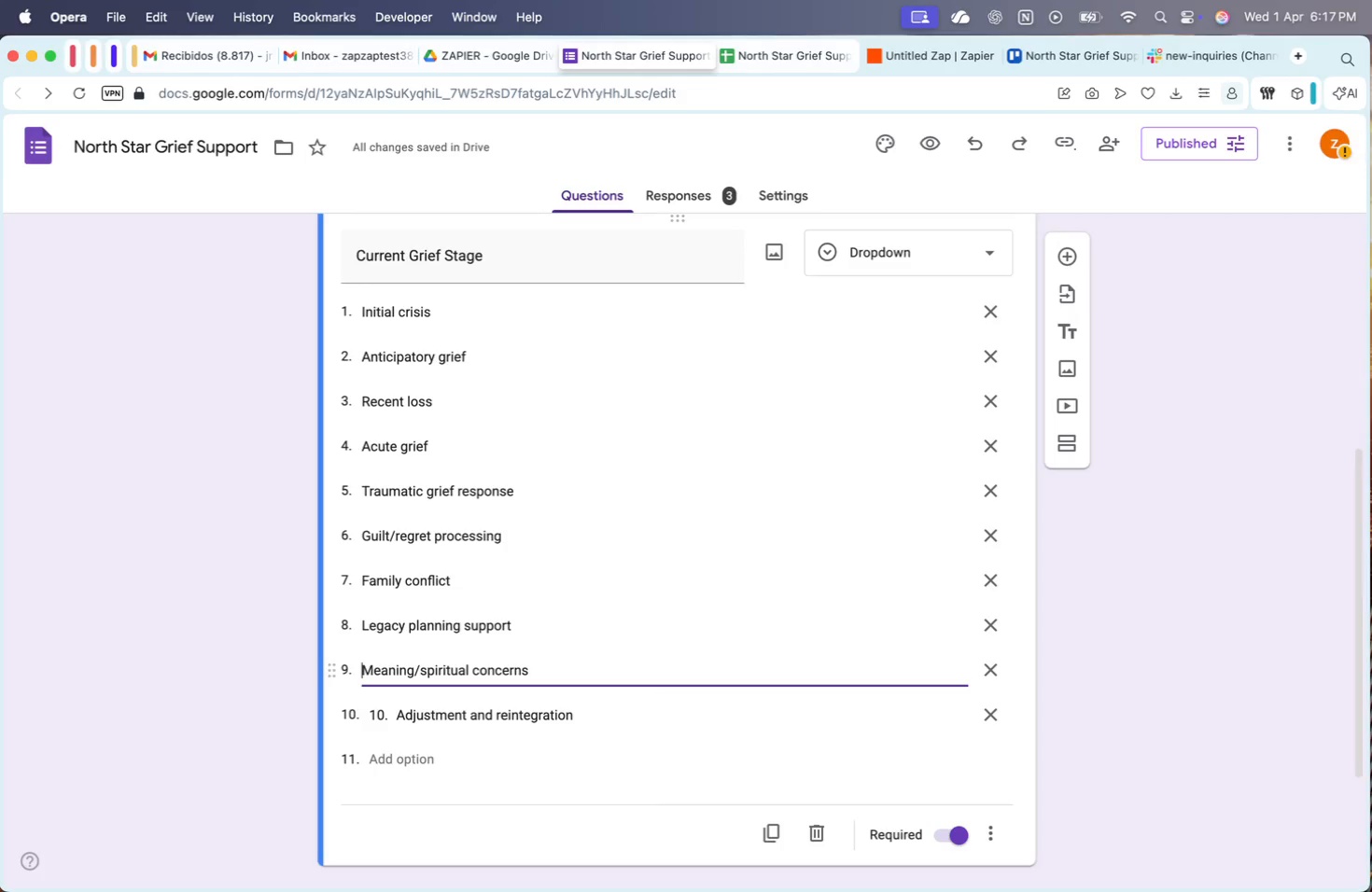 
key(Backspace)
 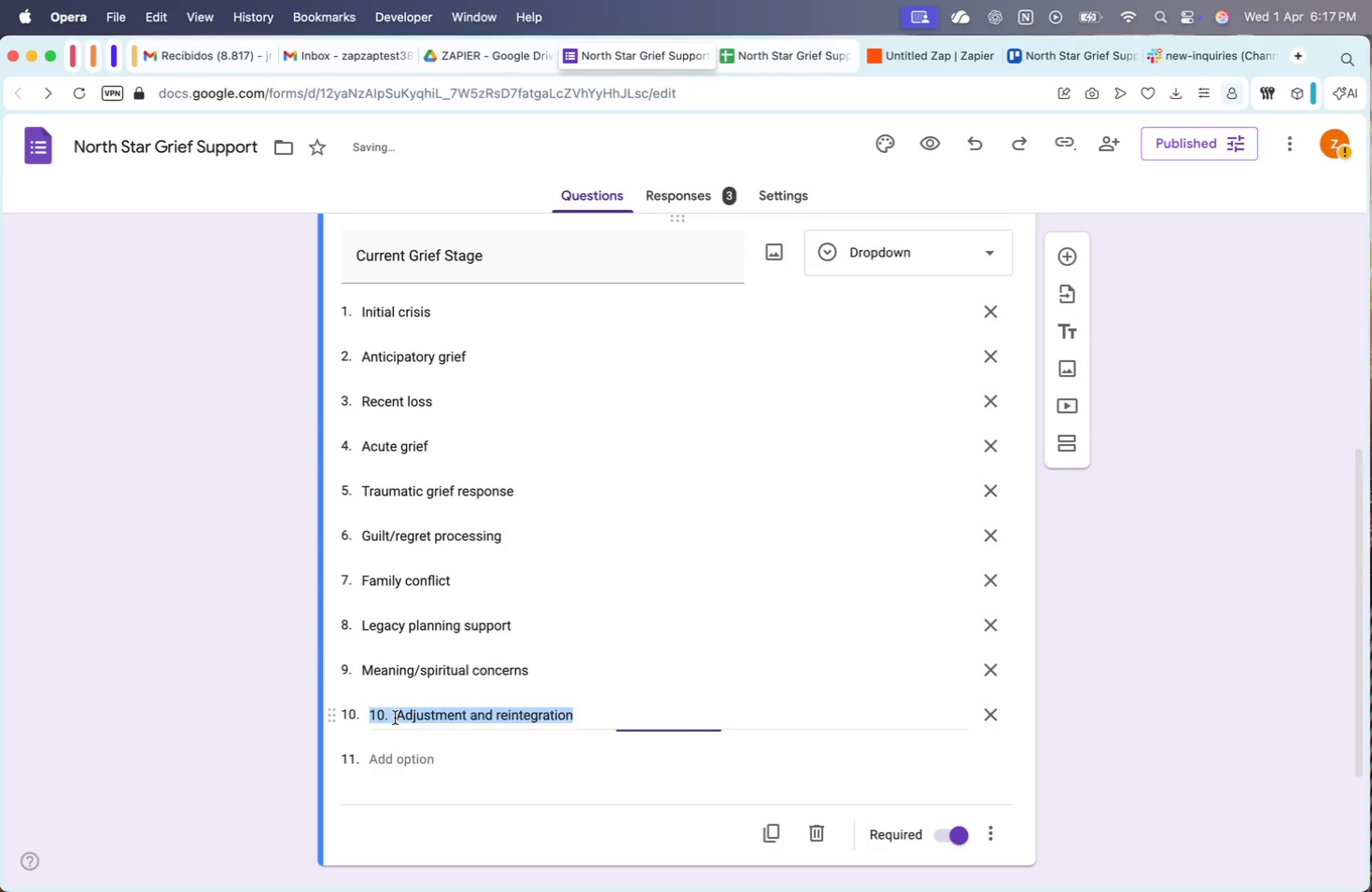 
double_click([395, 718])
 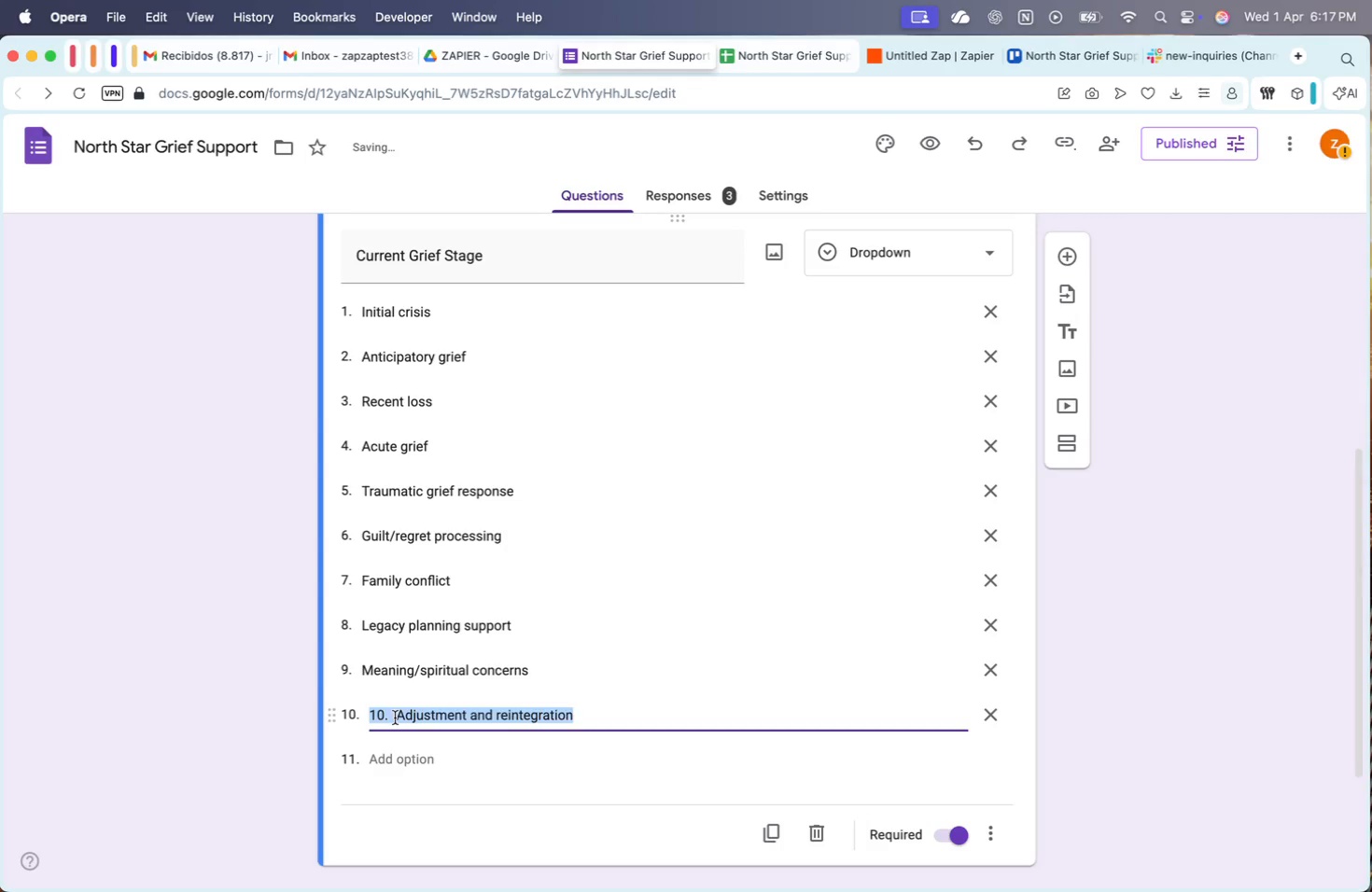 
key(ArrowLeft)
 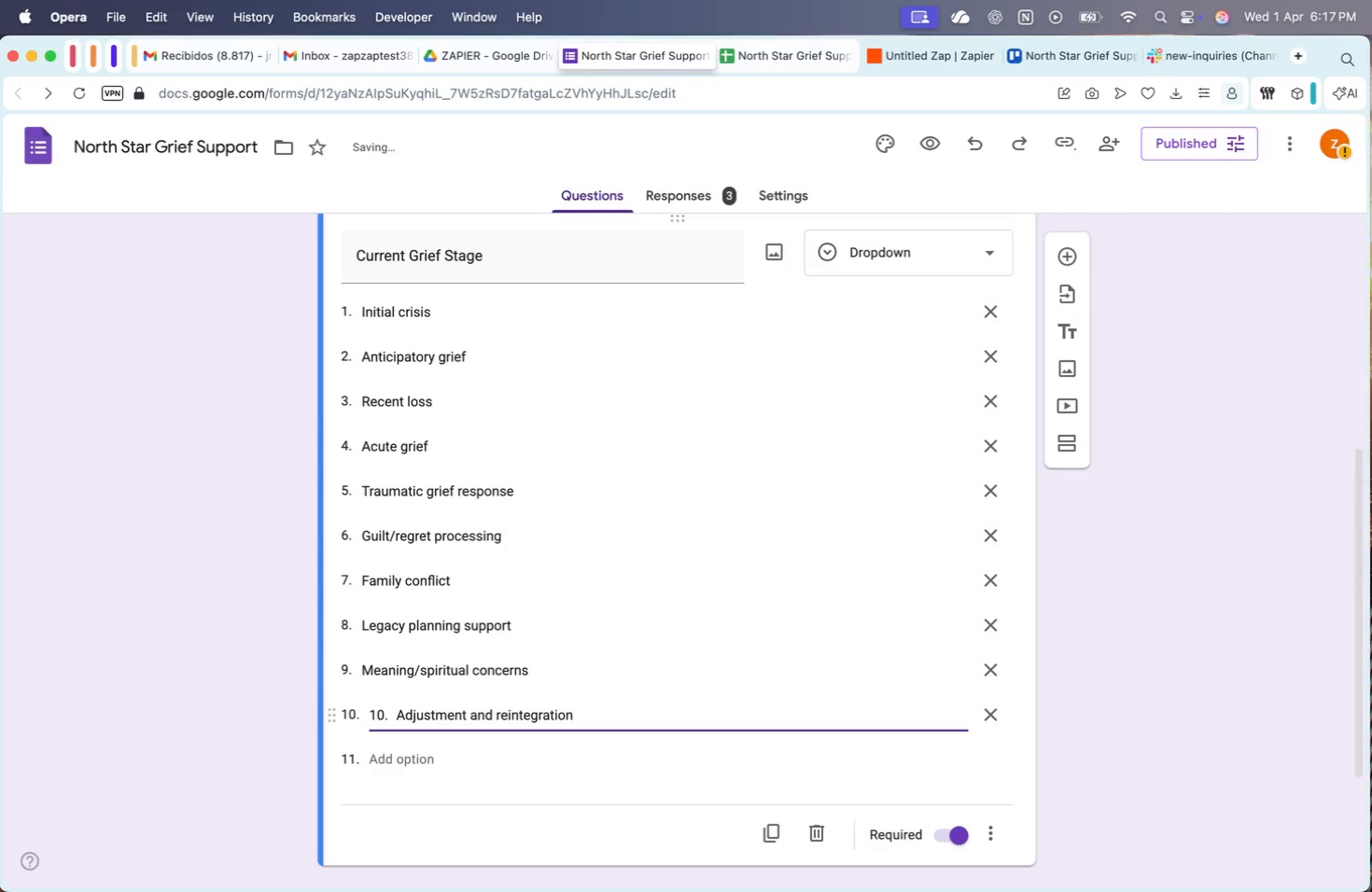 
key(ArrowRight)
 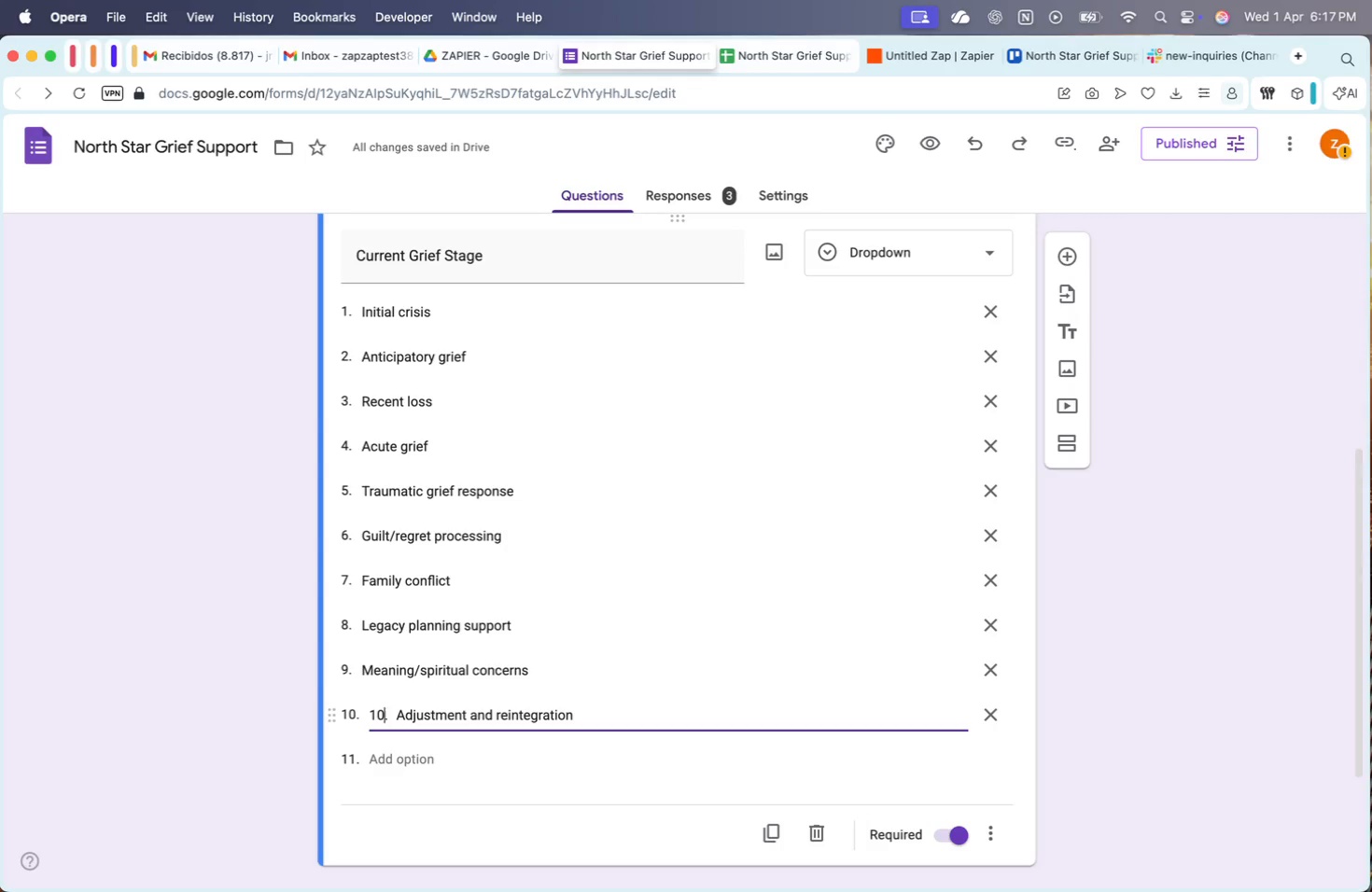 
key(ArrowRight)
 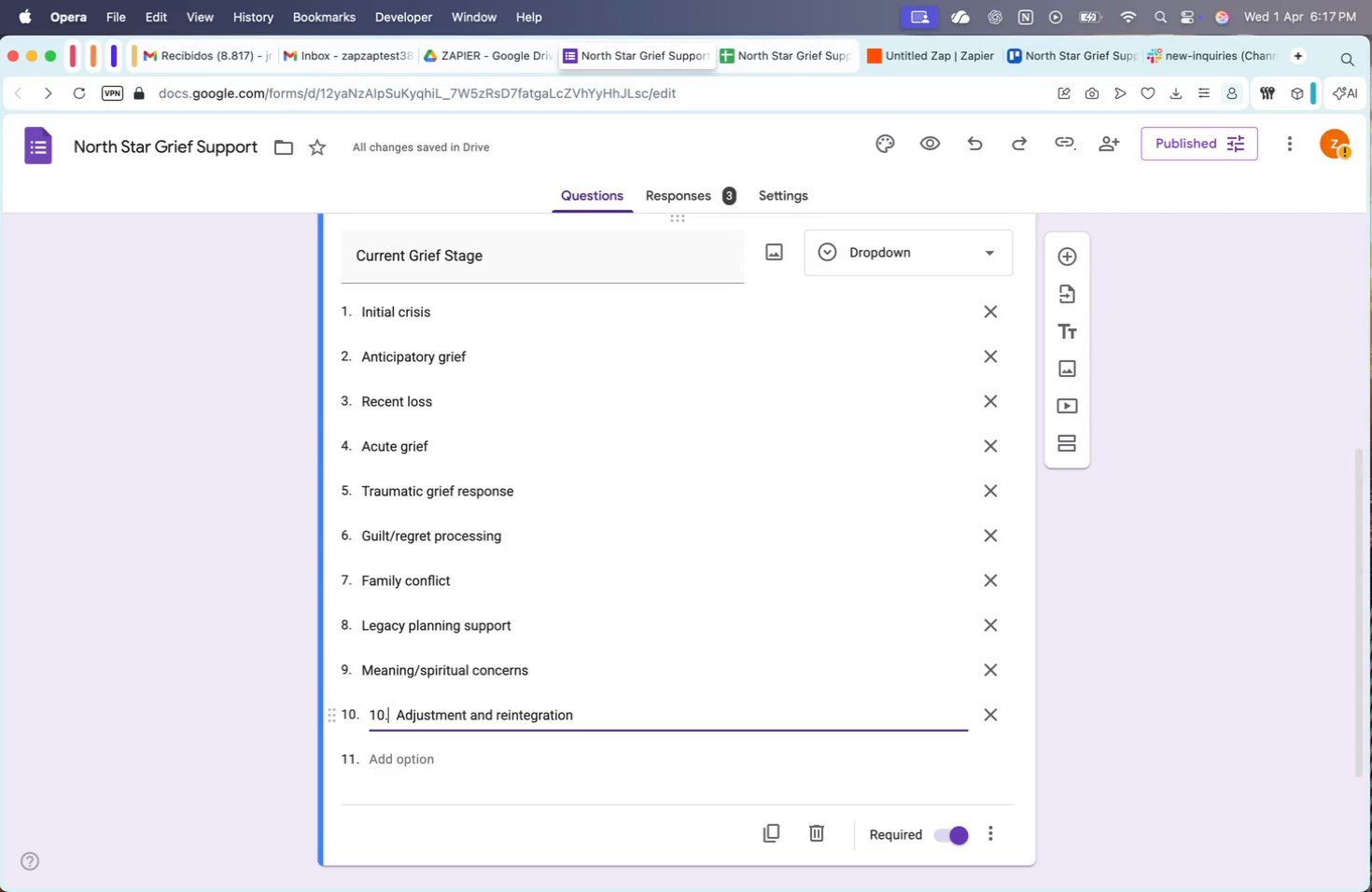 
key(ArrowRight)
 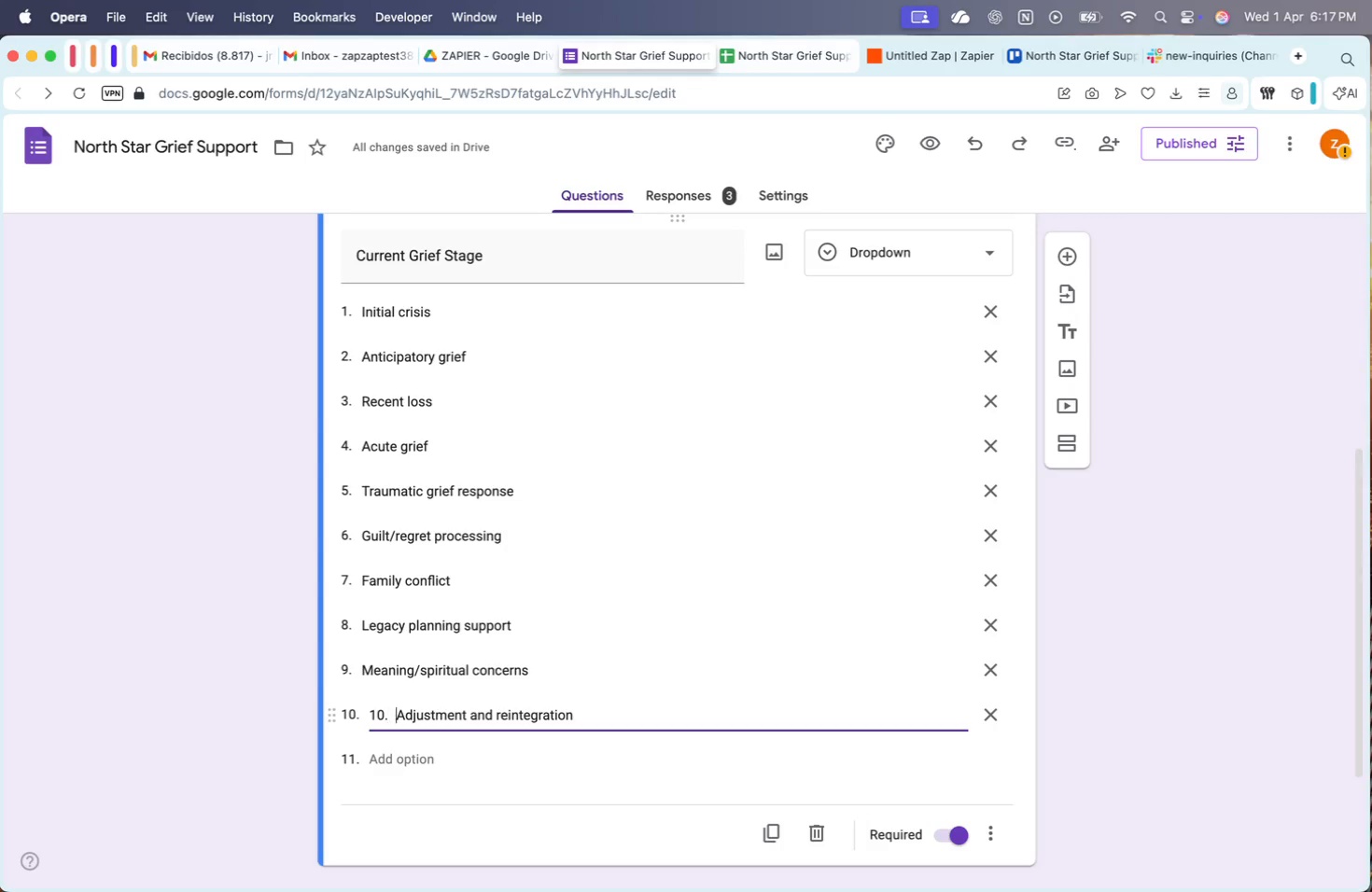 
key(ArrowRight)
 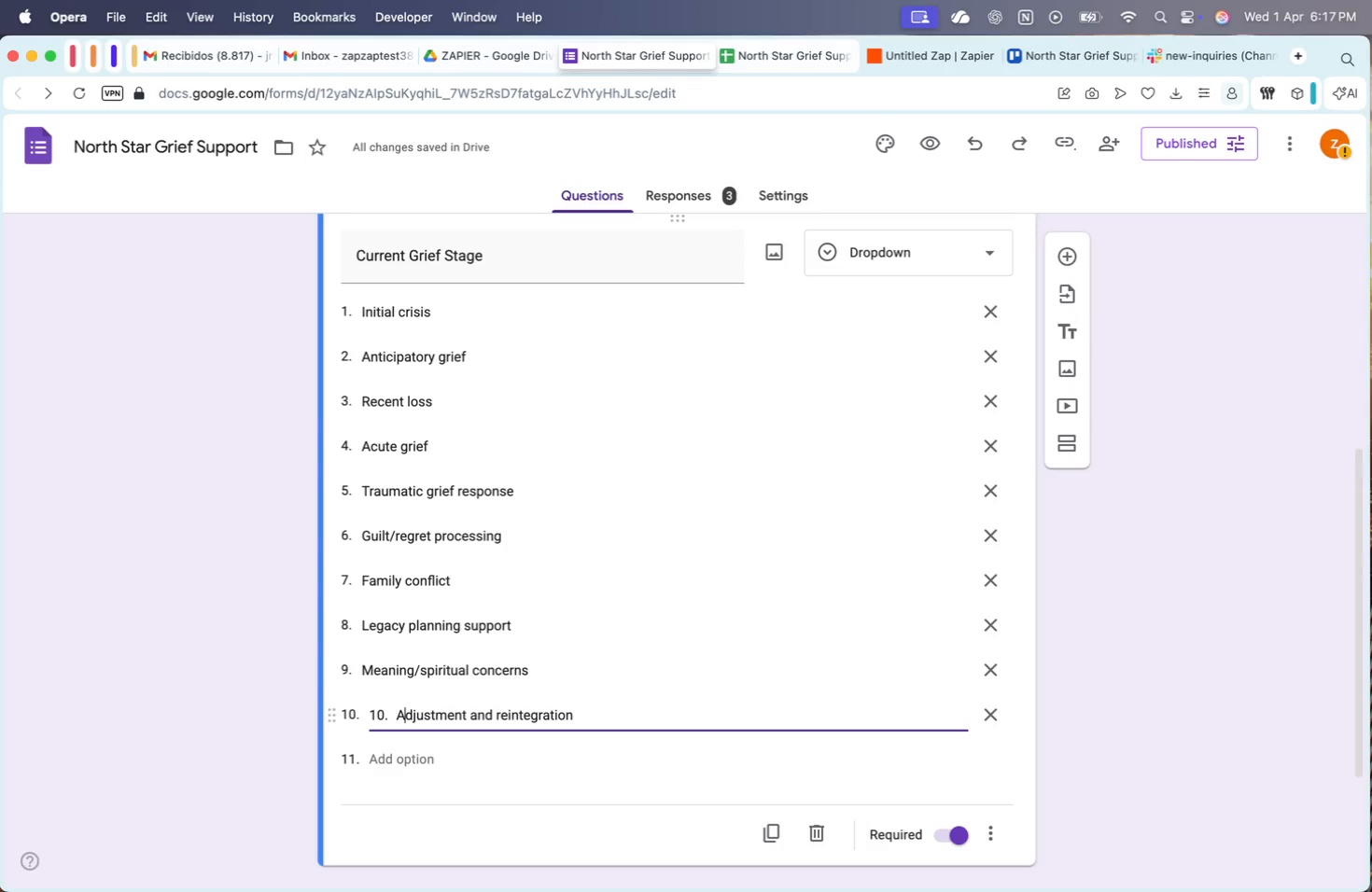 
key(ArrowRight)
 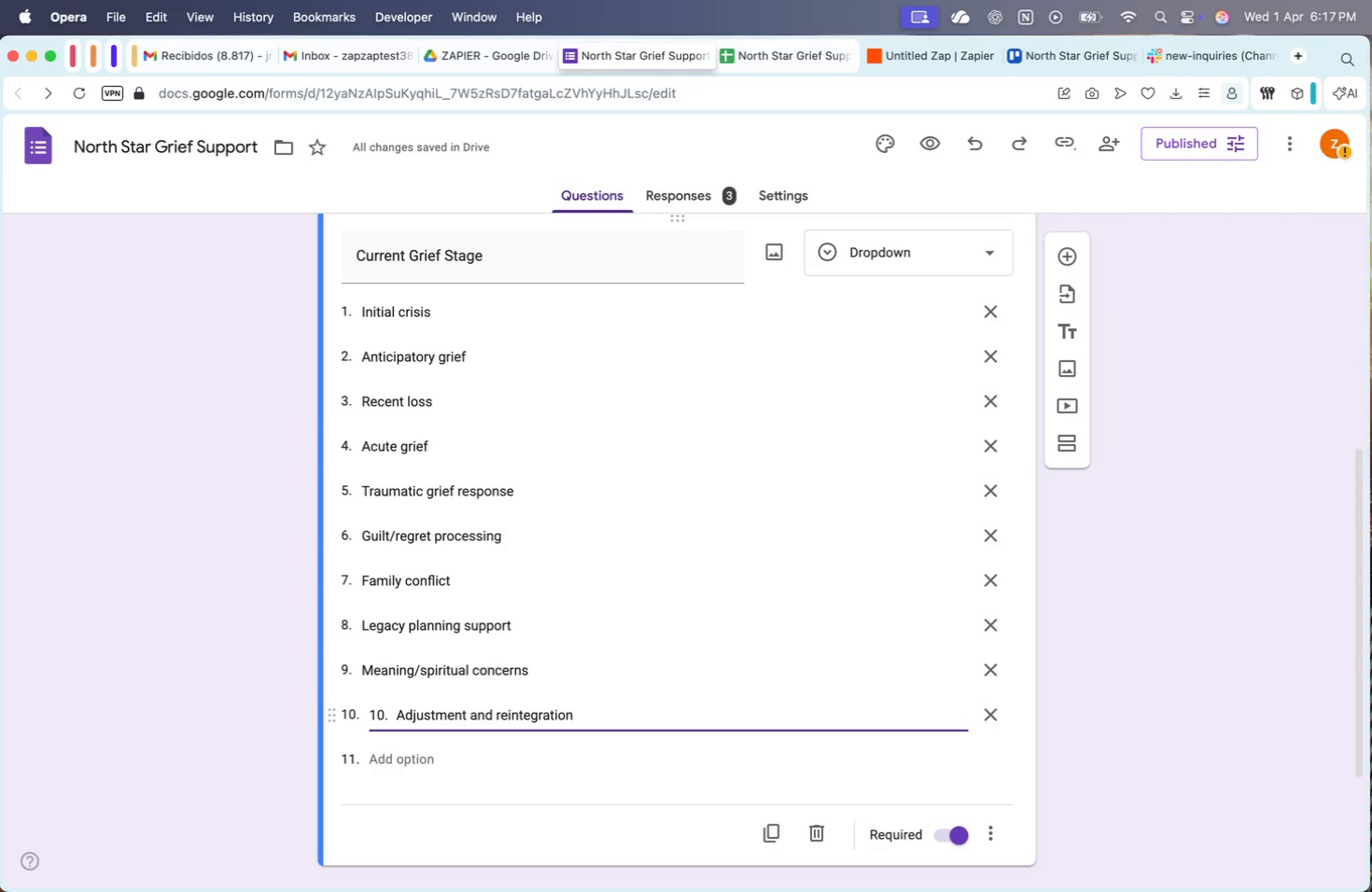 
key(ArrowLeft)
 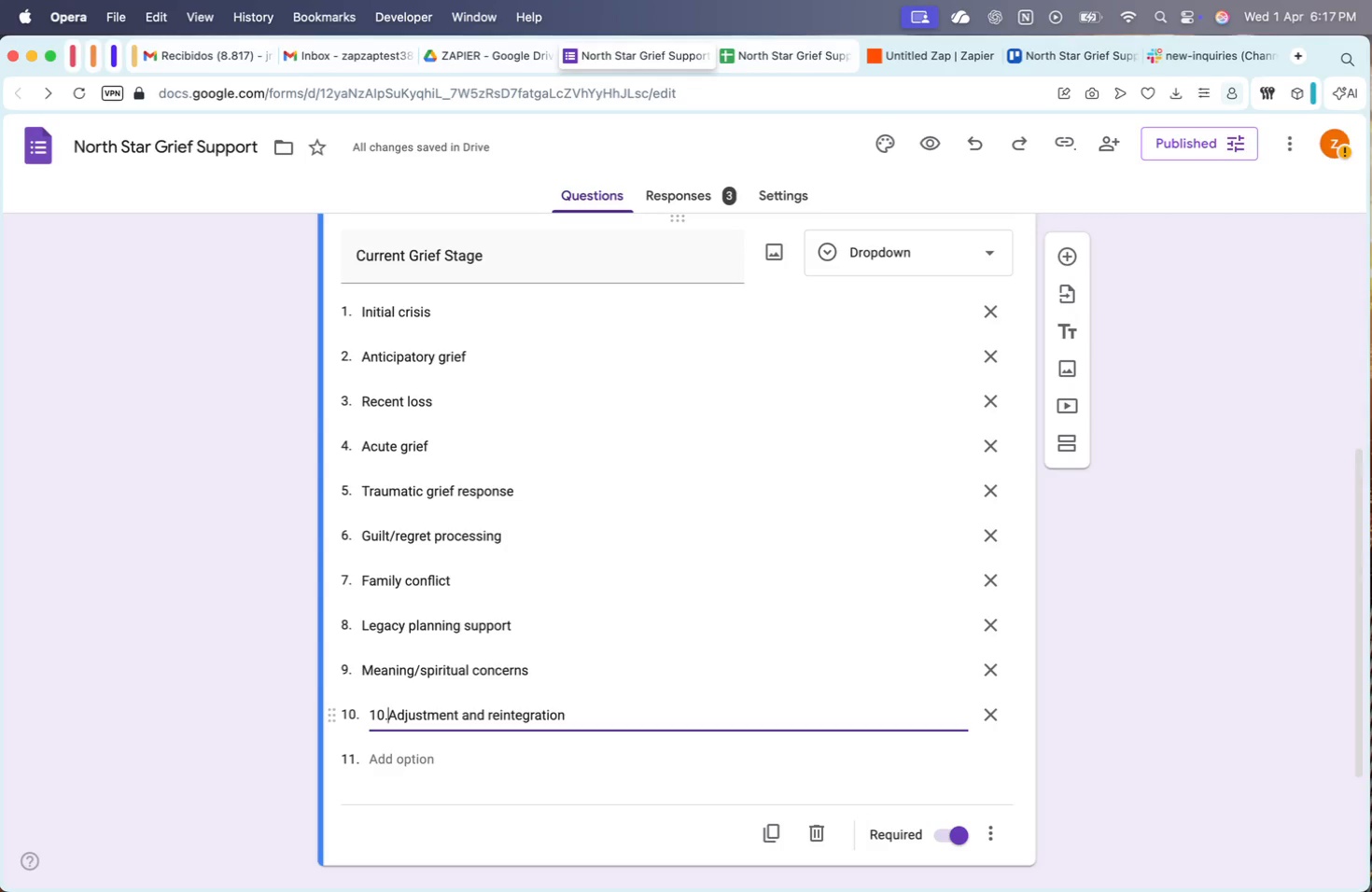 
key(Backspace)
 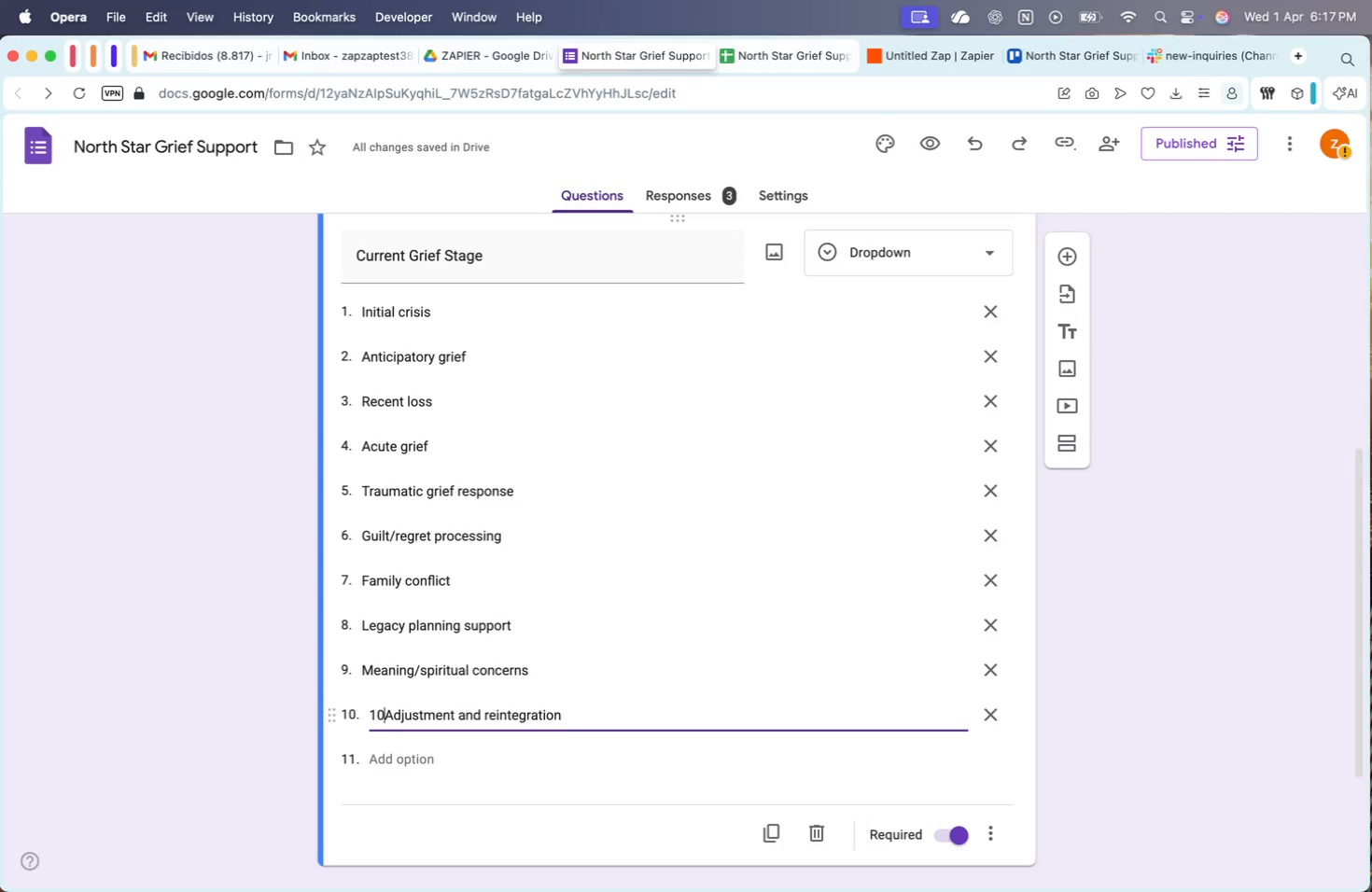 
key(Backspace)
 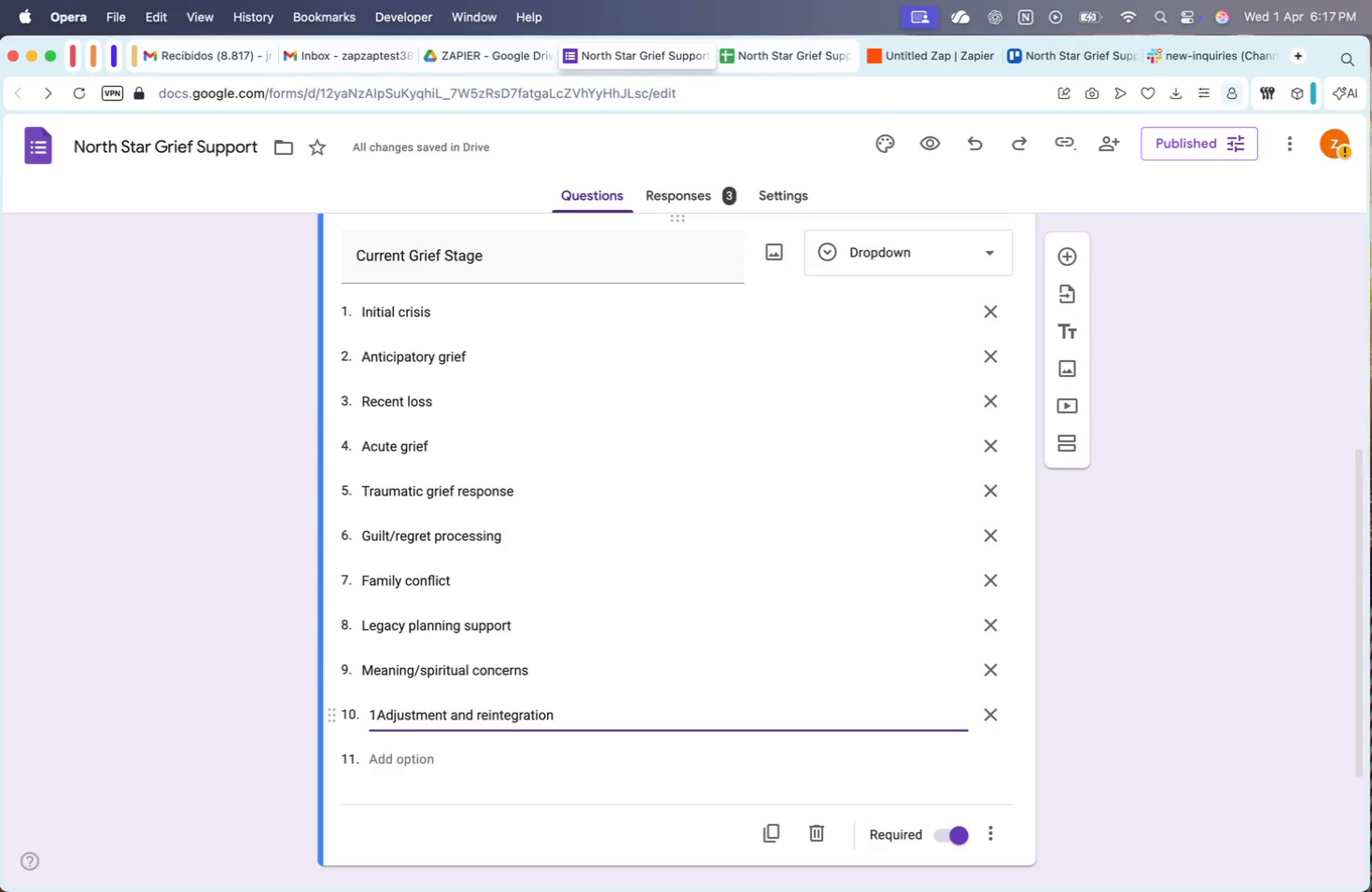 
key(Backspace)
 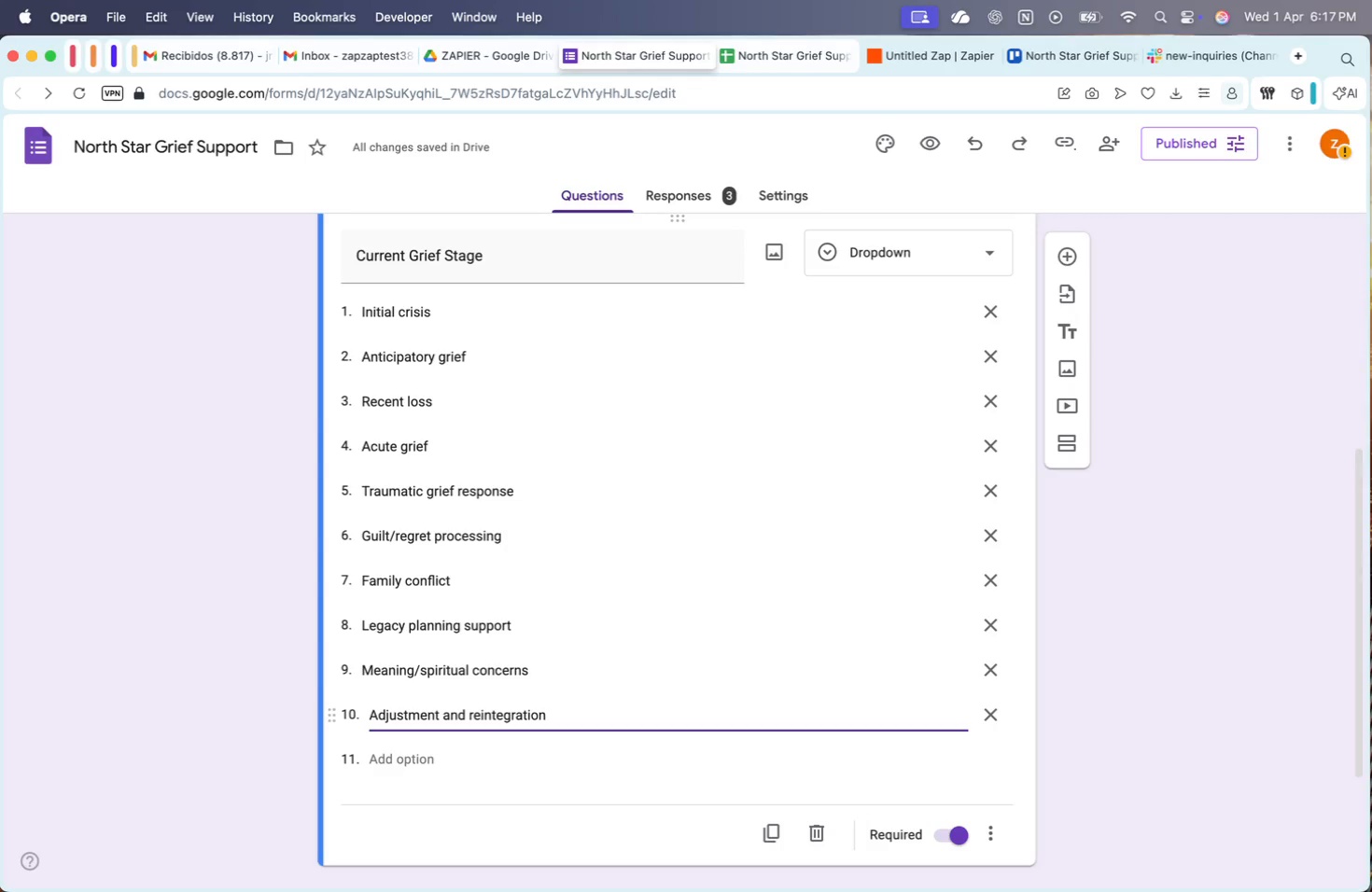 
key(Backspace)
 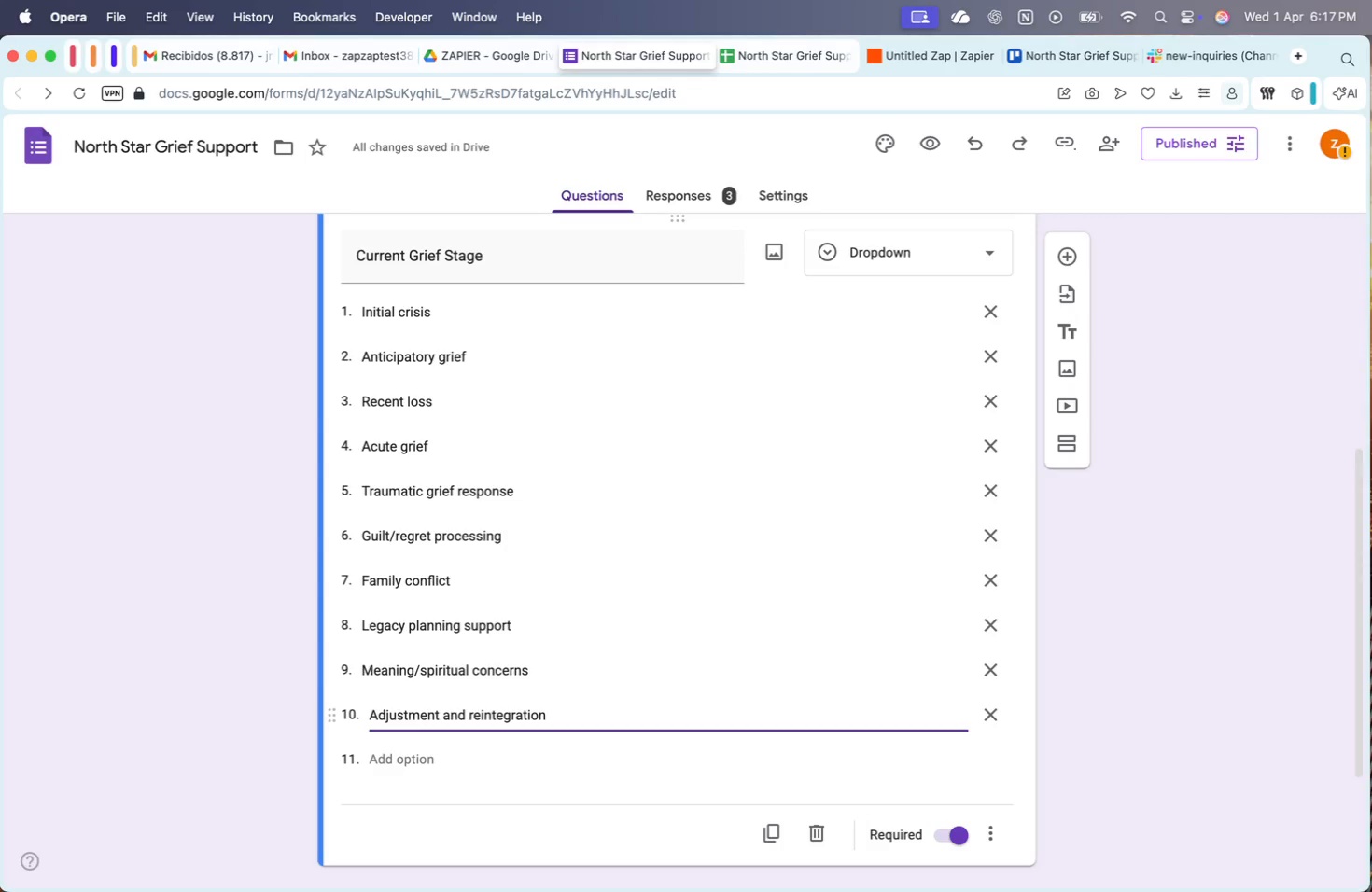 
key(Backspace)
 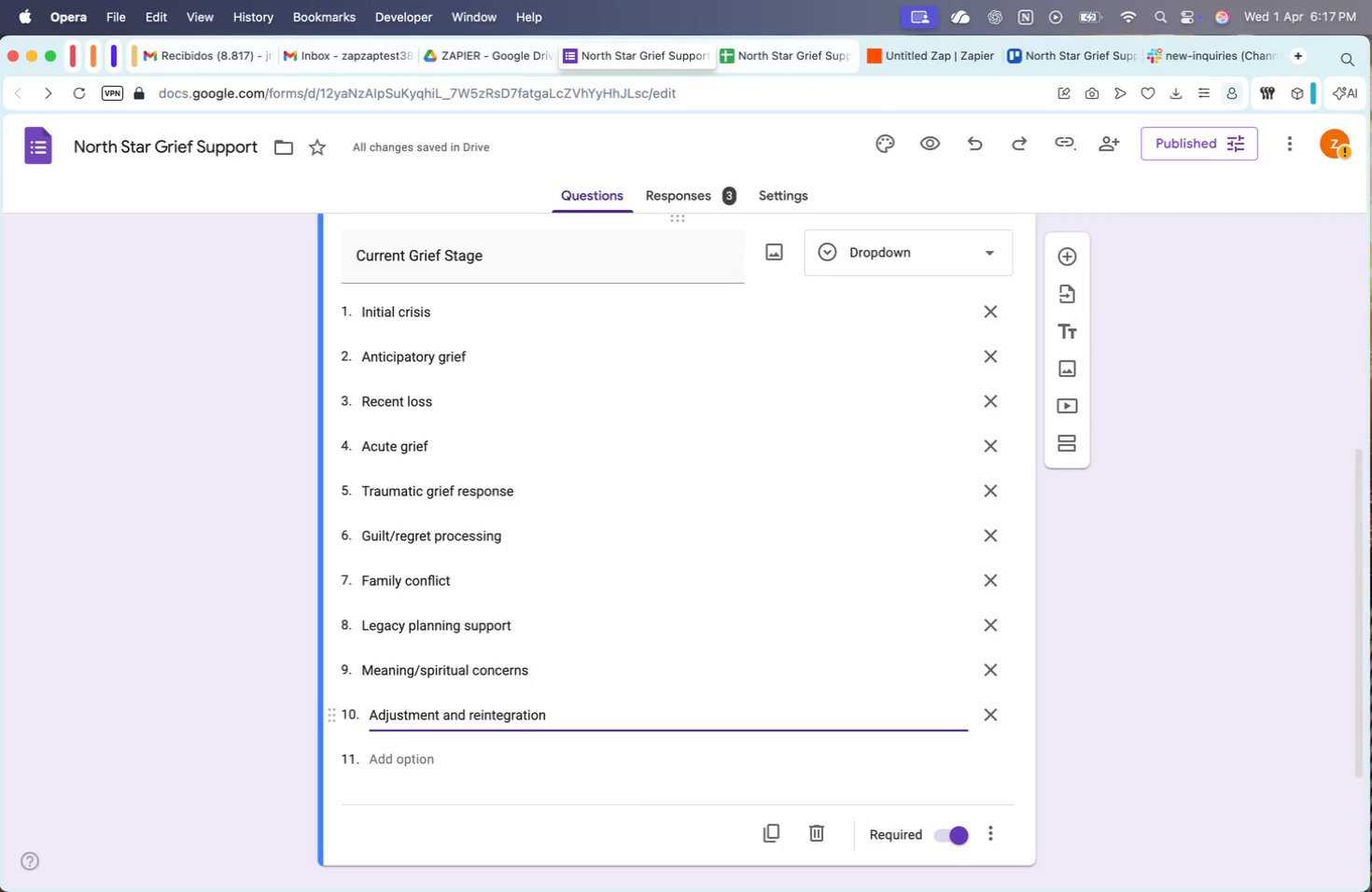 
wait(7.73)
 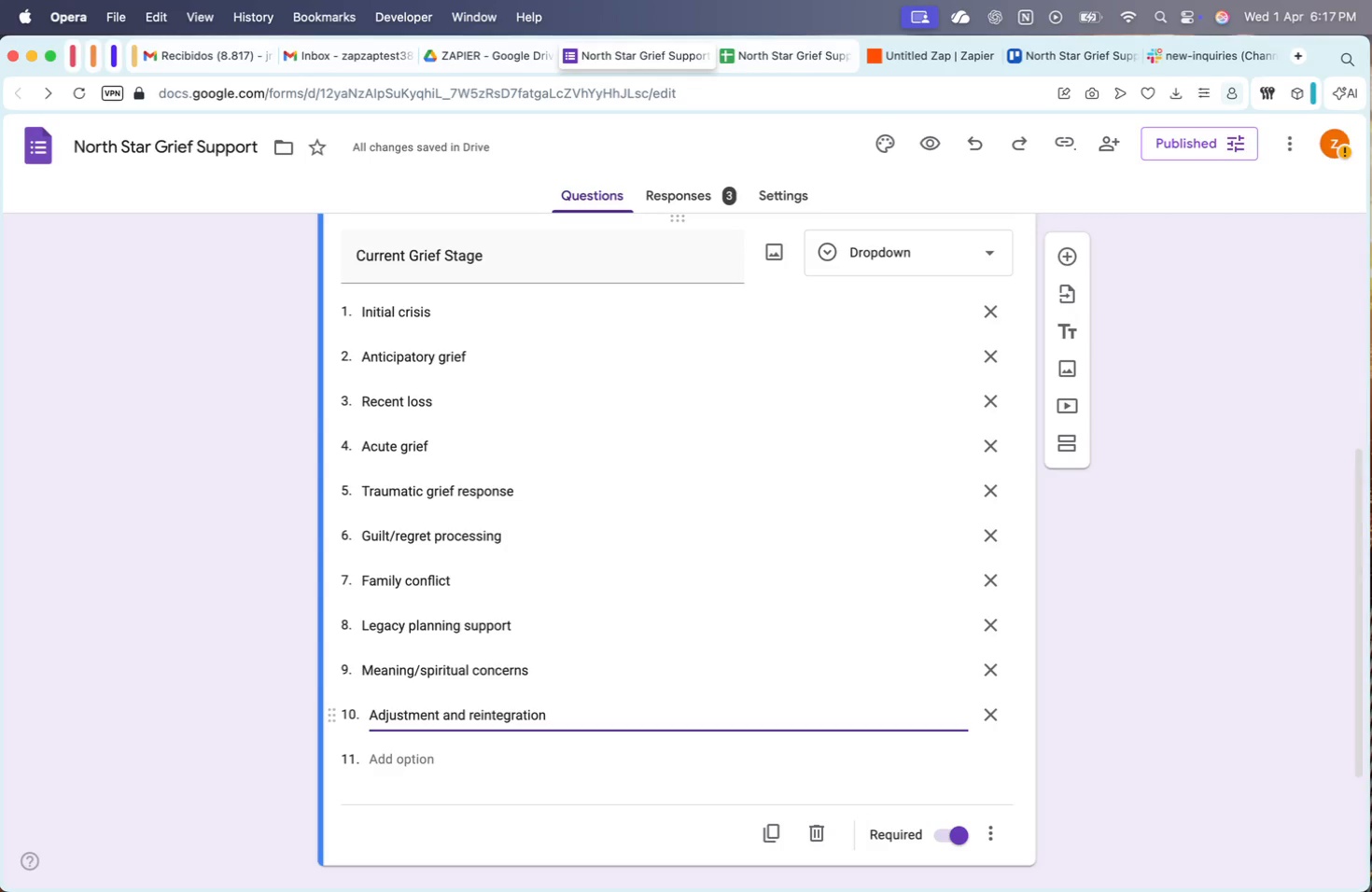 
left_click([879, 733])
 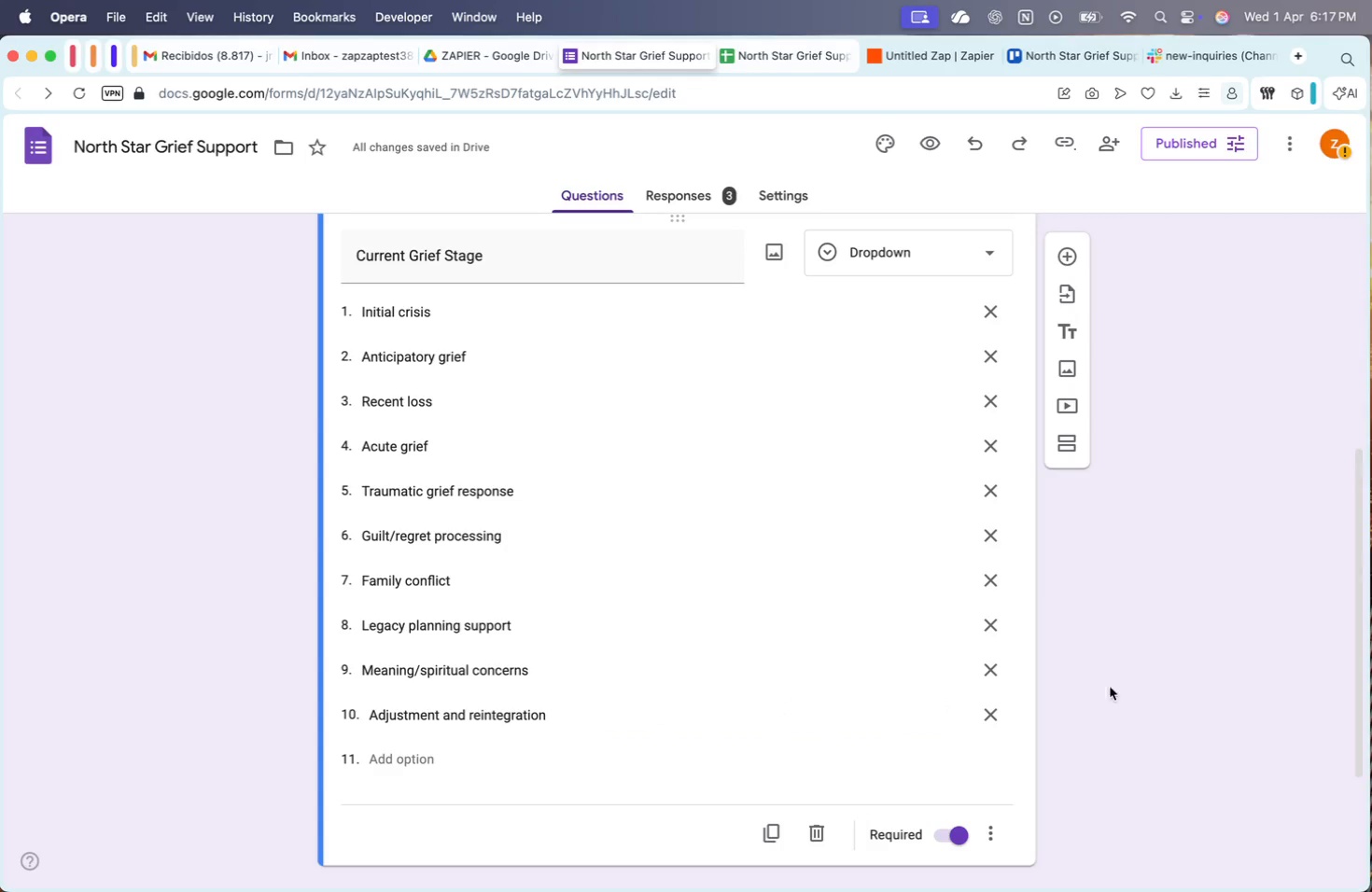 
scroll: coordinate [1043, 583], scroll_direction: up, amount: 33.0
 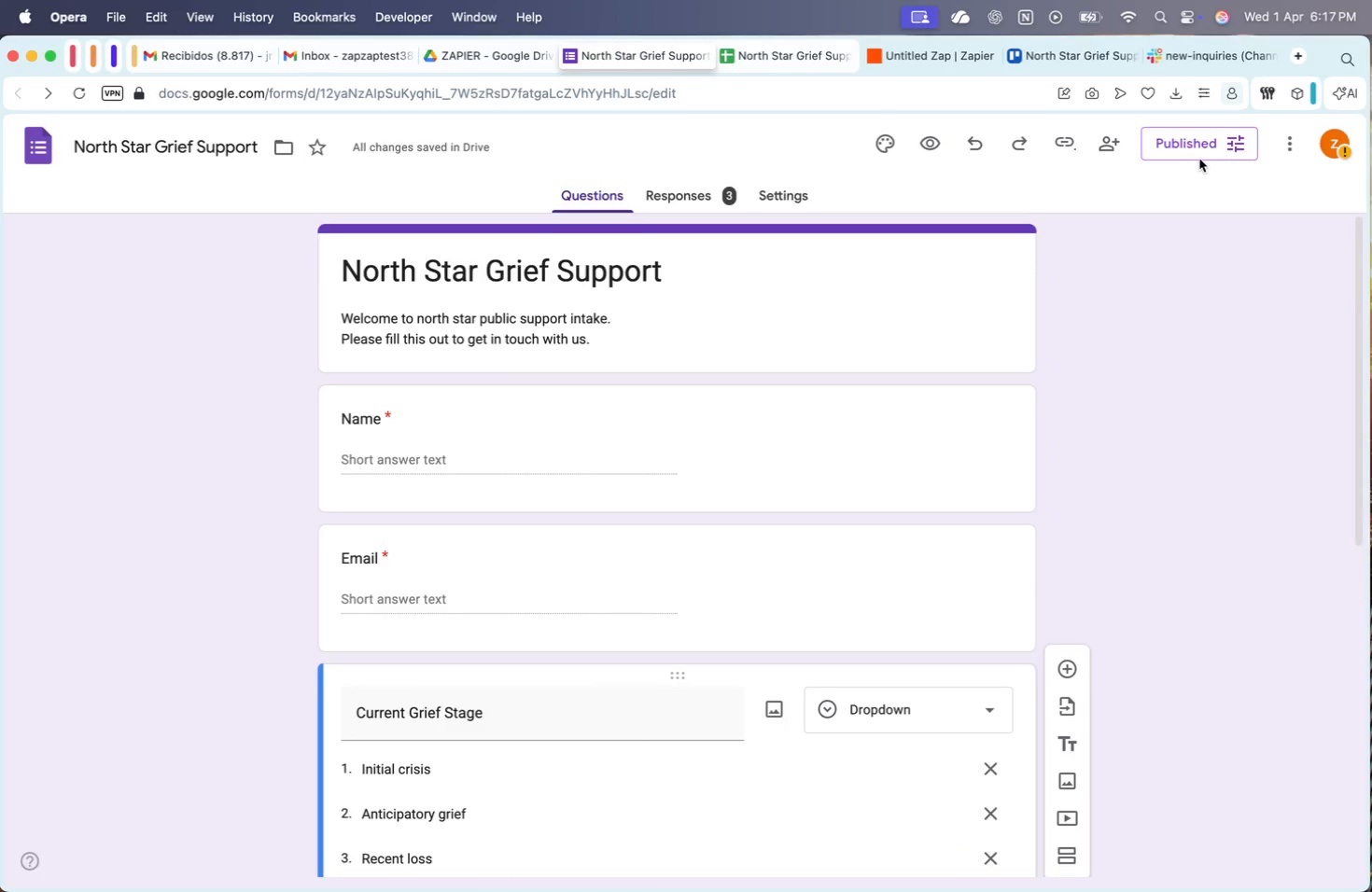 
double_click([1203, 124])
 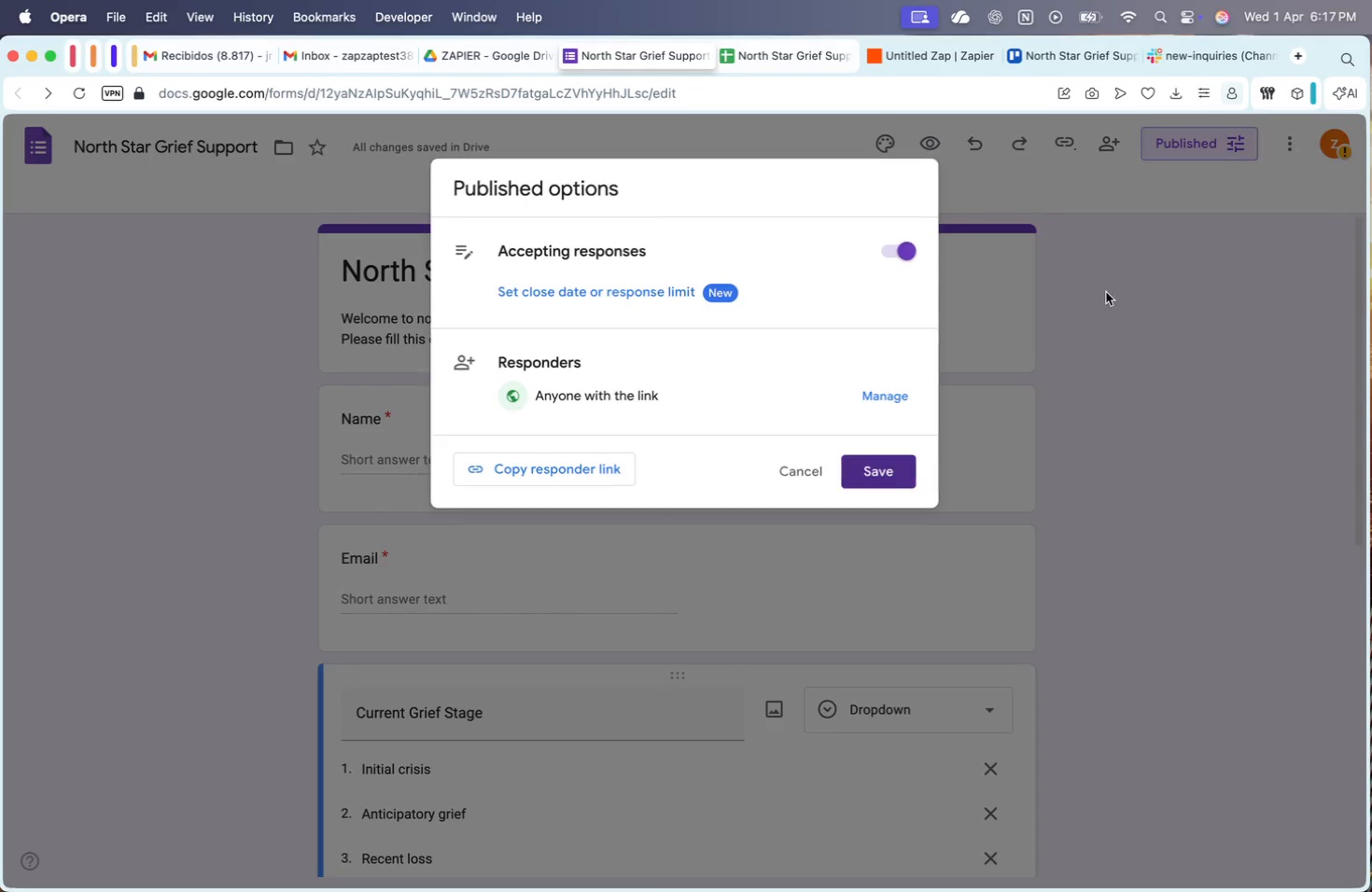 
left_click([886, 453])
 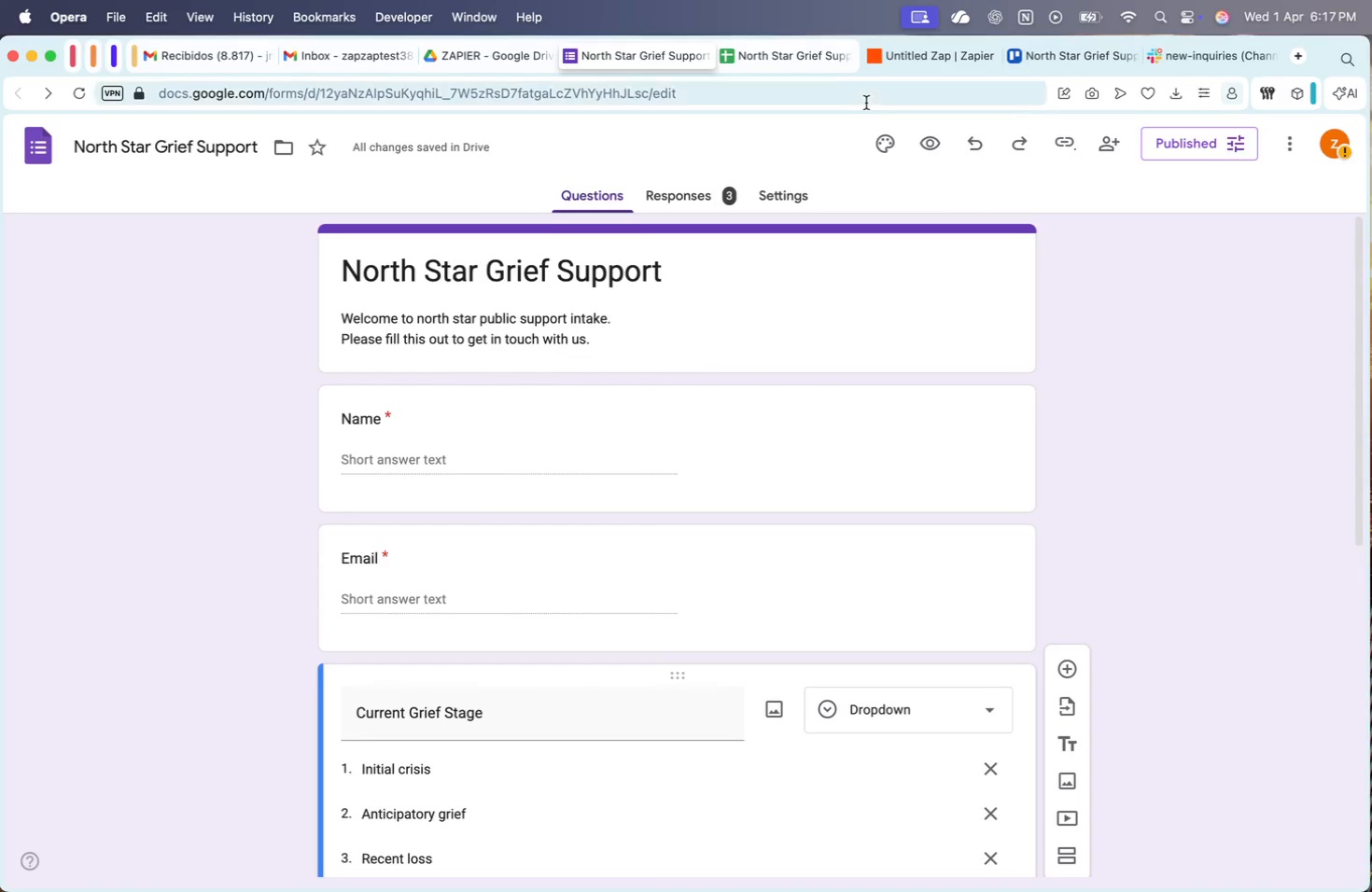 
left_click([794, 61])
 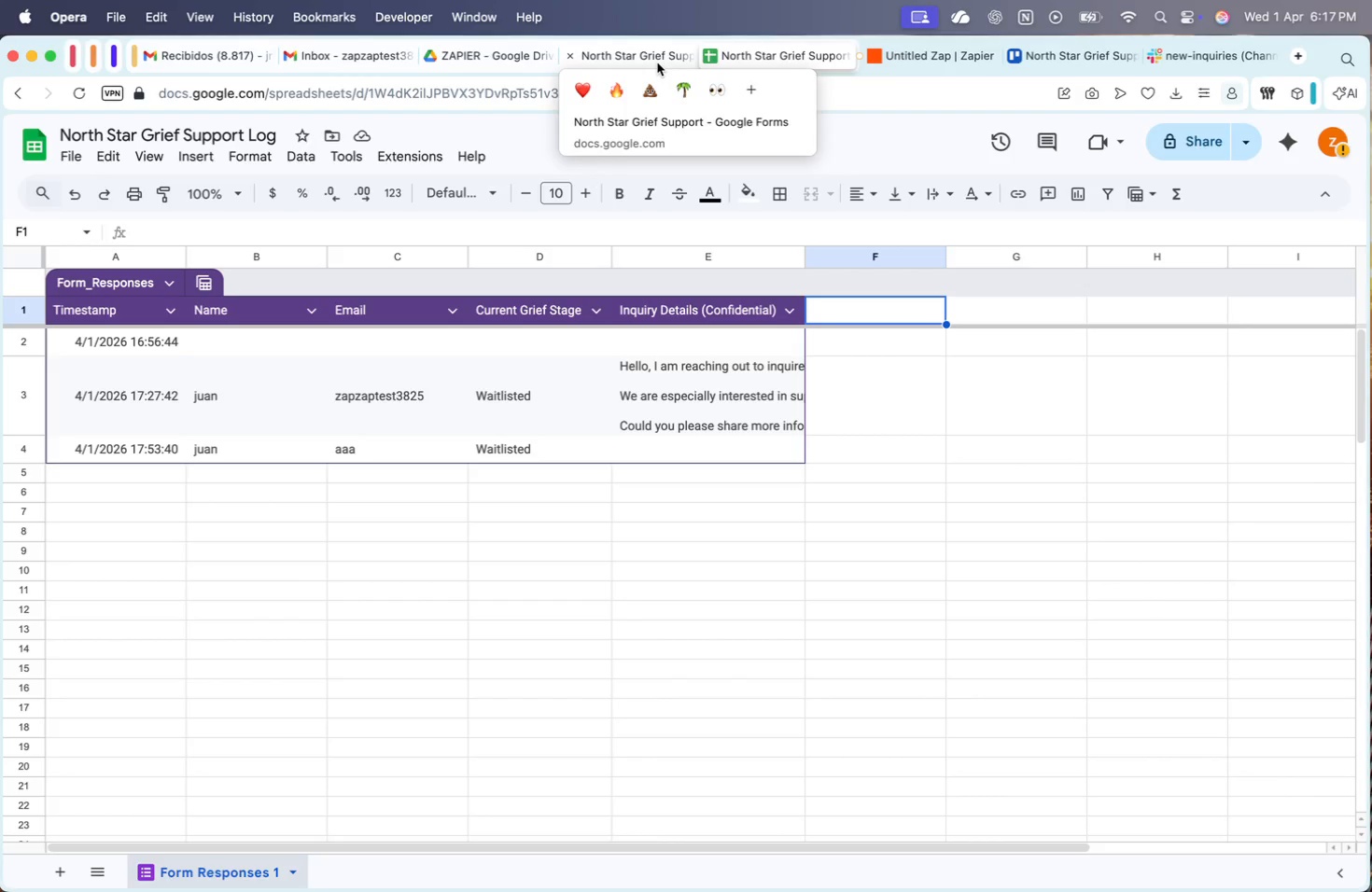 
left_click([680, 56])
 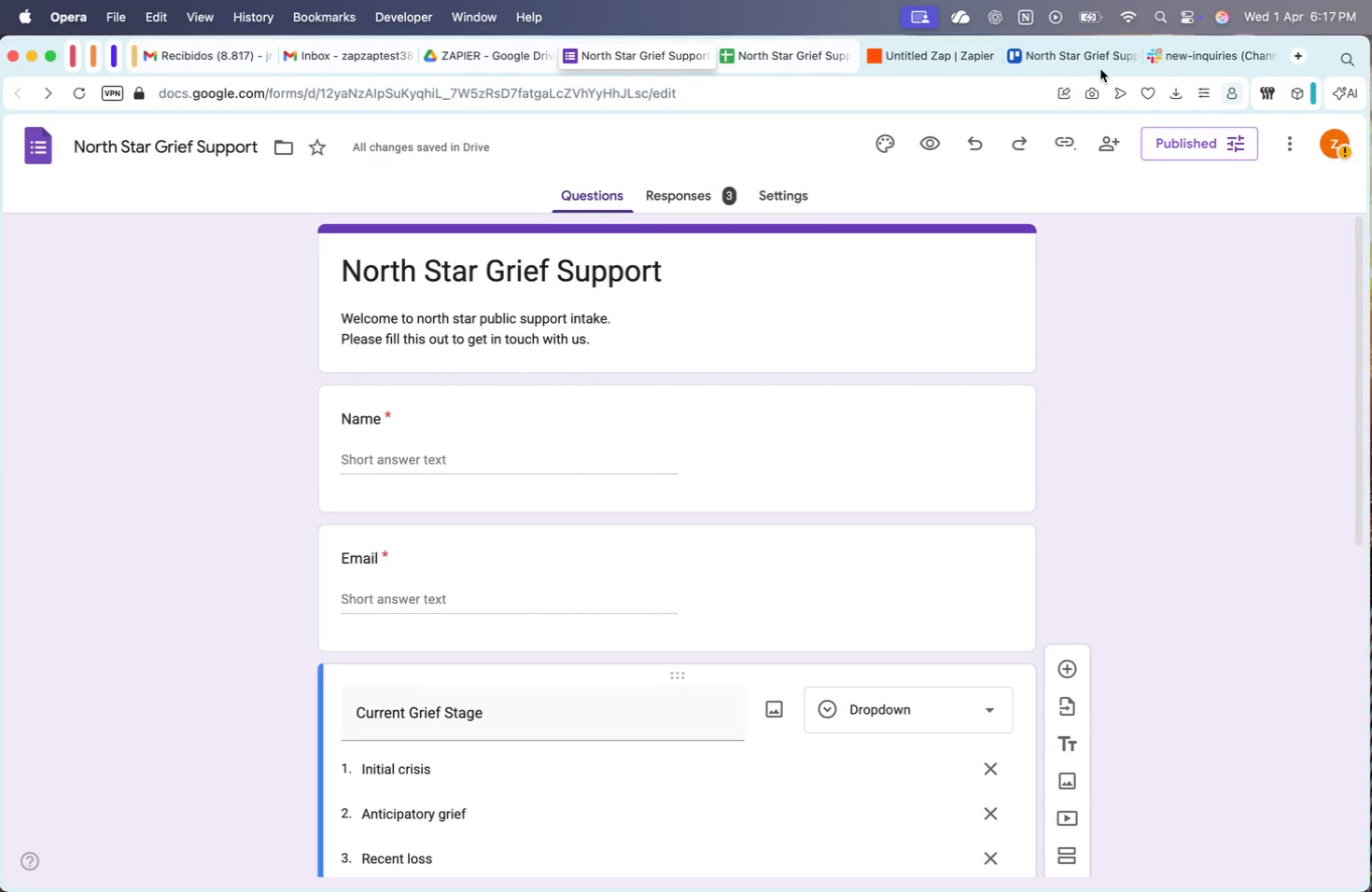 
double_click([1097, 67])
 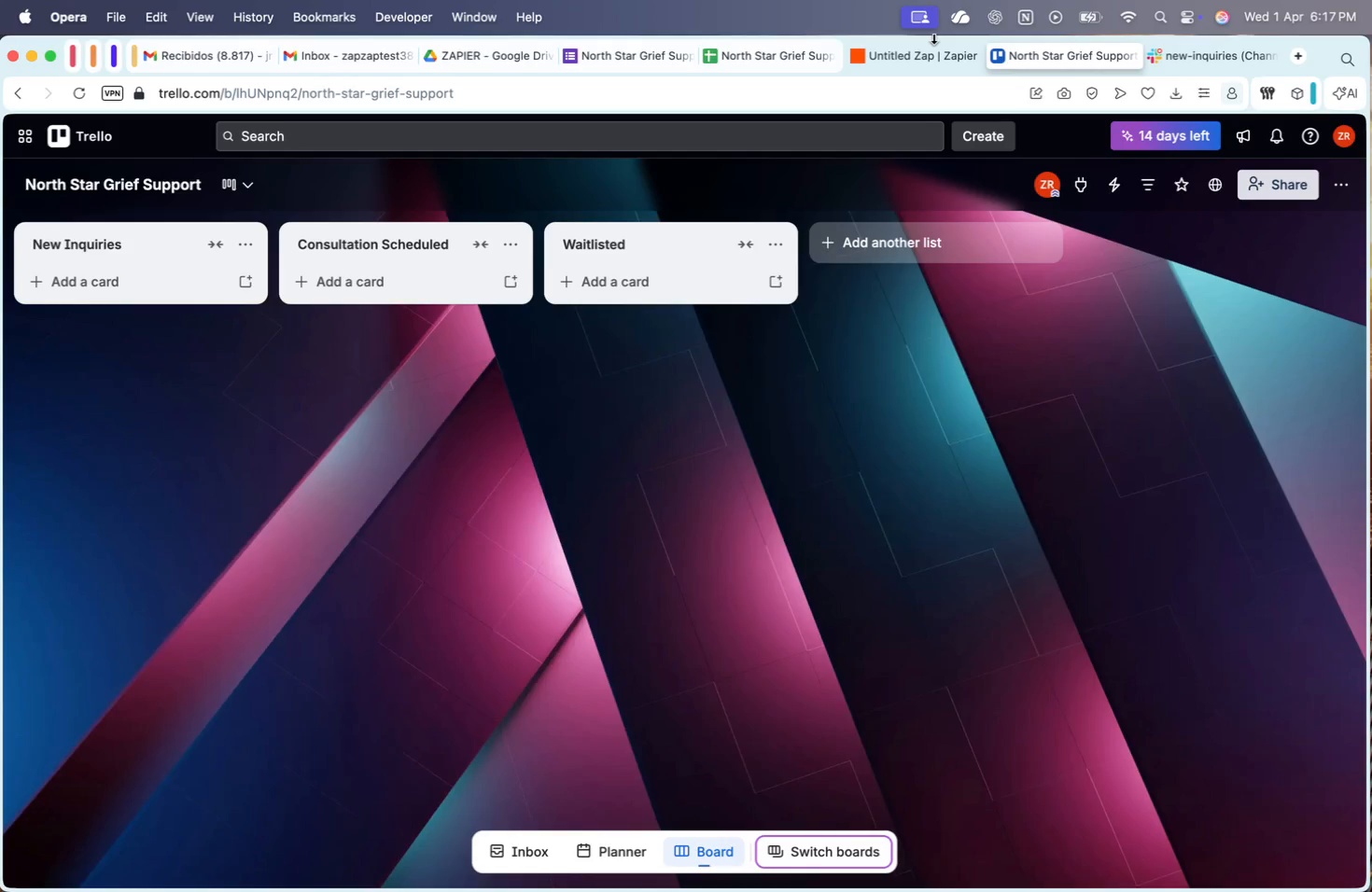 
double_click([918, 79])
 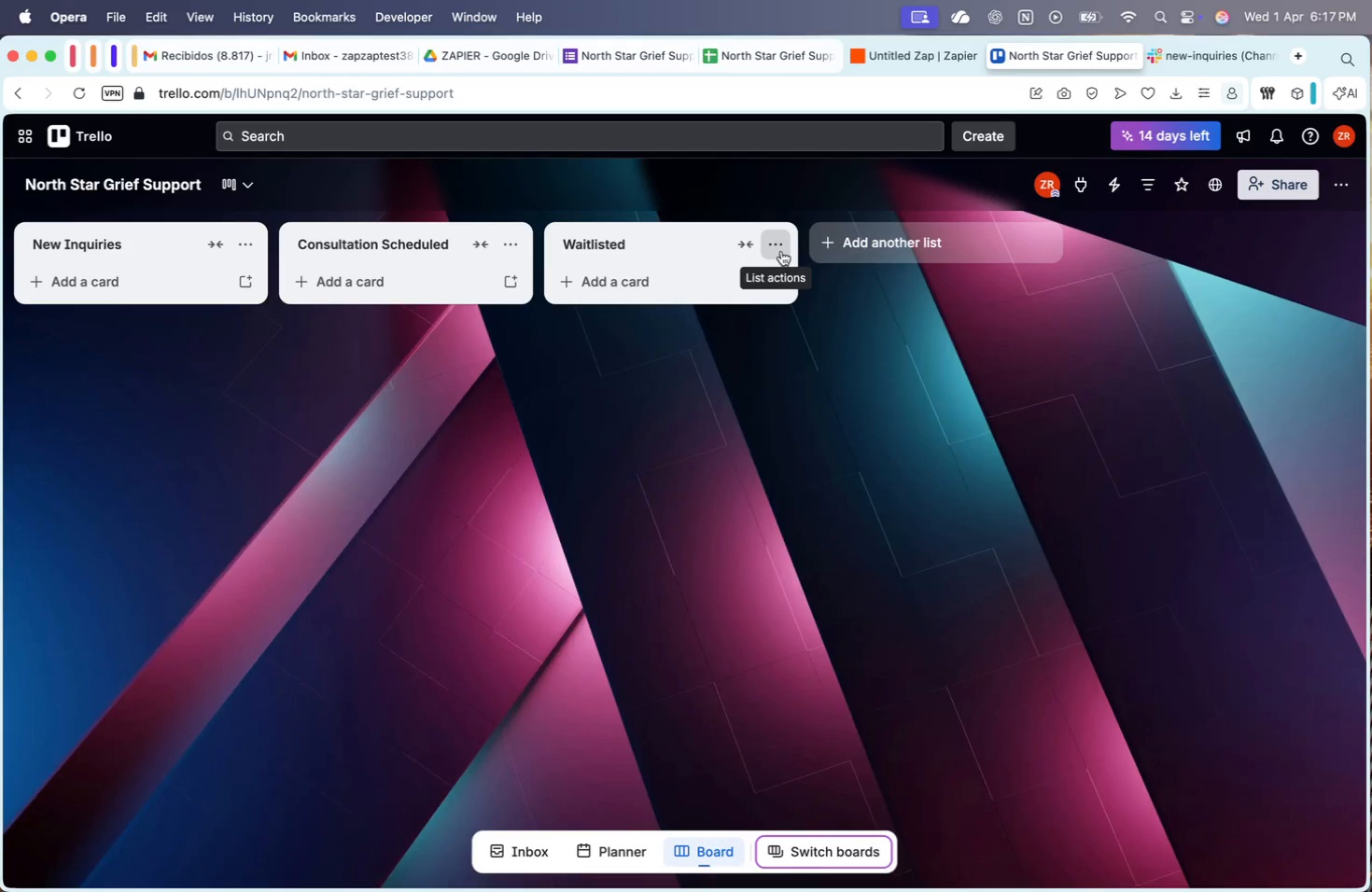 
wait(9.39)
 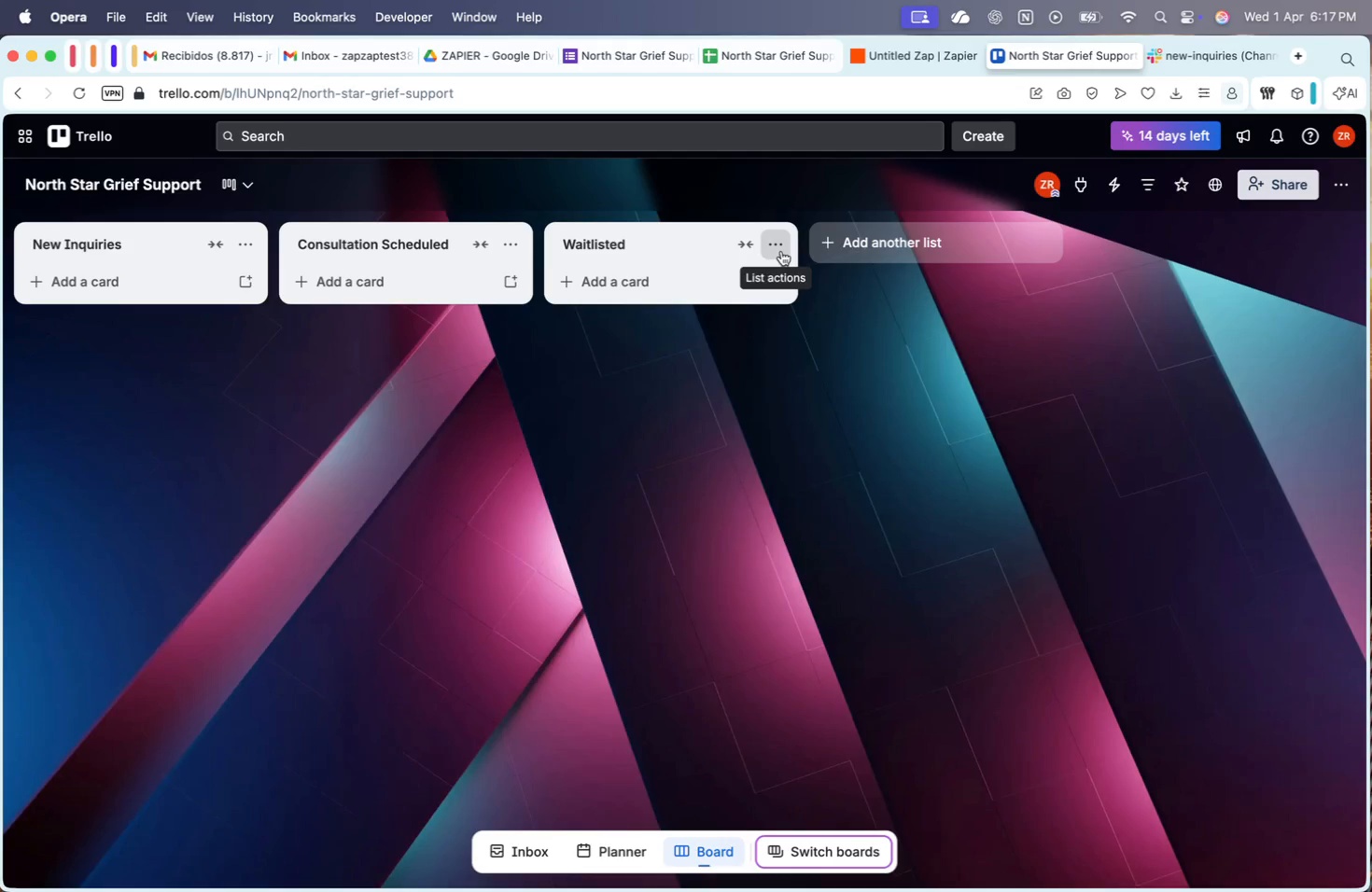 
scroll: coordinate [678, 465], scroll_direction: up, amount: 4.0
 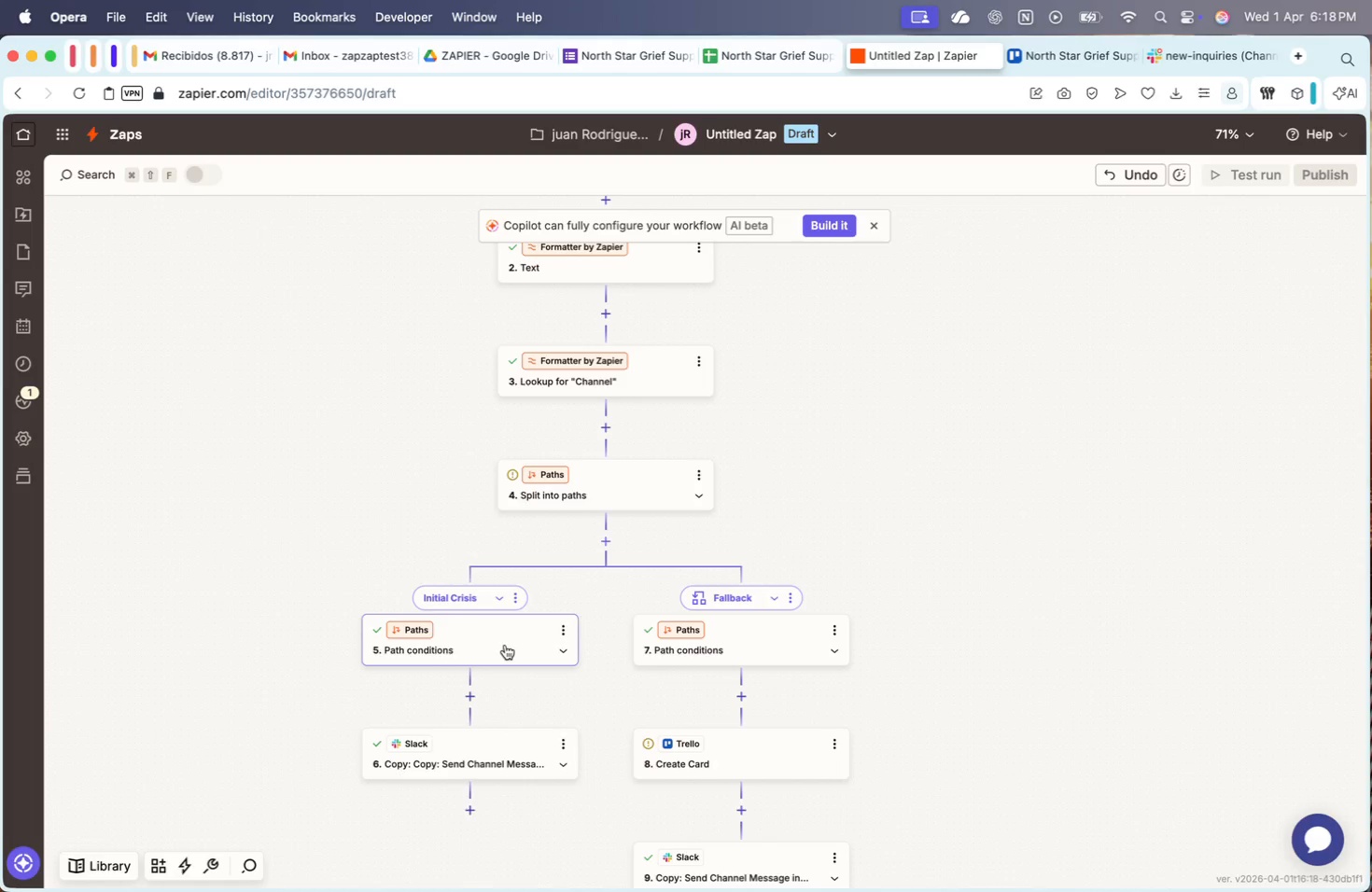 
scroll: coordinate [510, 638], scroll_direction: down, amount: 4.0
 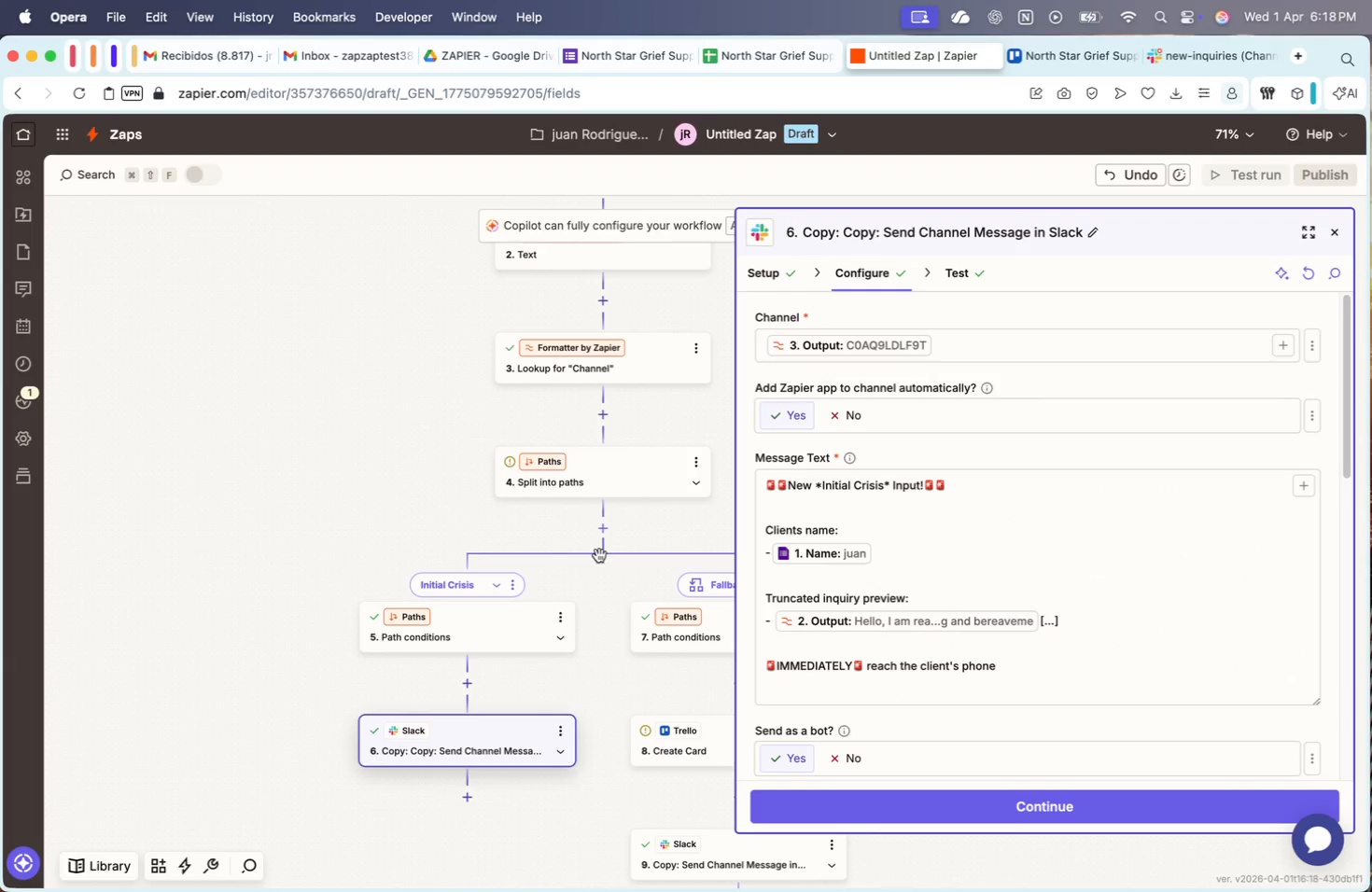 
double_click([641, 470])
 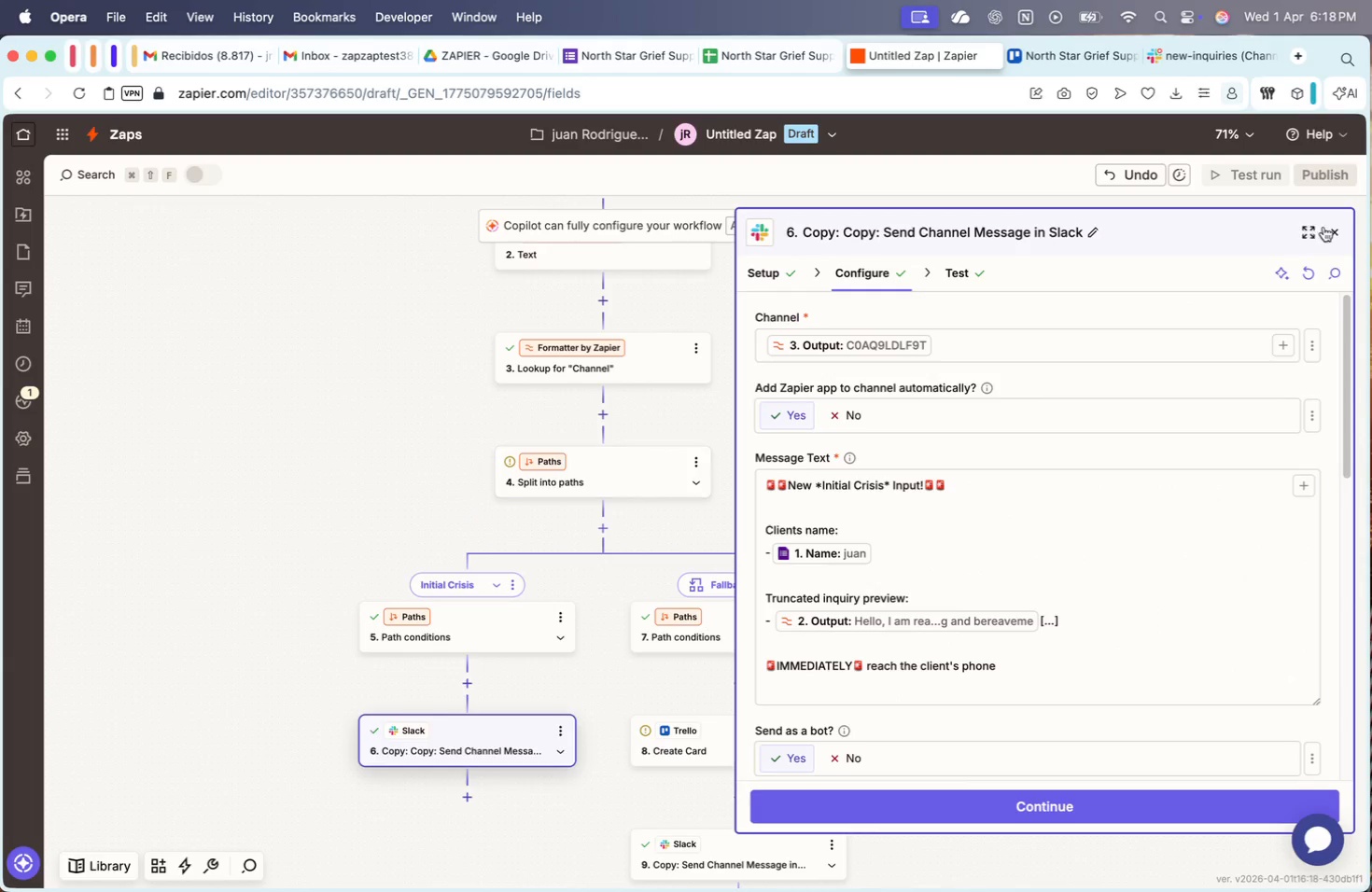 
left_click([1338, 231])
 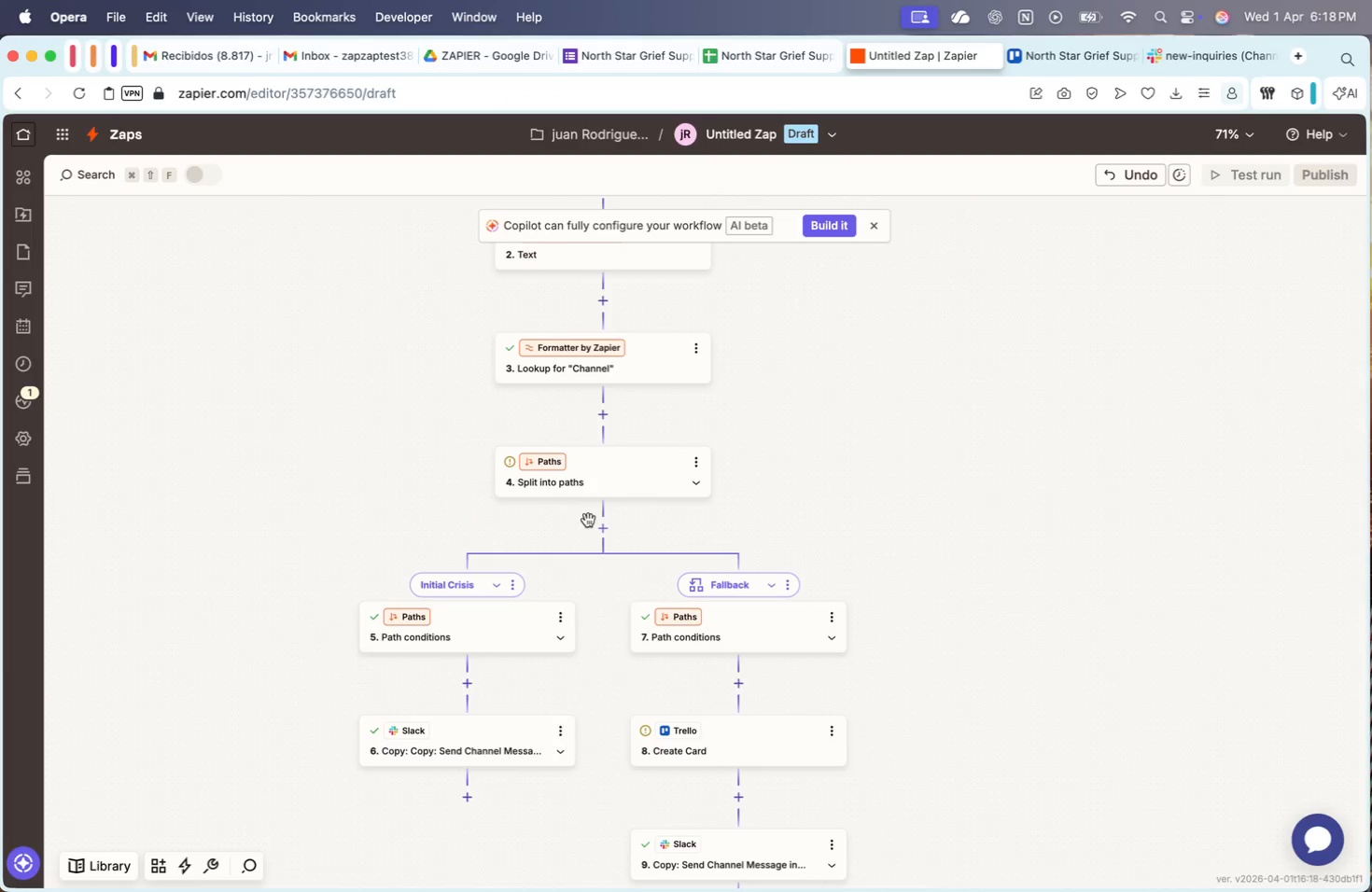 
double_click([598, 481])
 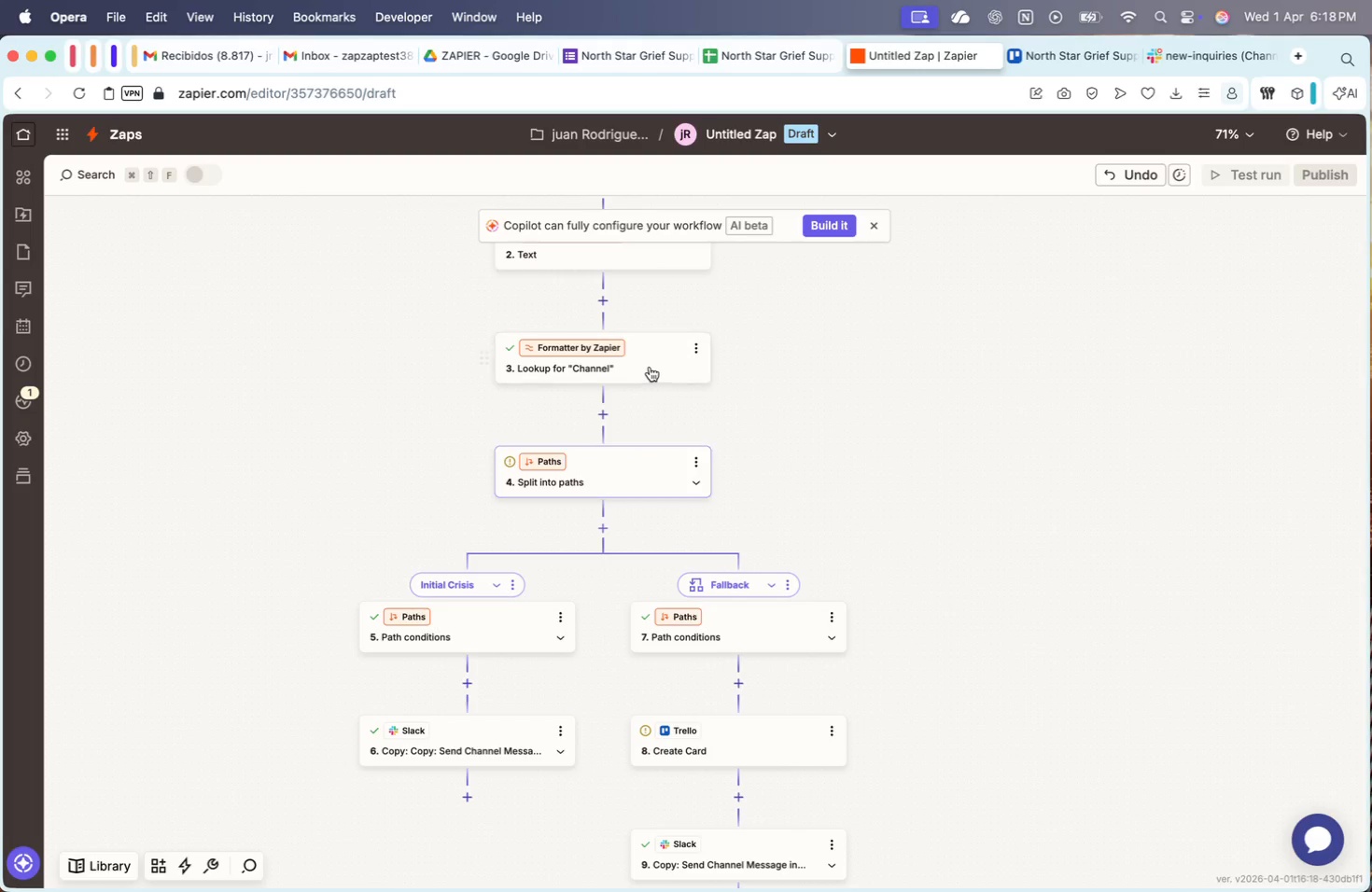 
double_click([650, 367])
 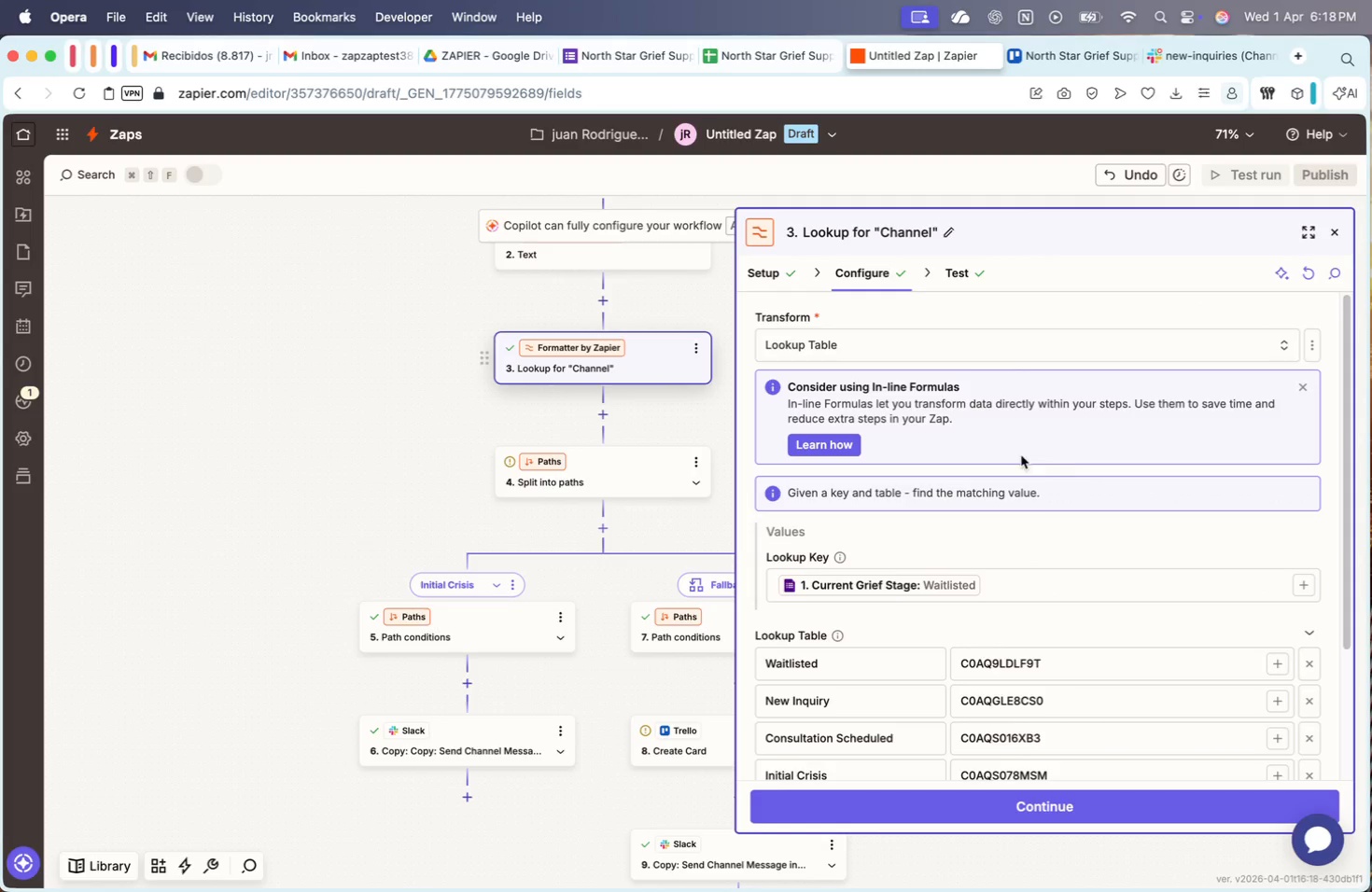 
scroll: coordinate [980, 551], scroll_direction: down, amount: 24.0
 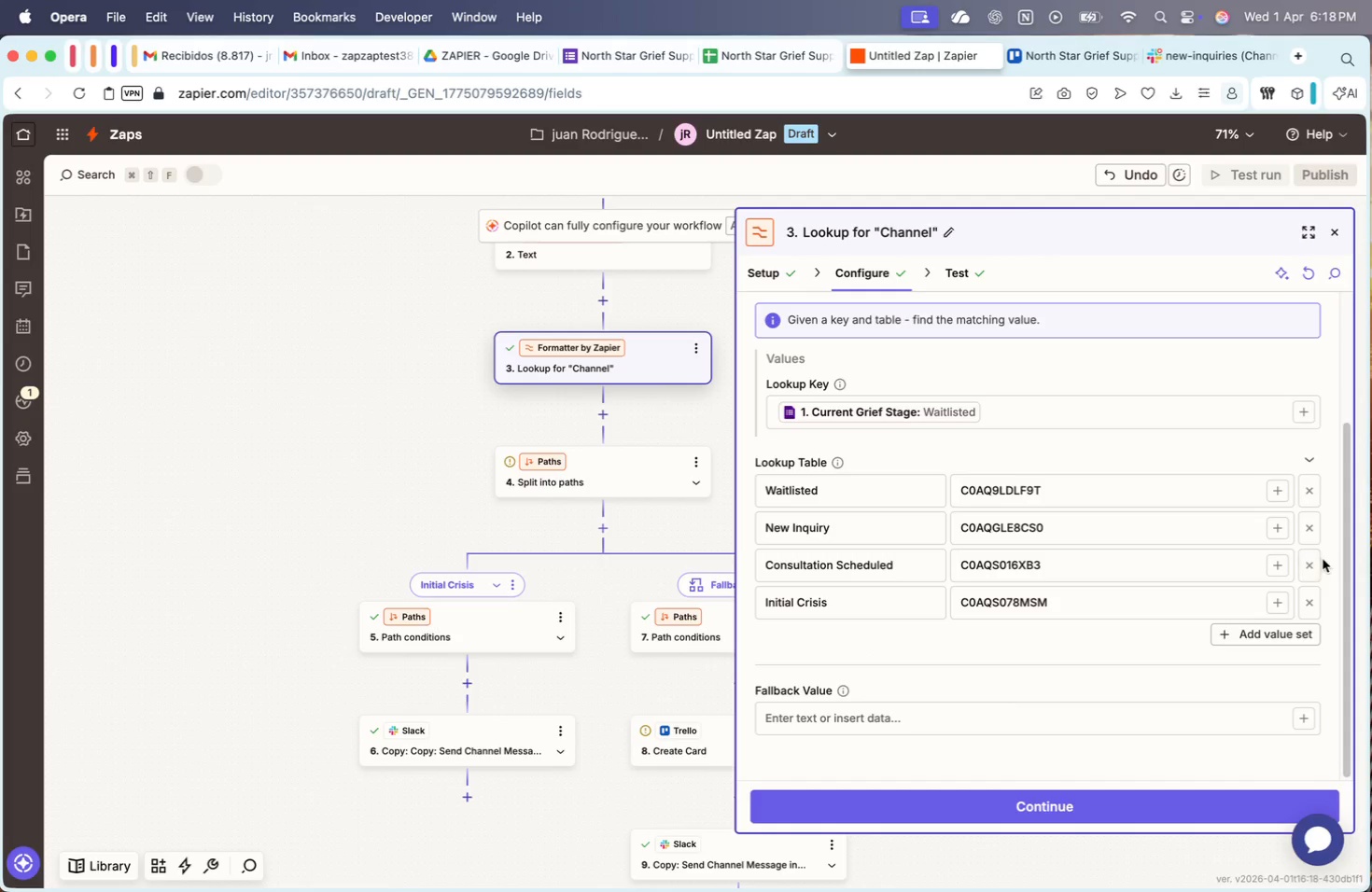 
left_click([1315, 559])
 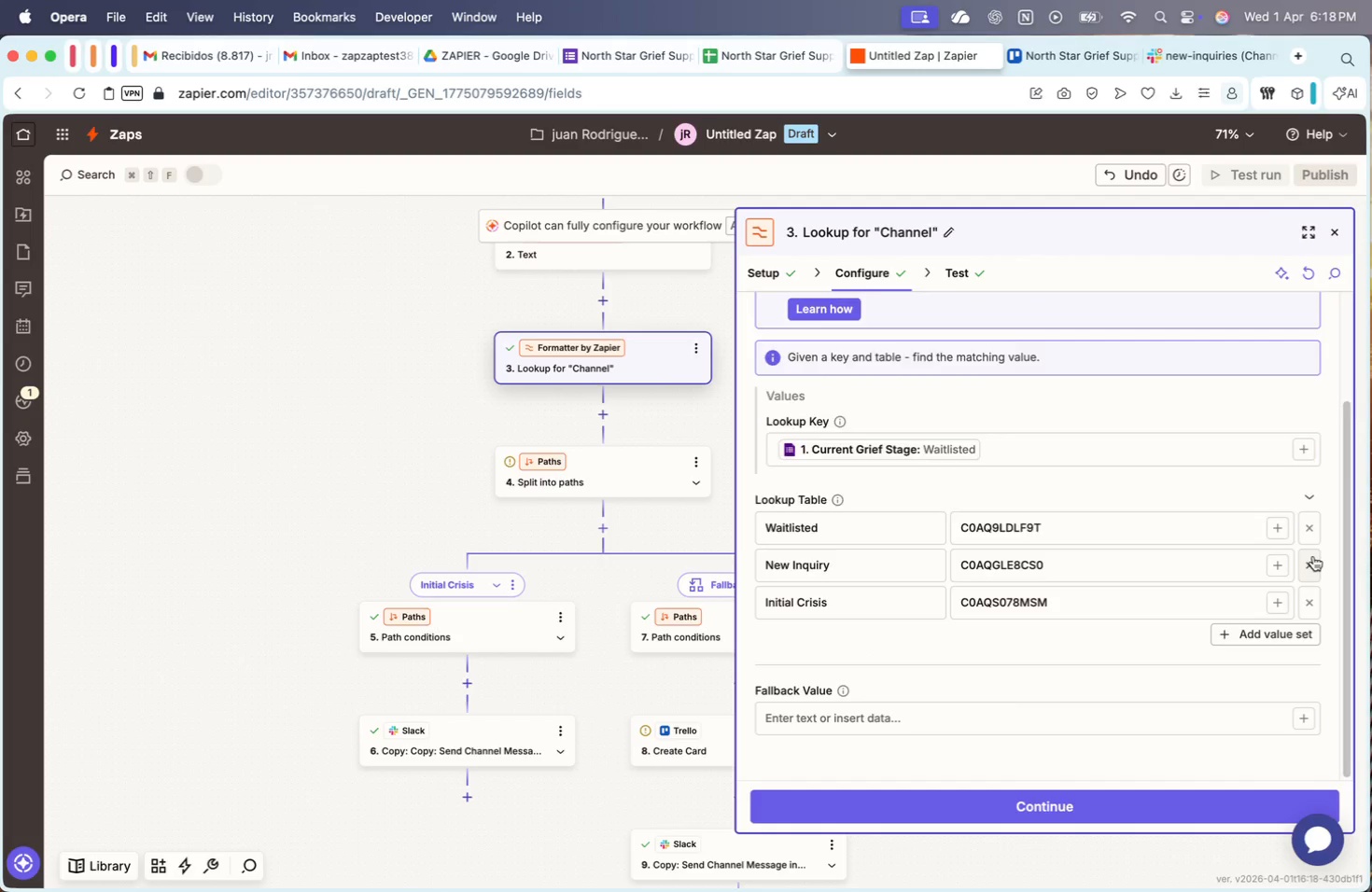 
double_click([1313, 556])
 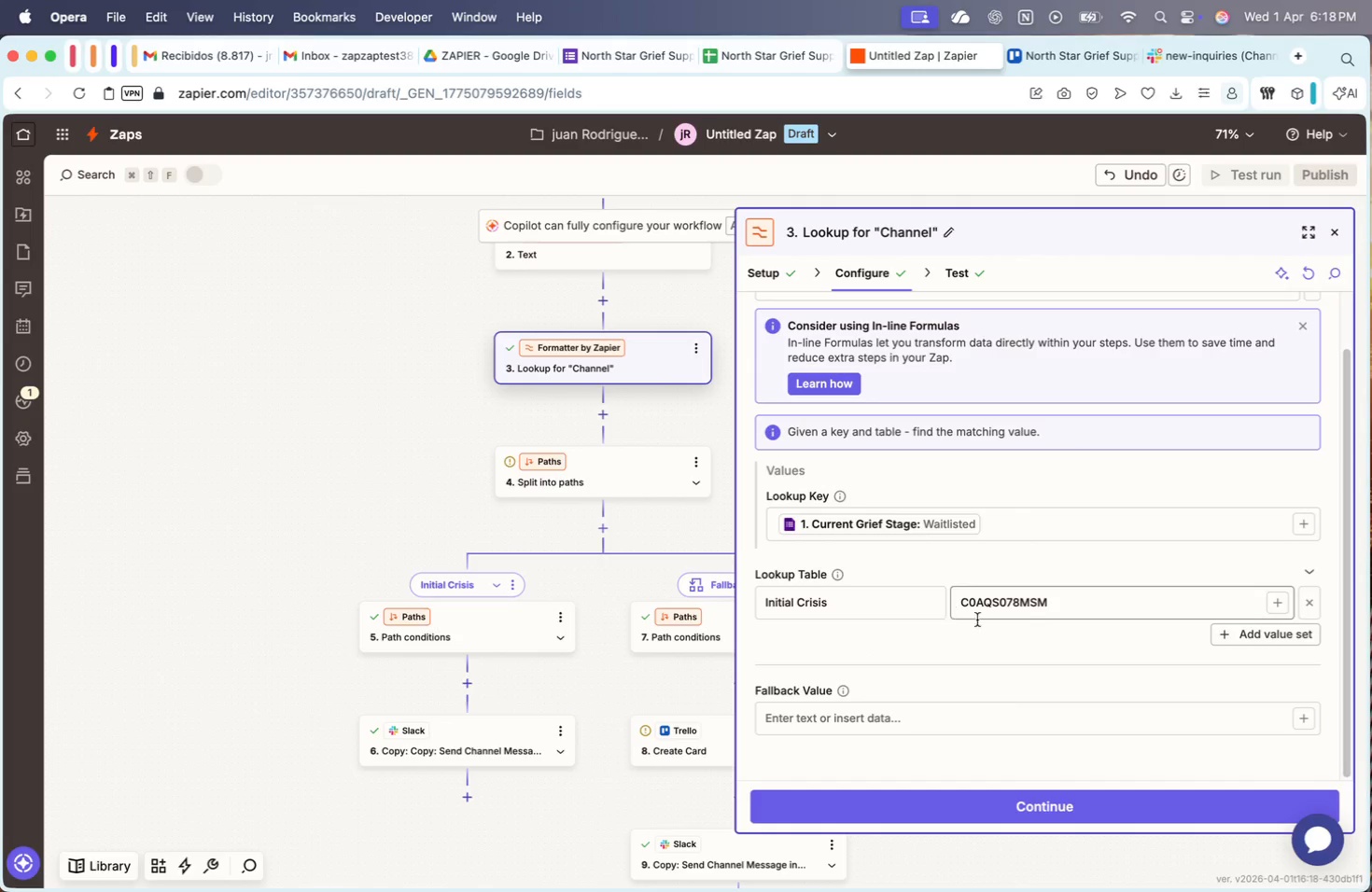 
left_click([923, 725])
 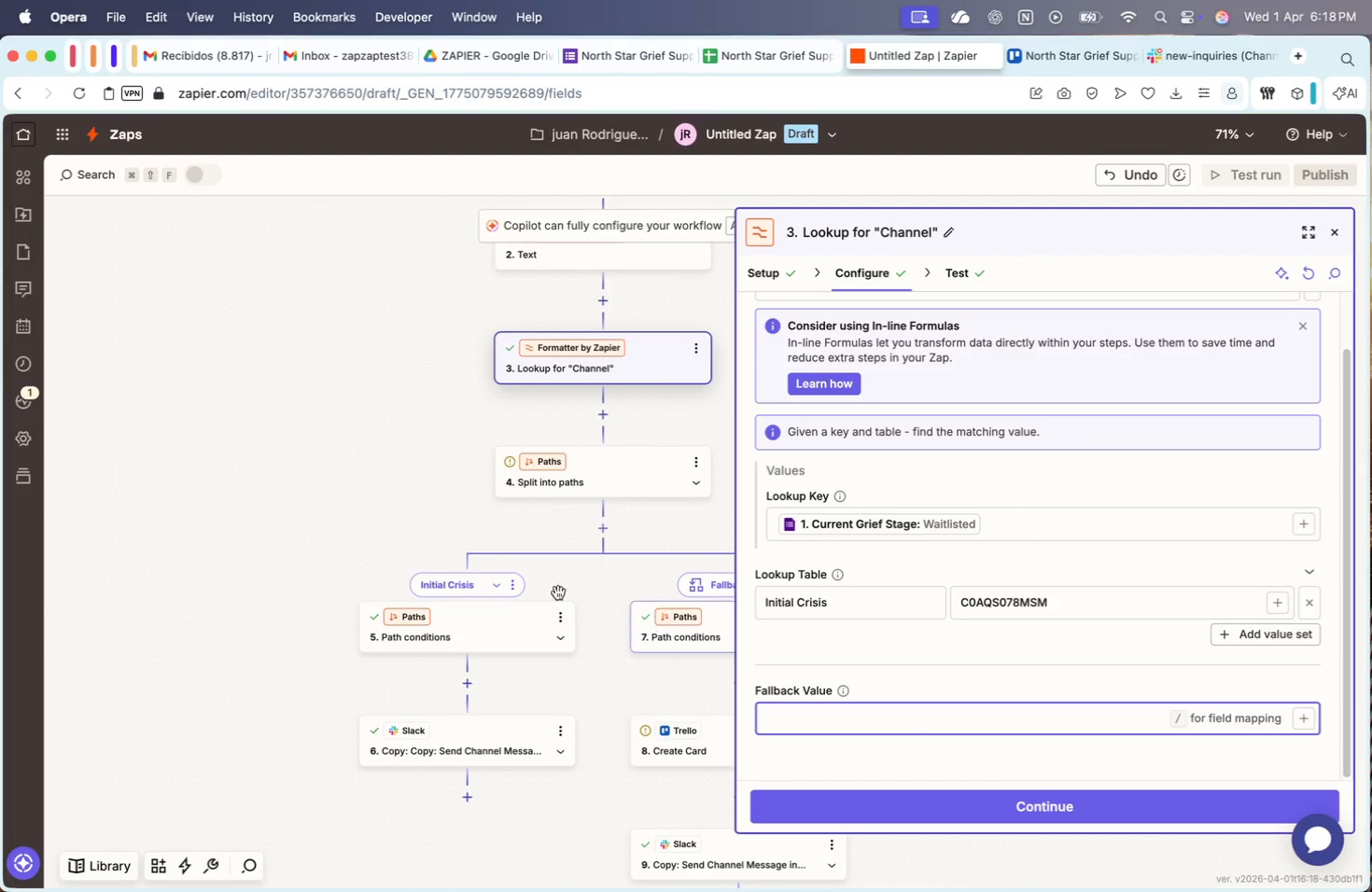 
left_click([467, 517])
 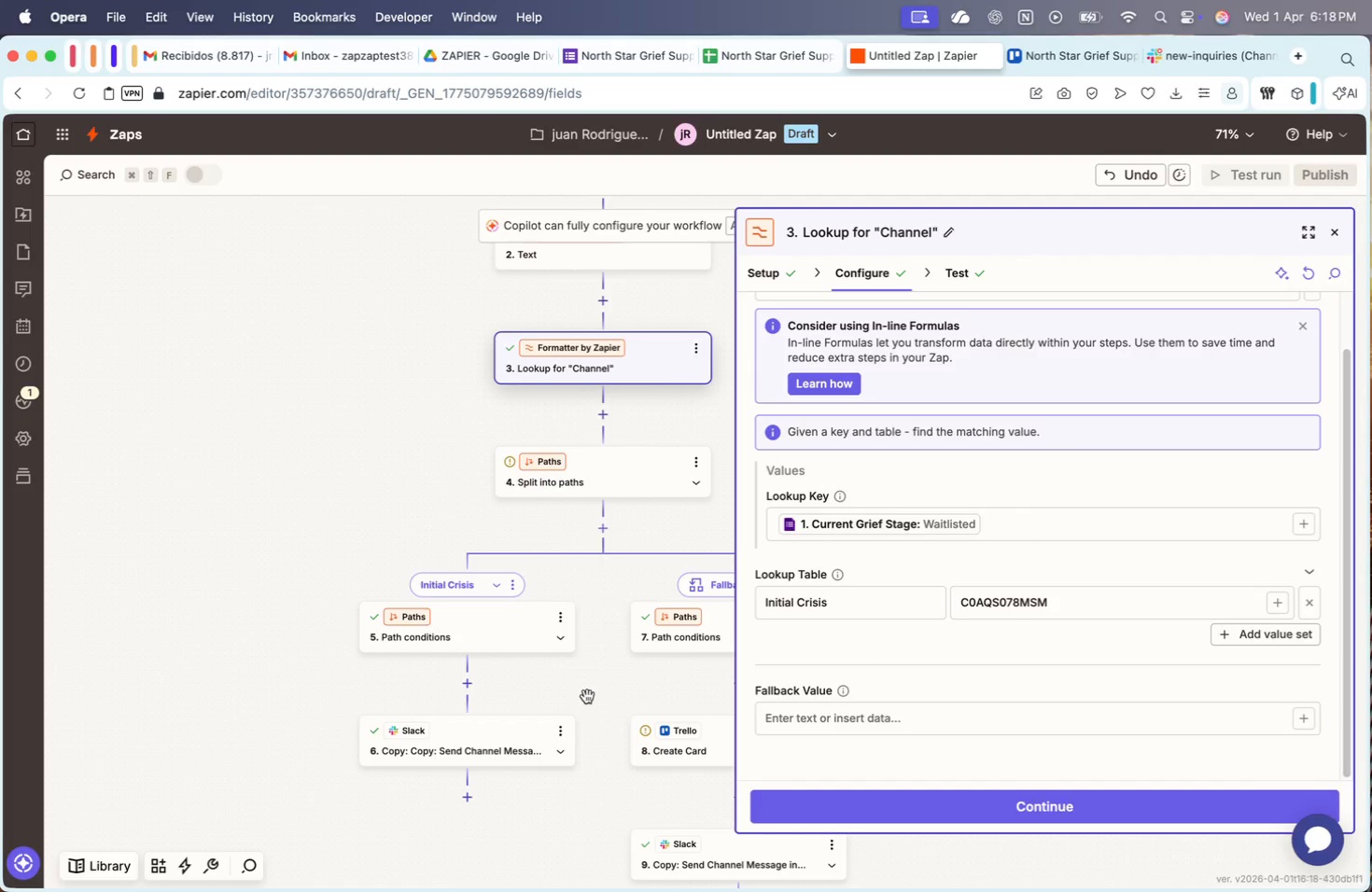 
left_click([623, 772])
 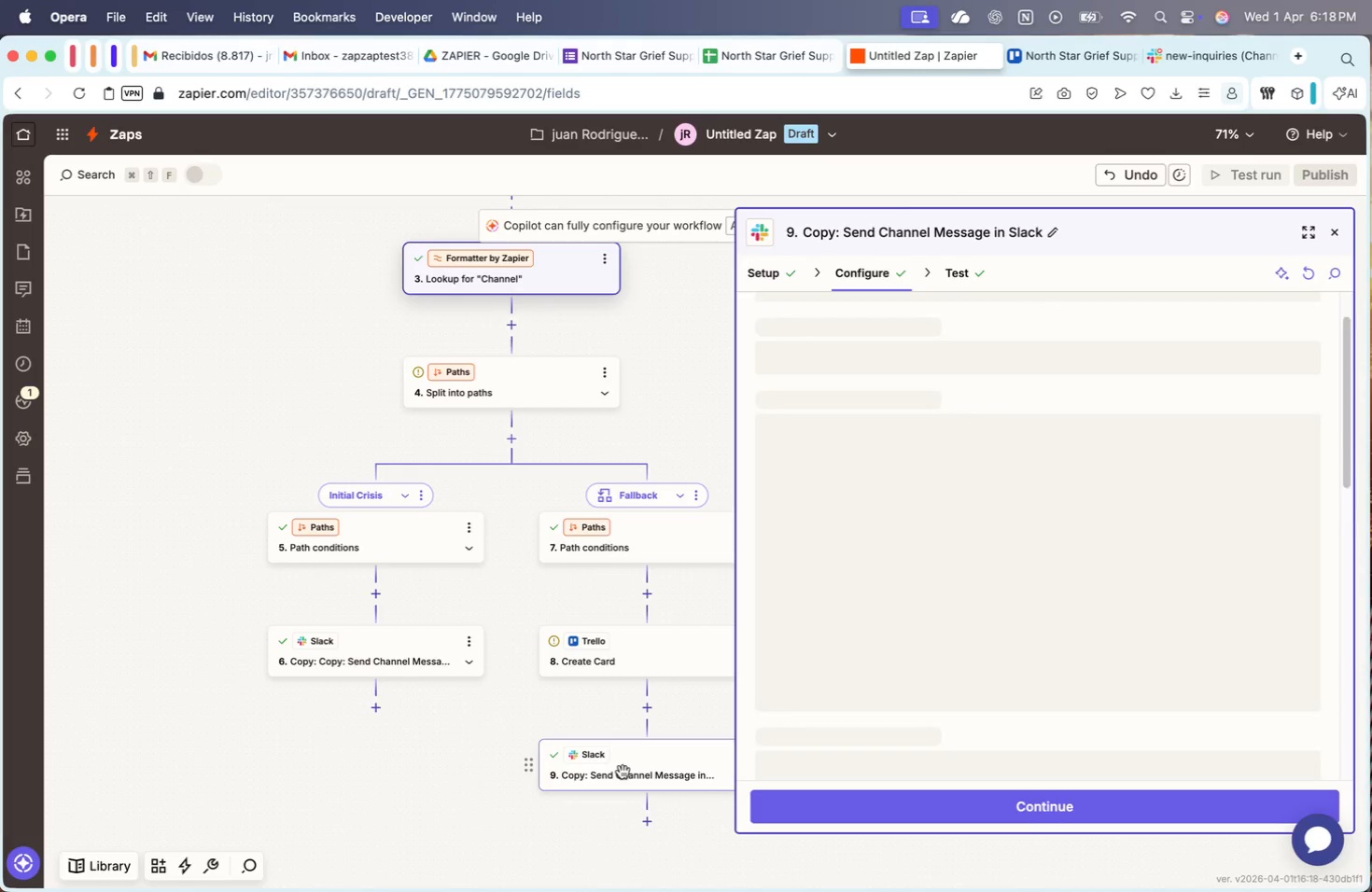 
scroll: coordinate [588, 706], scroll_direction: down, amount: 30.0
 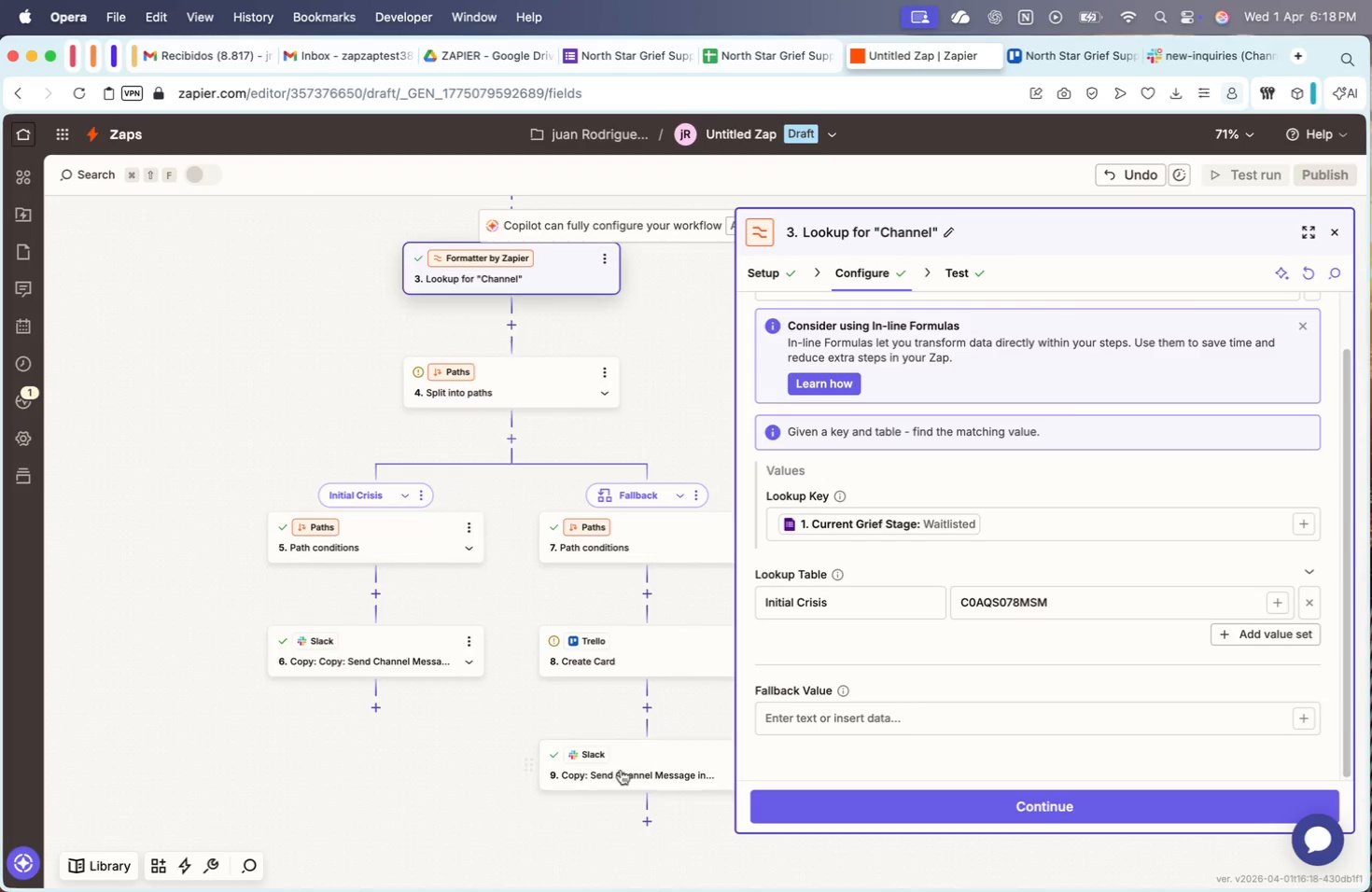 
double_click([623, 772])
 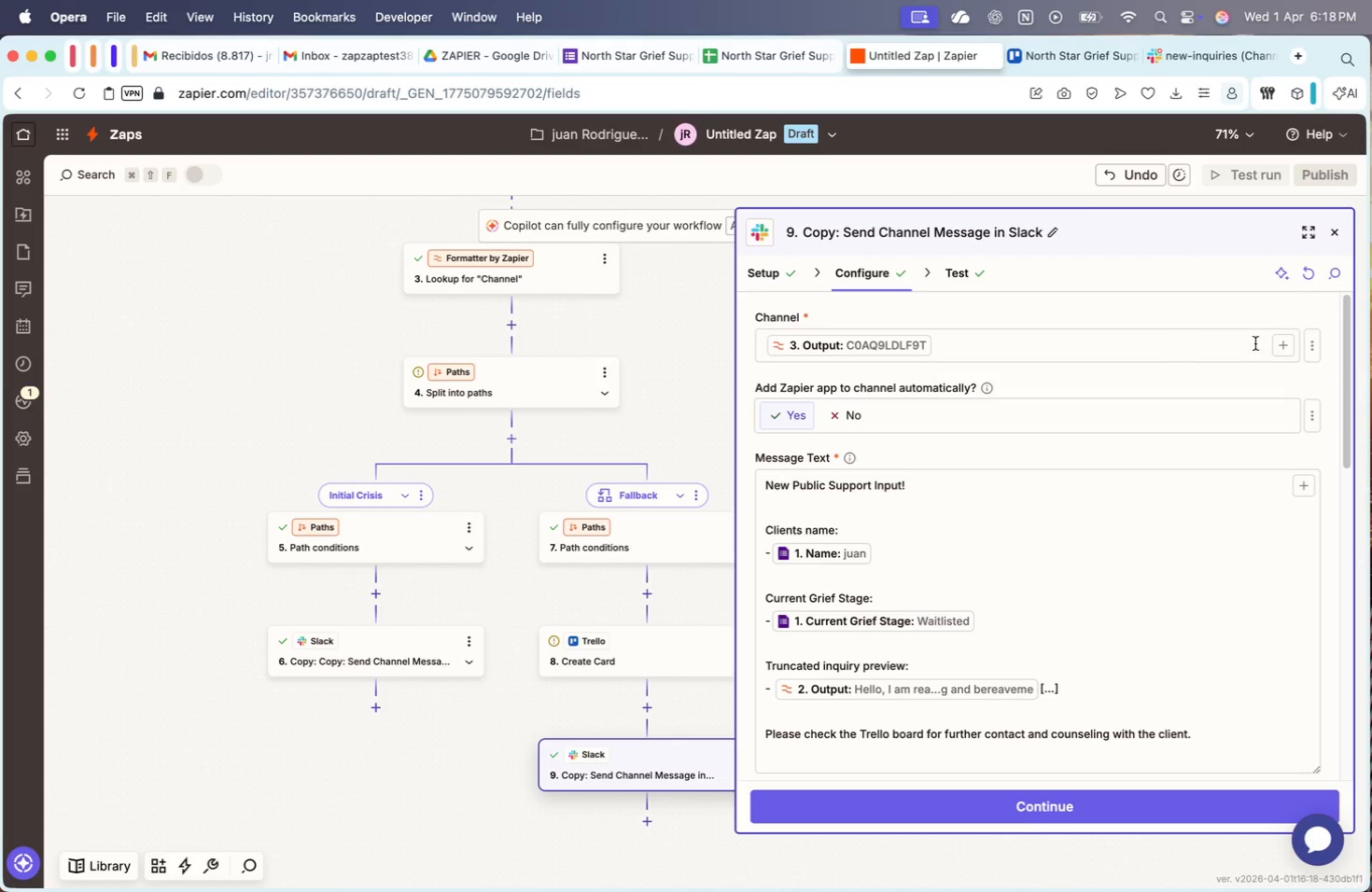 
left_click([1126, 354])
 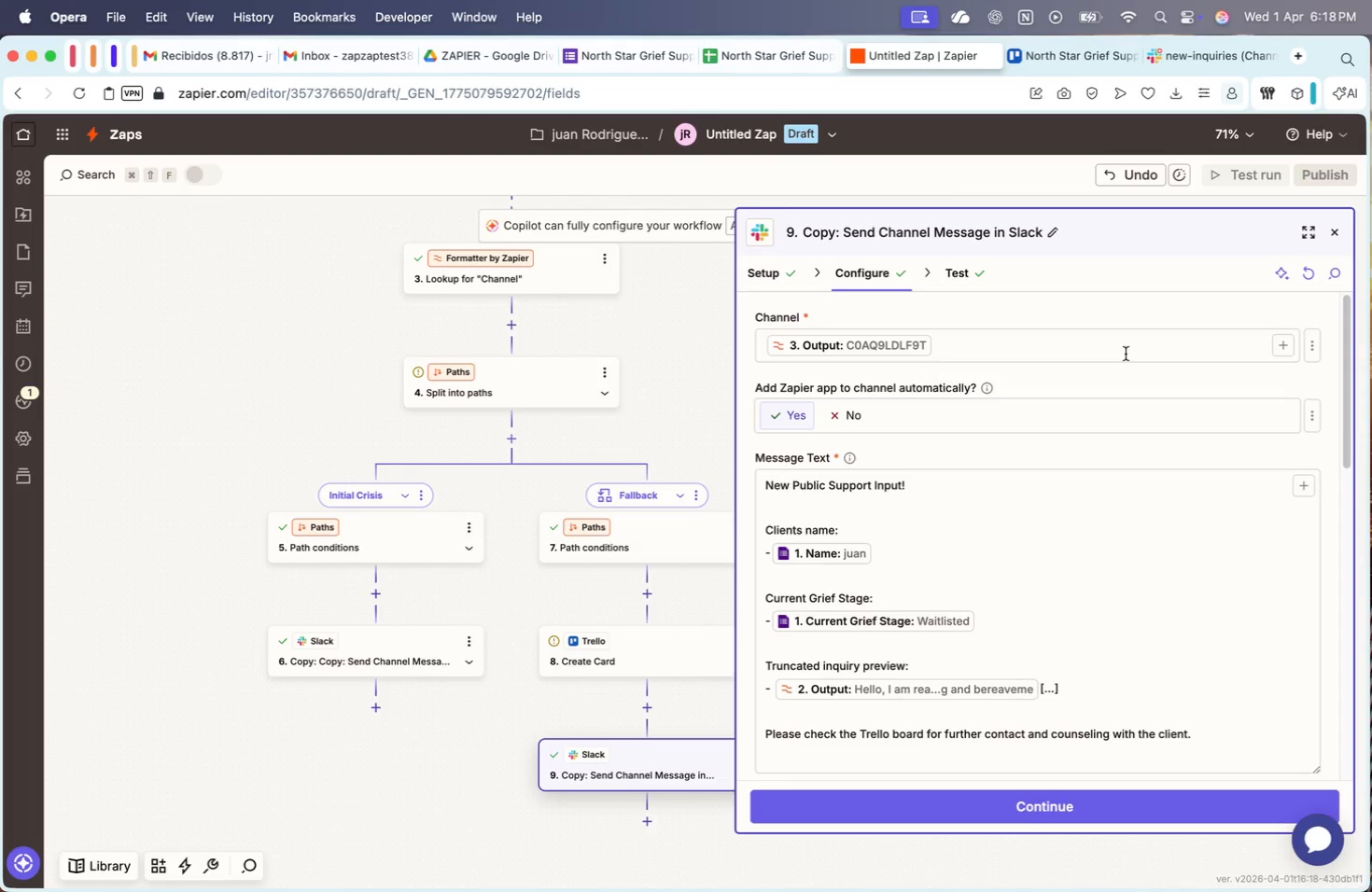 
key(Backspace)
 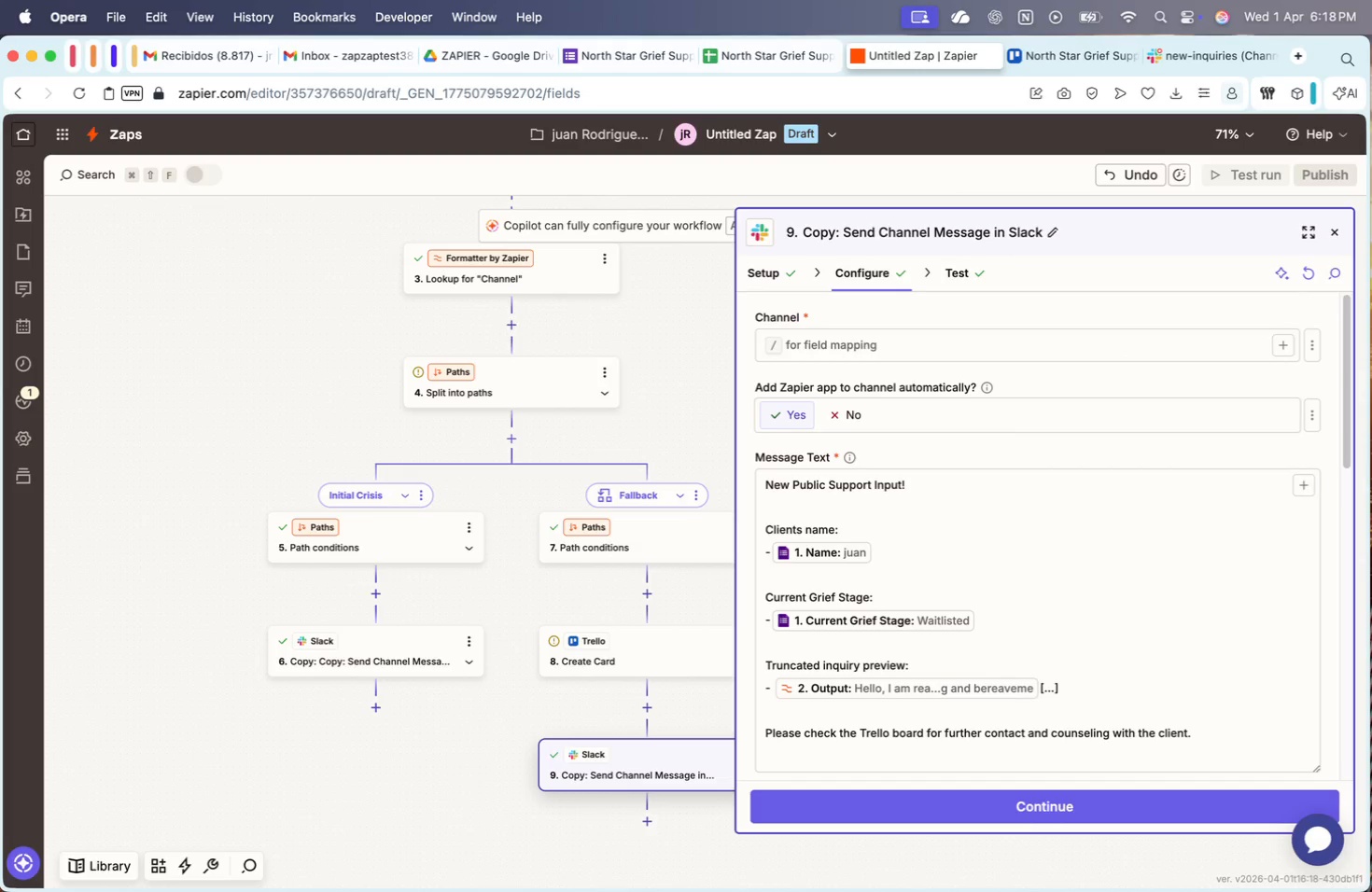 
key(Backspace)
 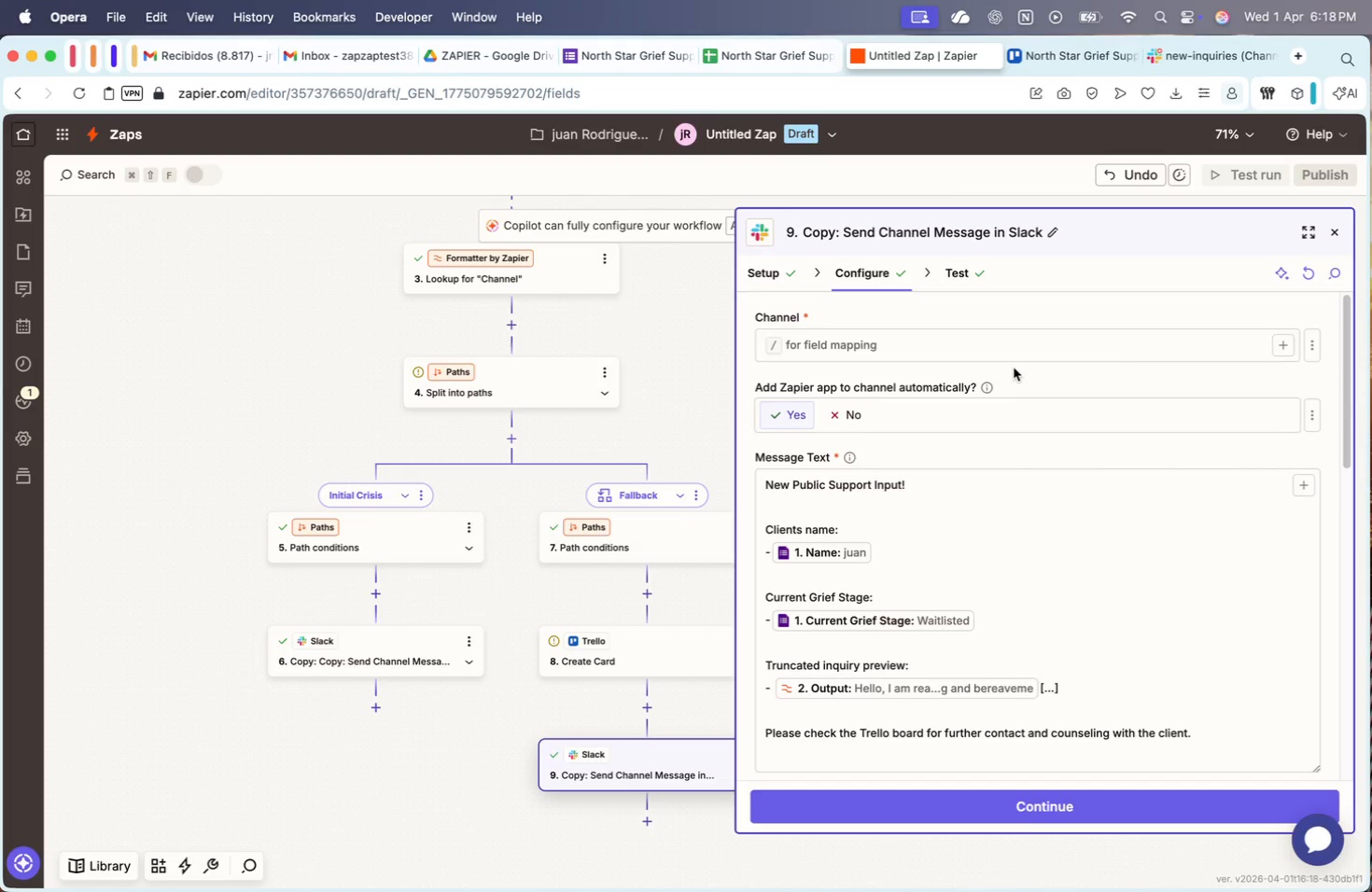 
key(Slash)
 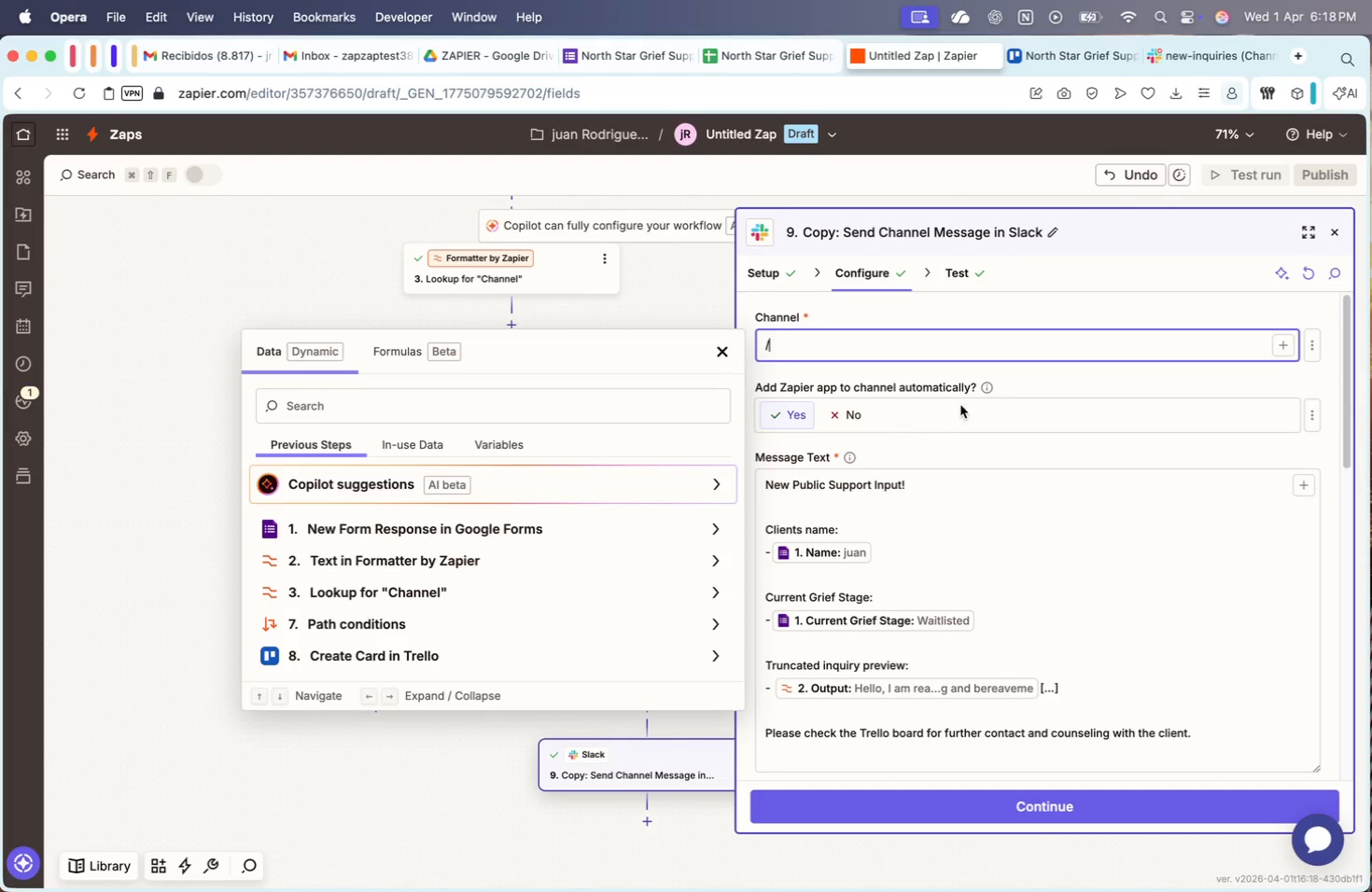 
key(Backspace)
 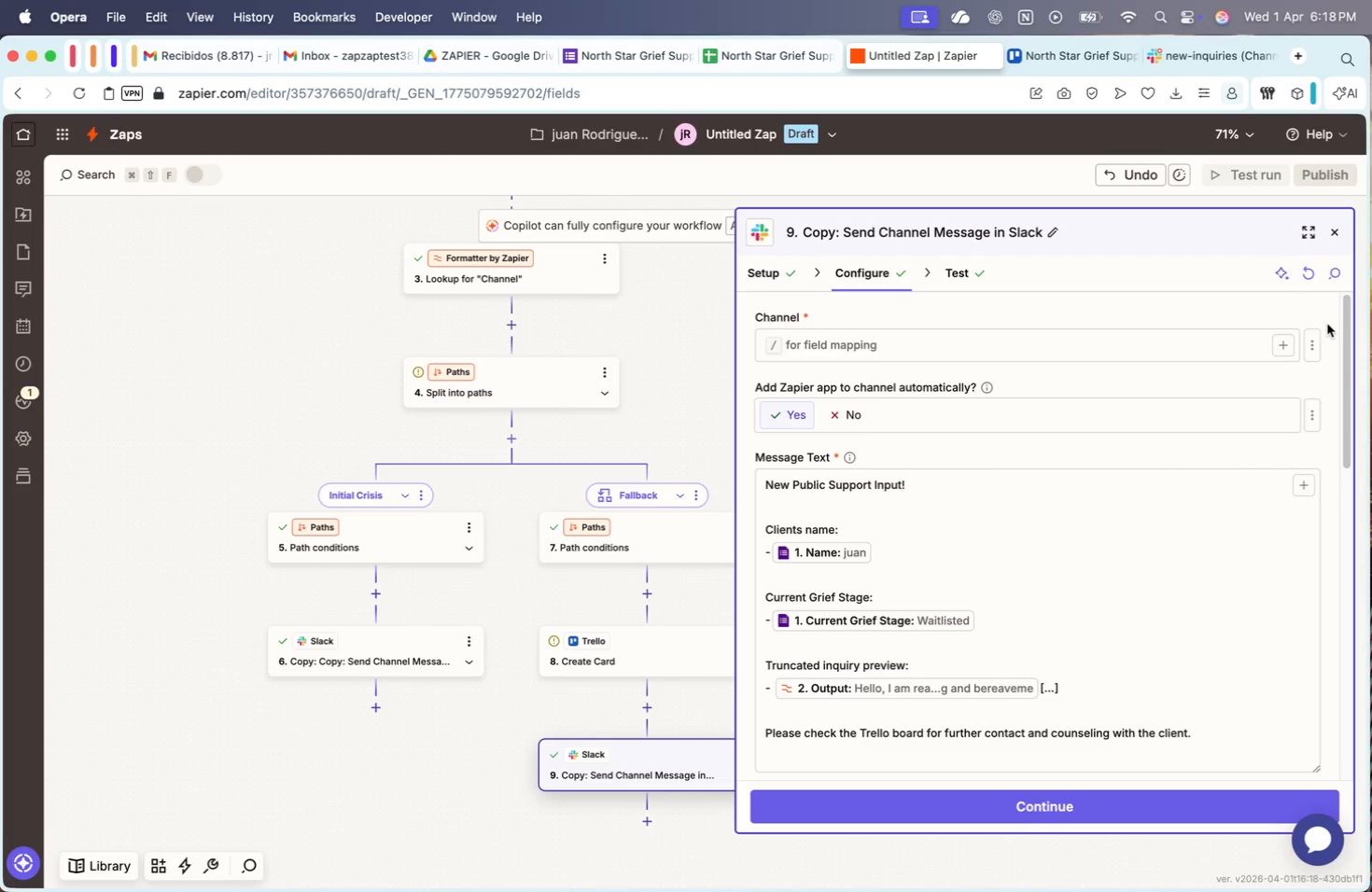 
left_click([1314, 336])
 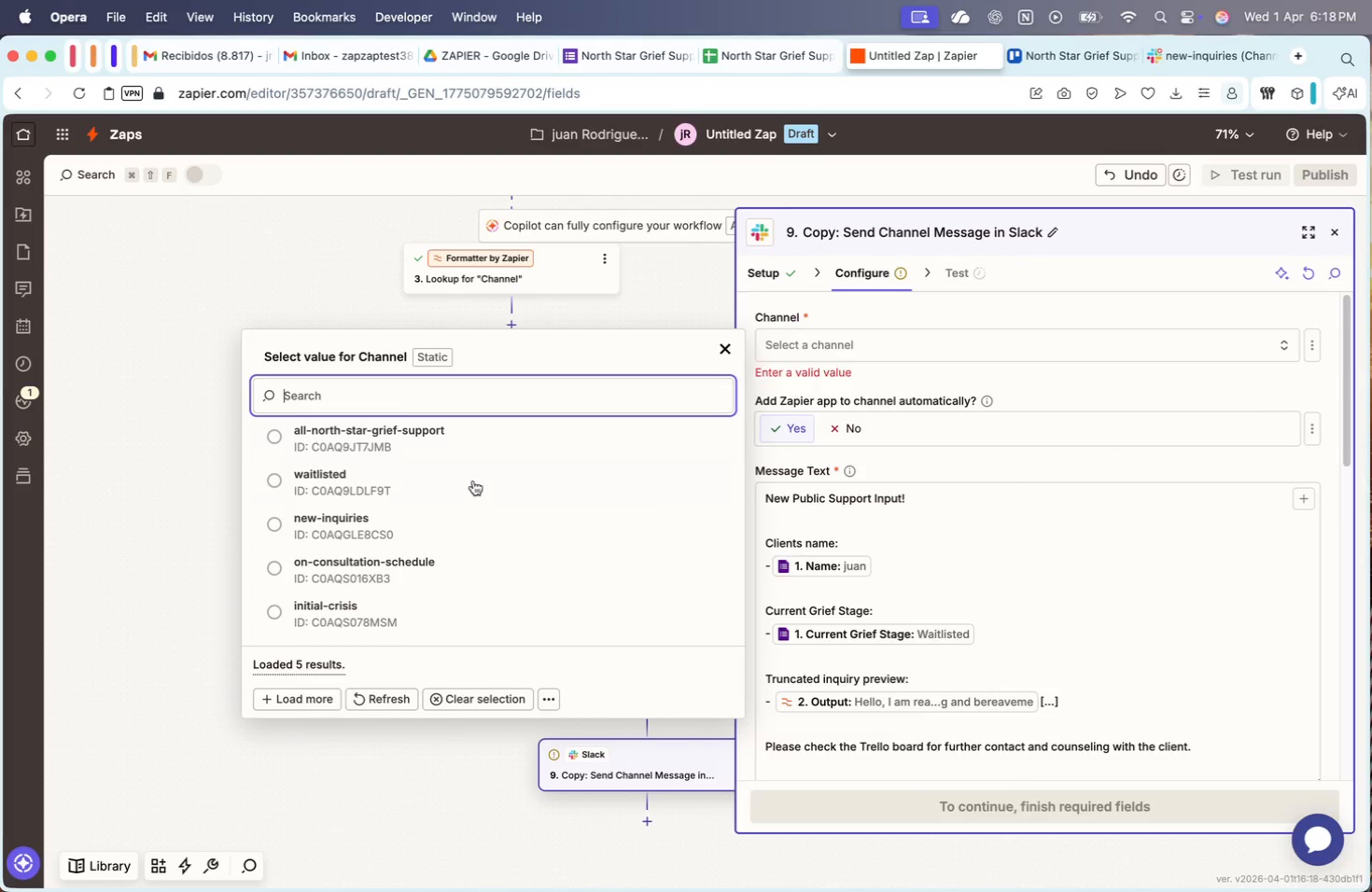 
scroll: coordinate [388, 475], scroll_direction: down, amount: 5.0
 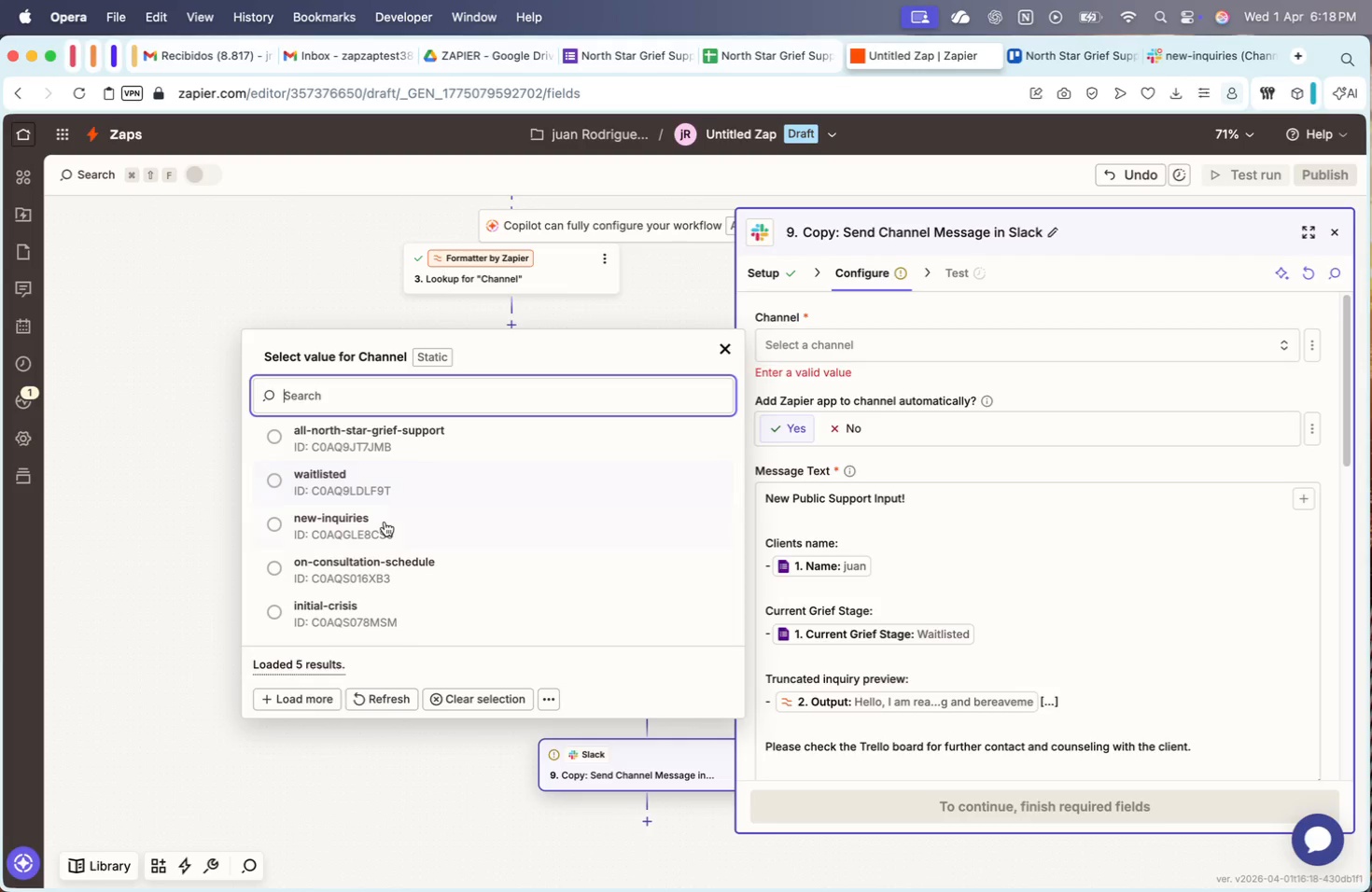 
left_click([385, 522])
 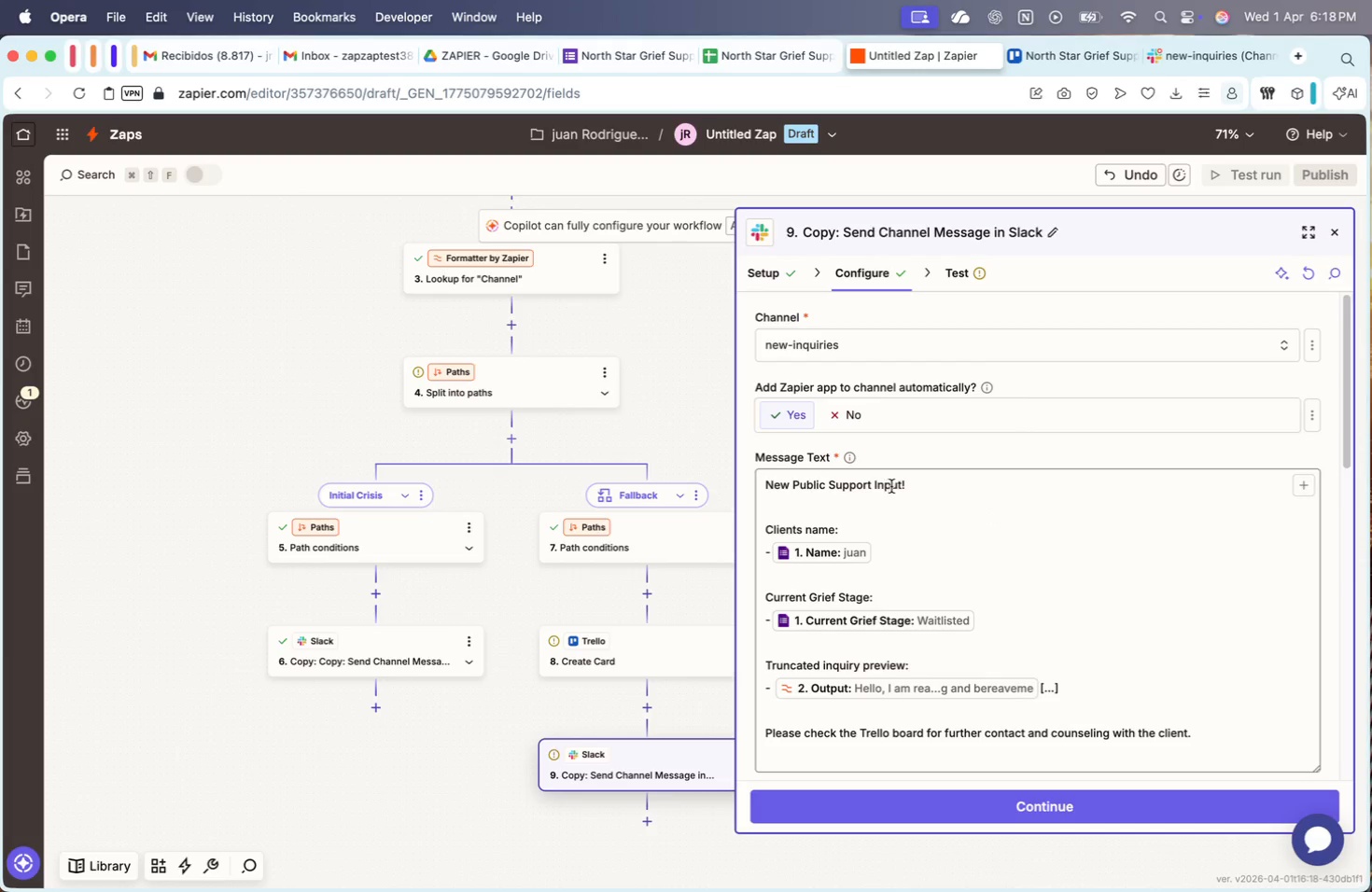 
scroll: coordinate [1053, 581], scroll_direction: down, amount: 17.0
 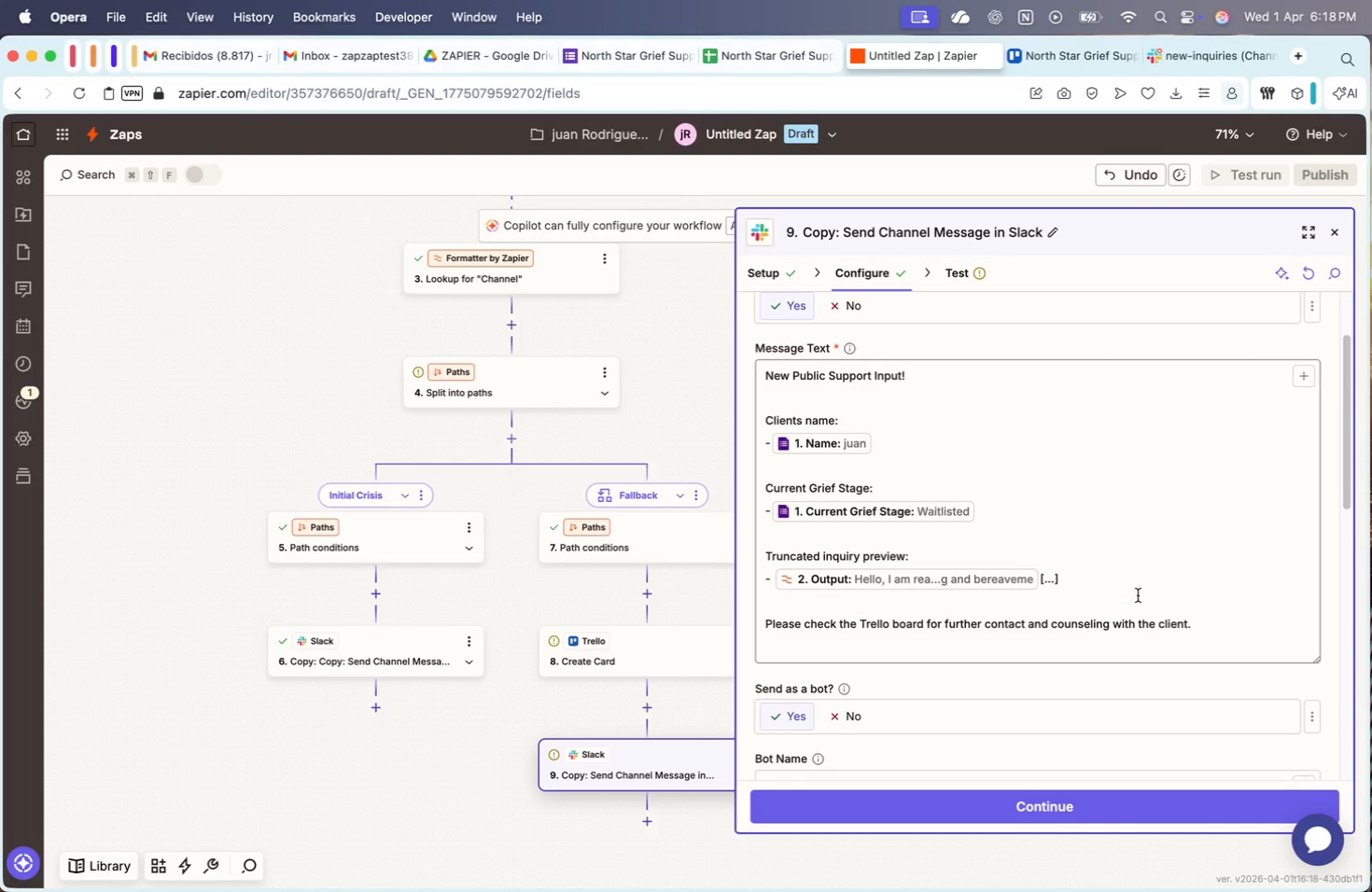 
scroll: coordinate [1050, 605], scroll_direction: up, amount: 148.0
 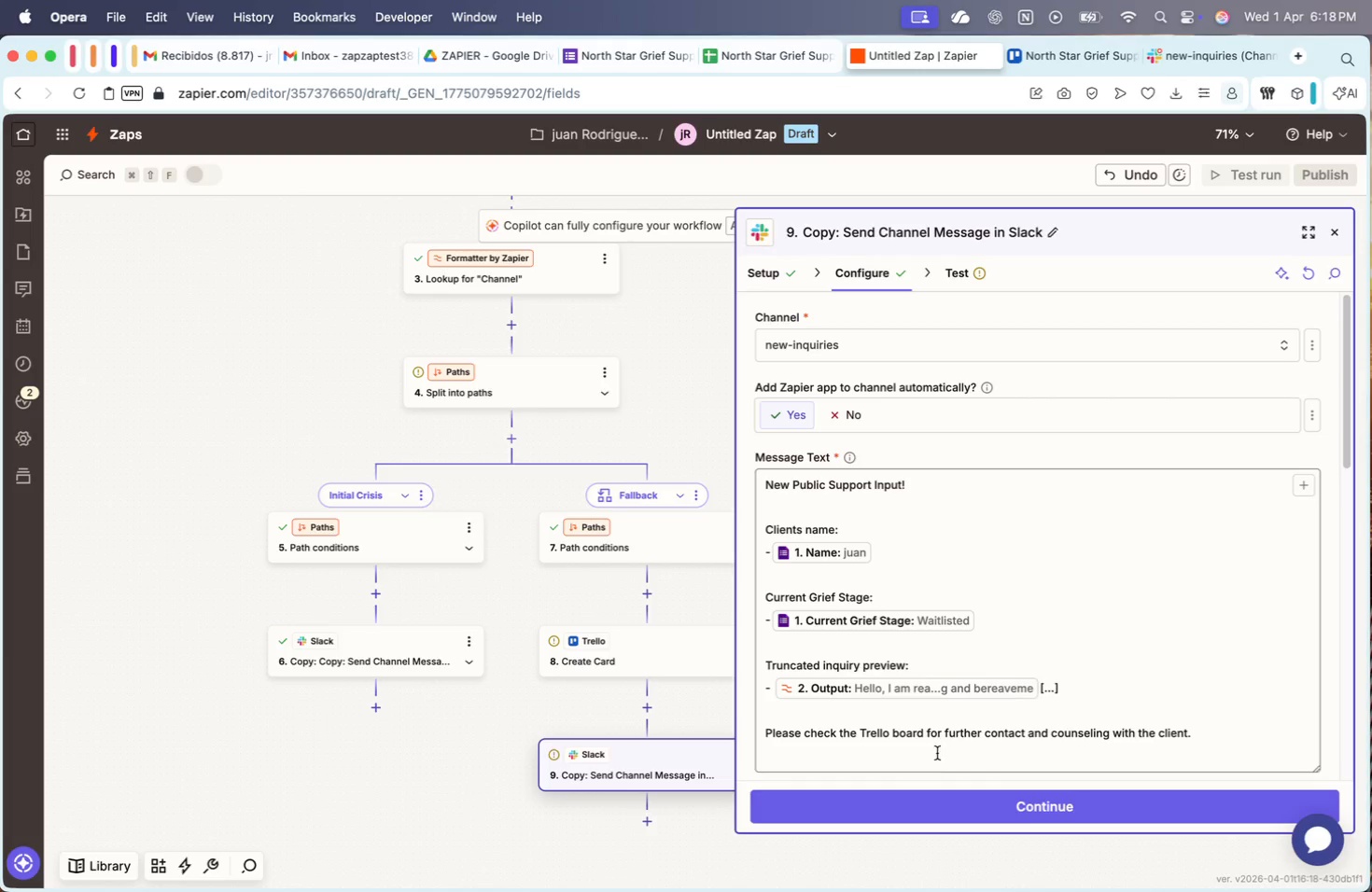 
left_click([938, 799])
 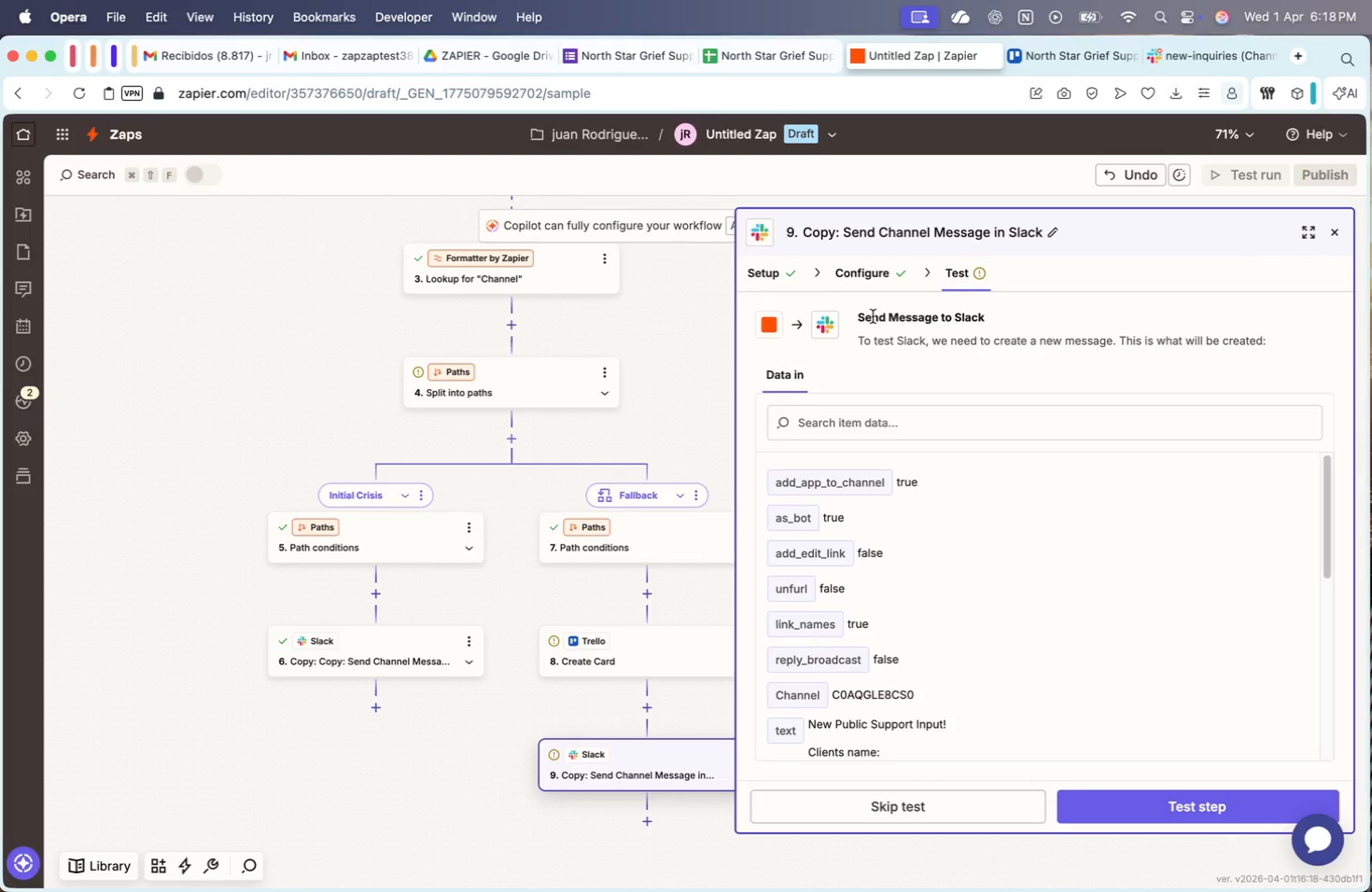 
left_click([880, 279])
 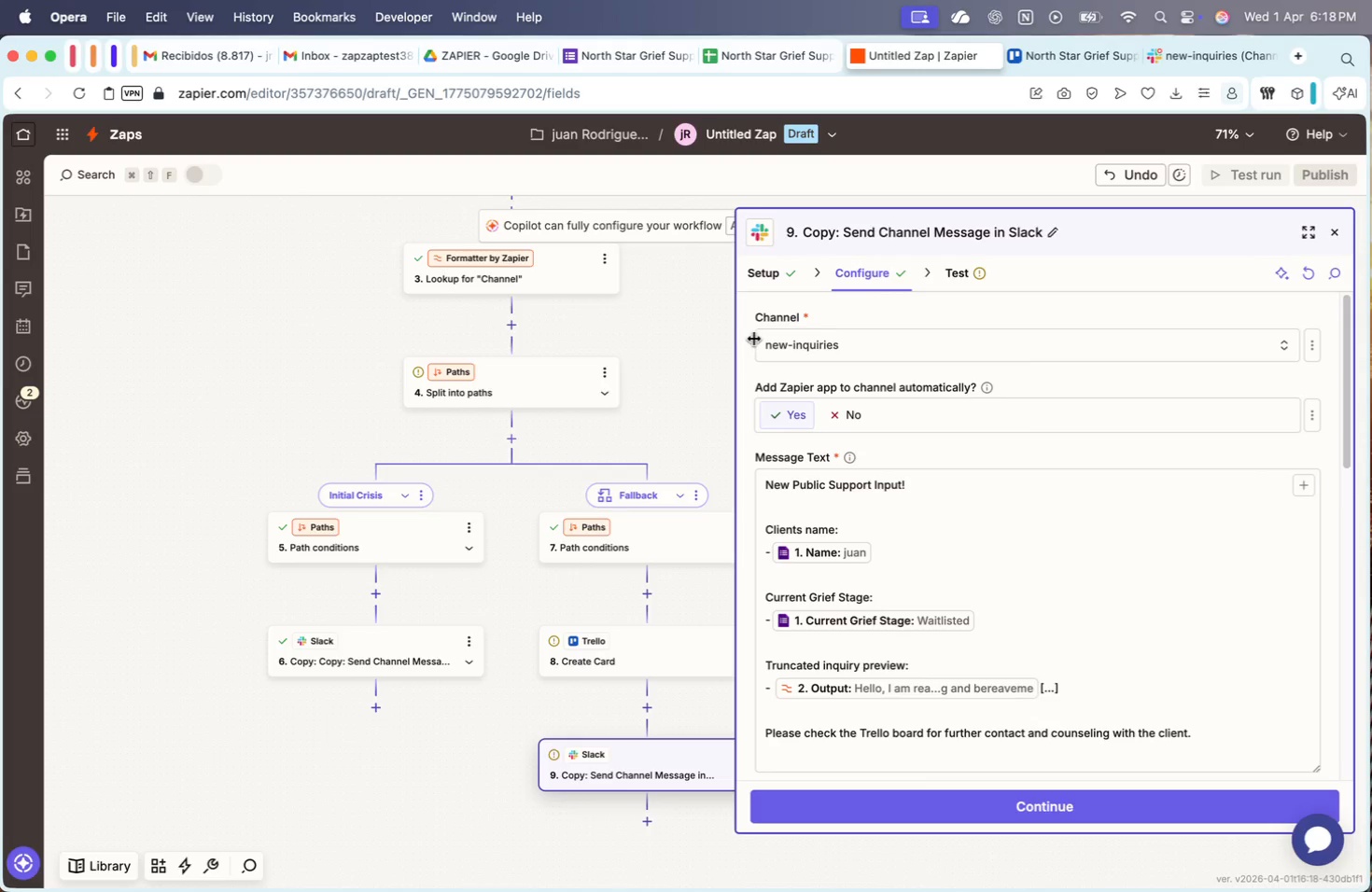 
left_click([707, 343])
 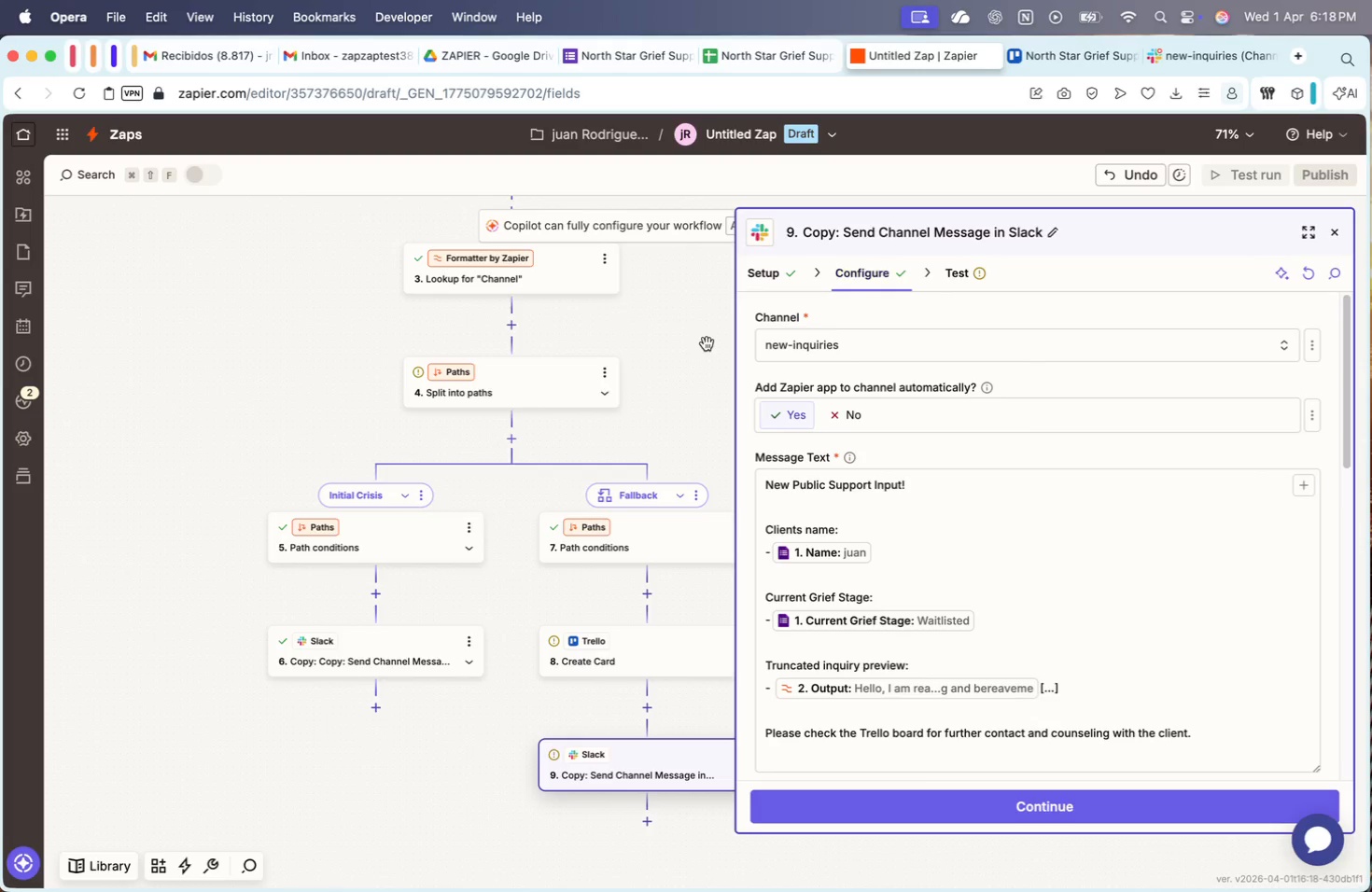 
scroll: coordinate [707, 355], scroll_direction: up, amount: 9.0
 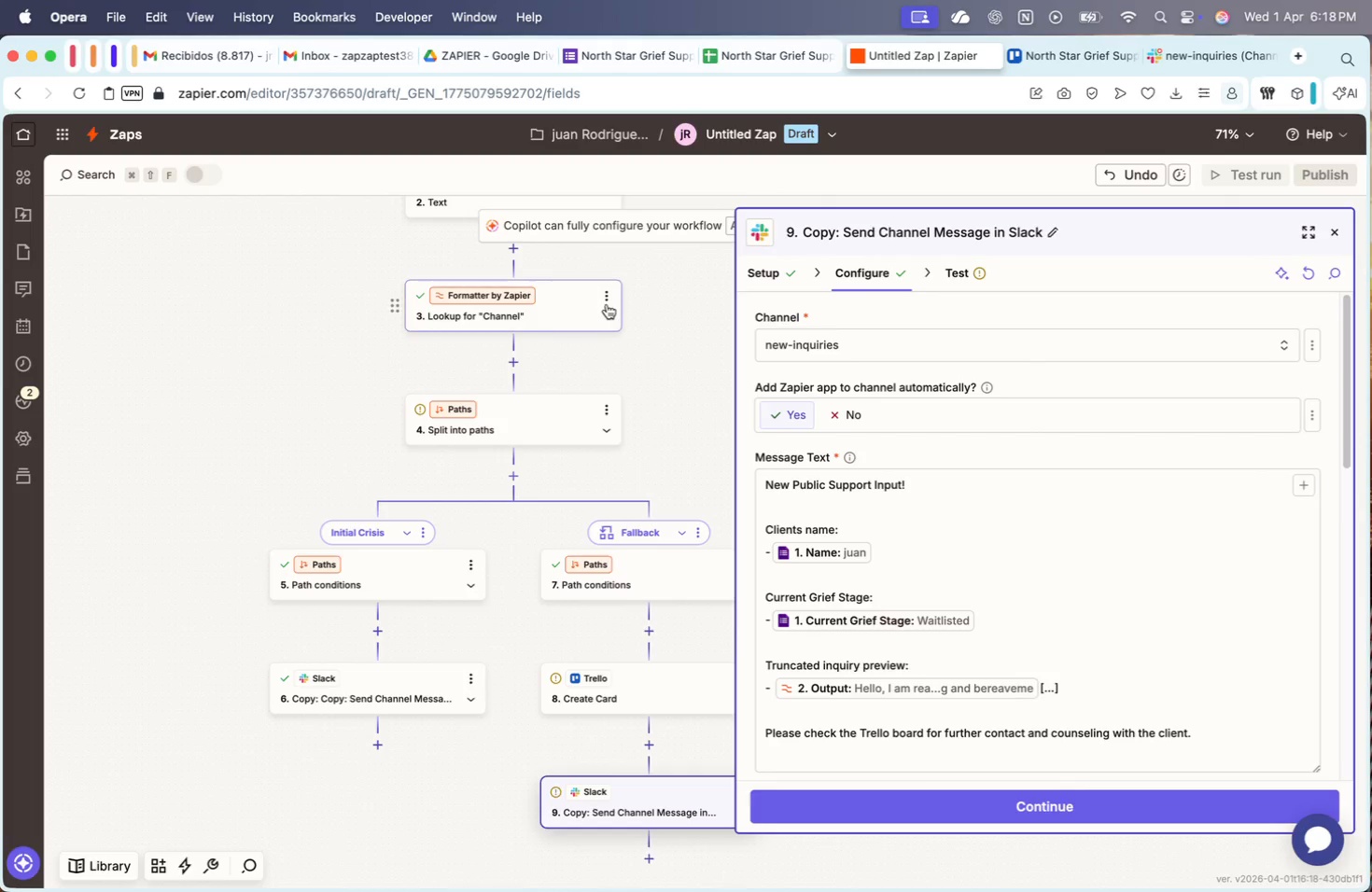 
left_click([607, 300])
 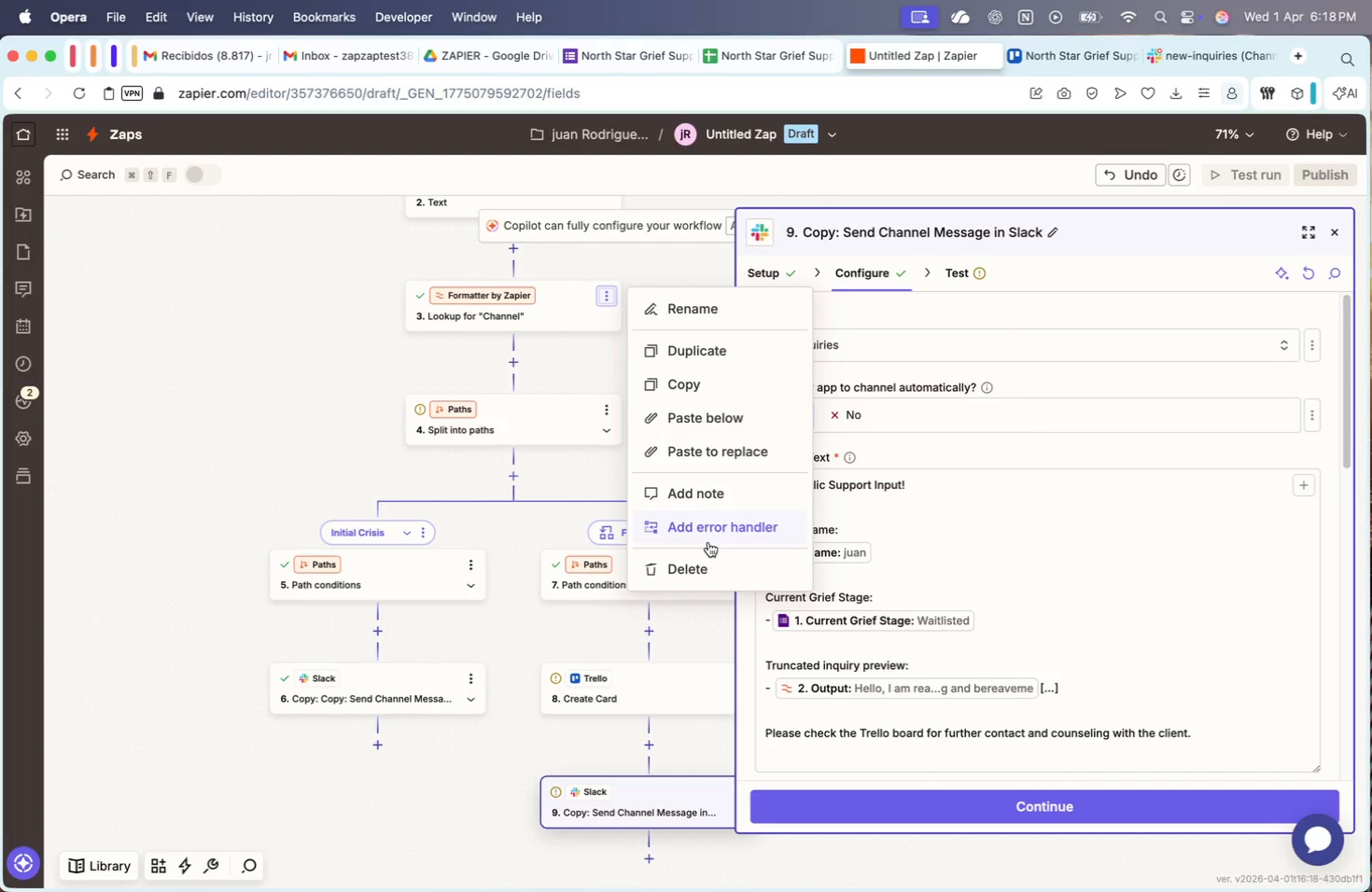 
left_click([693, 556])
 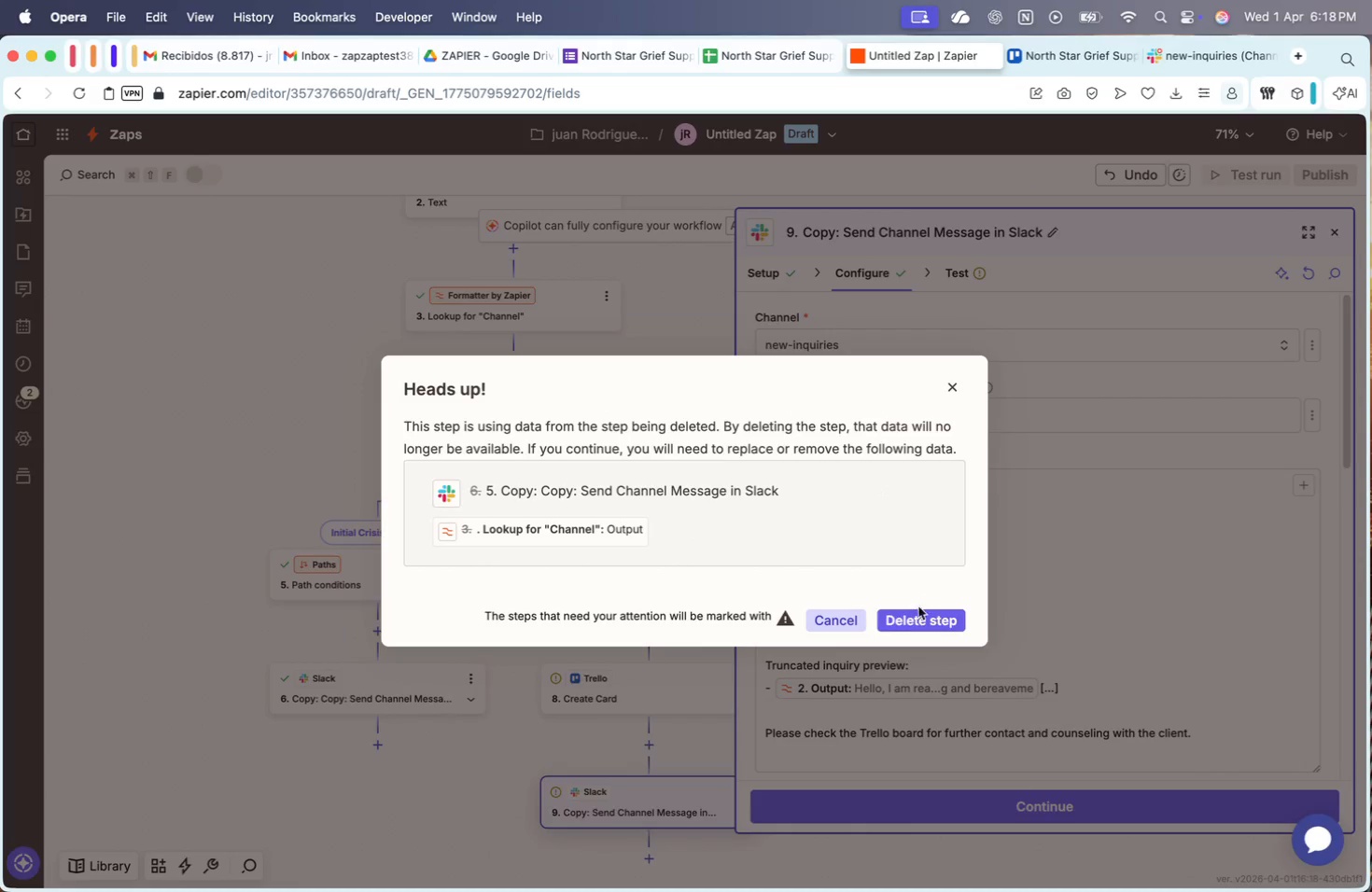 
left_click([911, 620])
 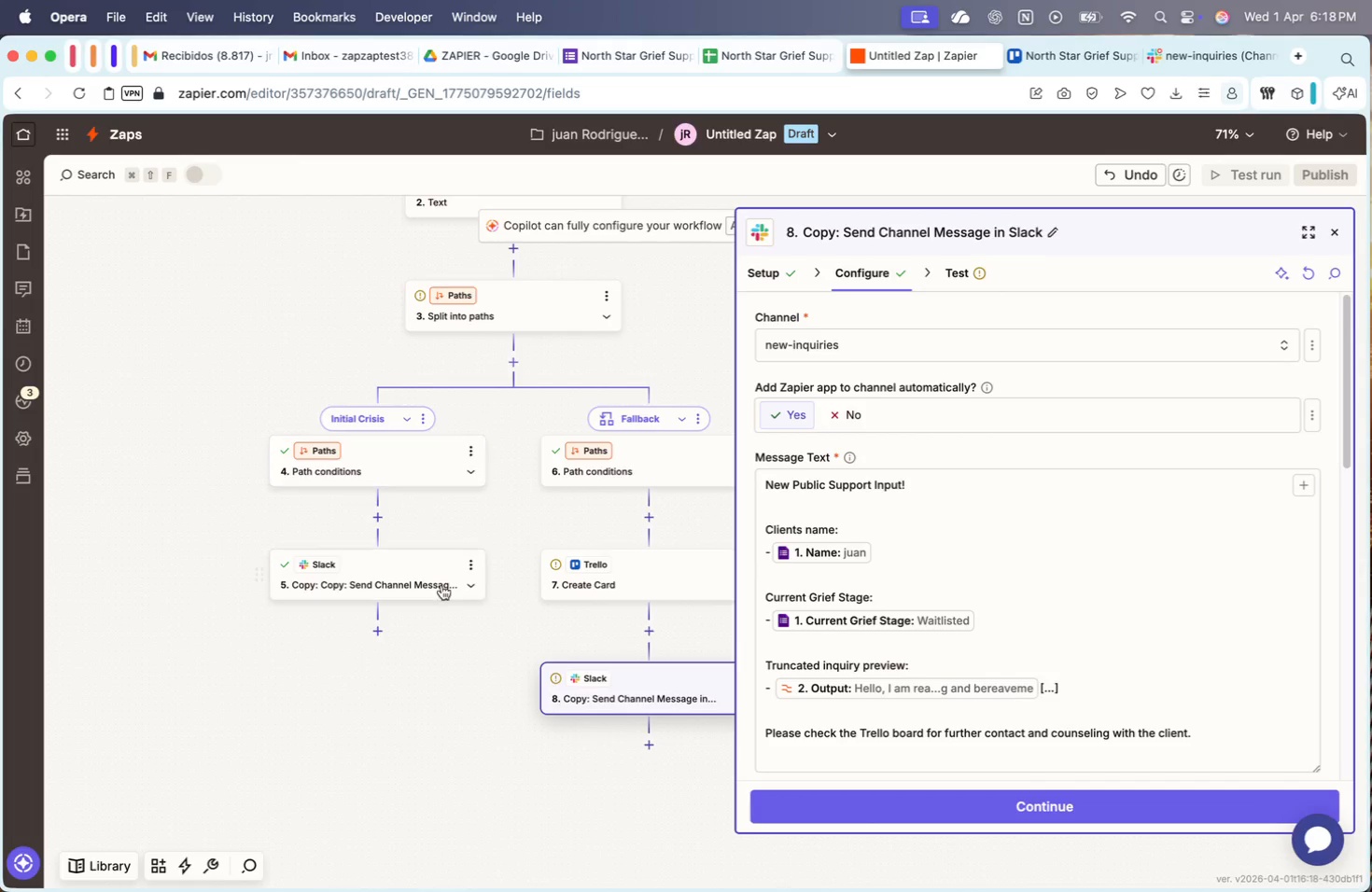 
left_click([408, 575])
 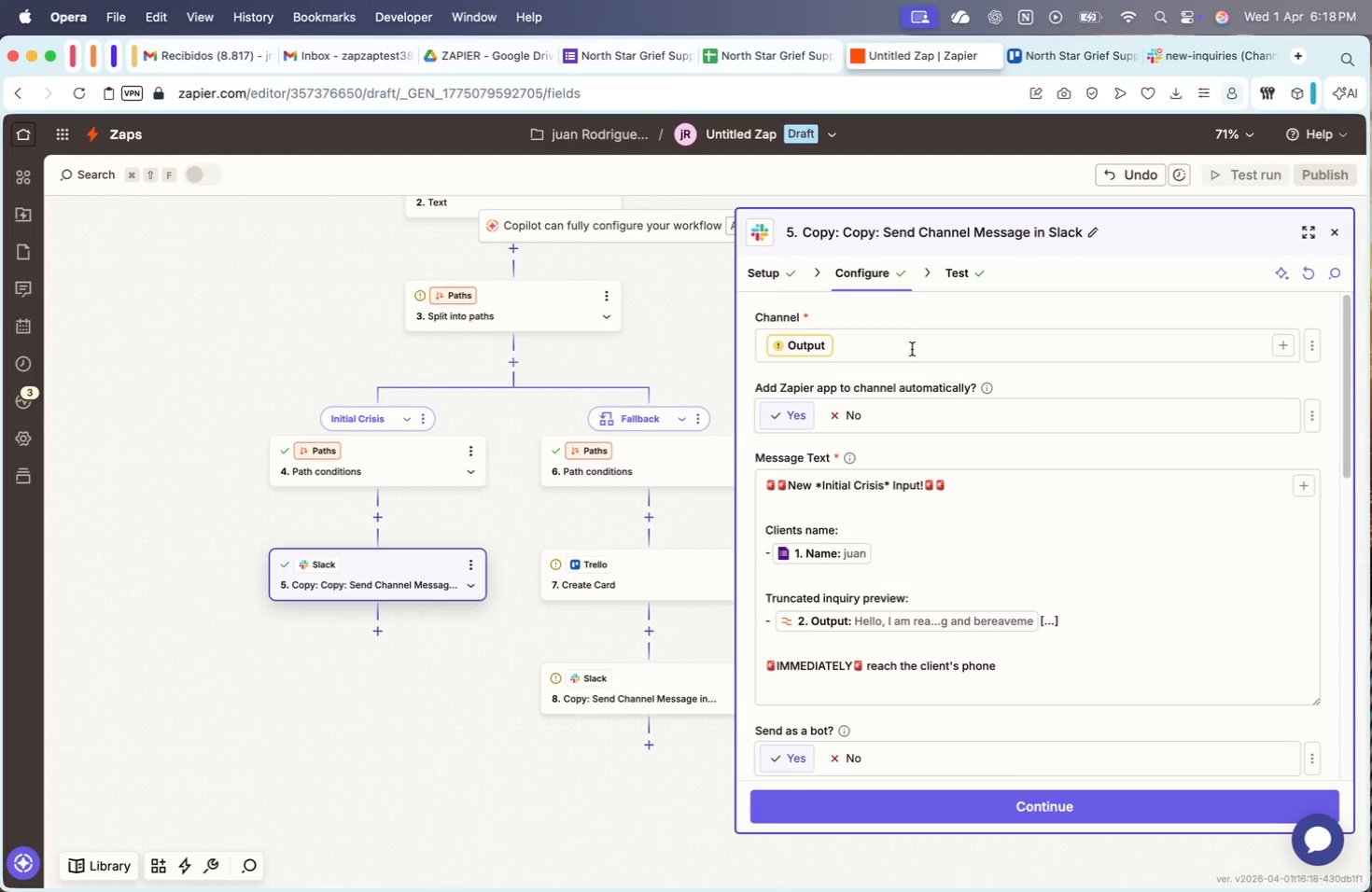 
key(Backspace)
 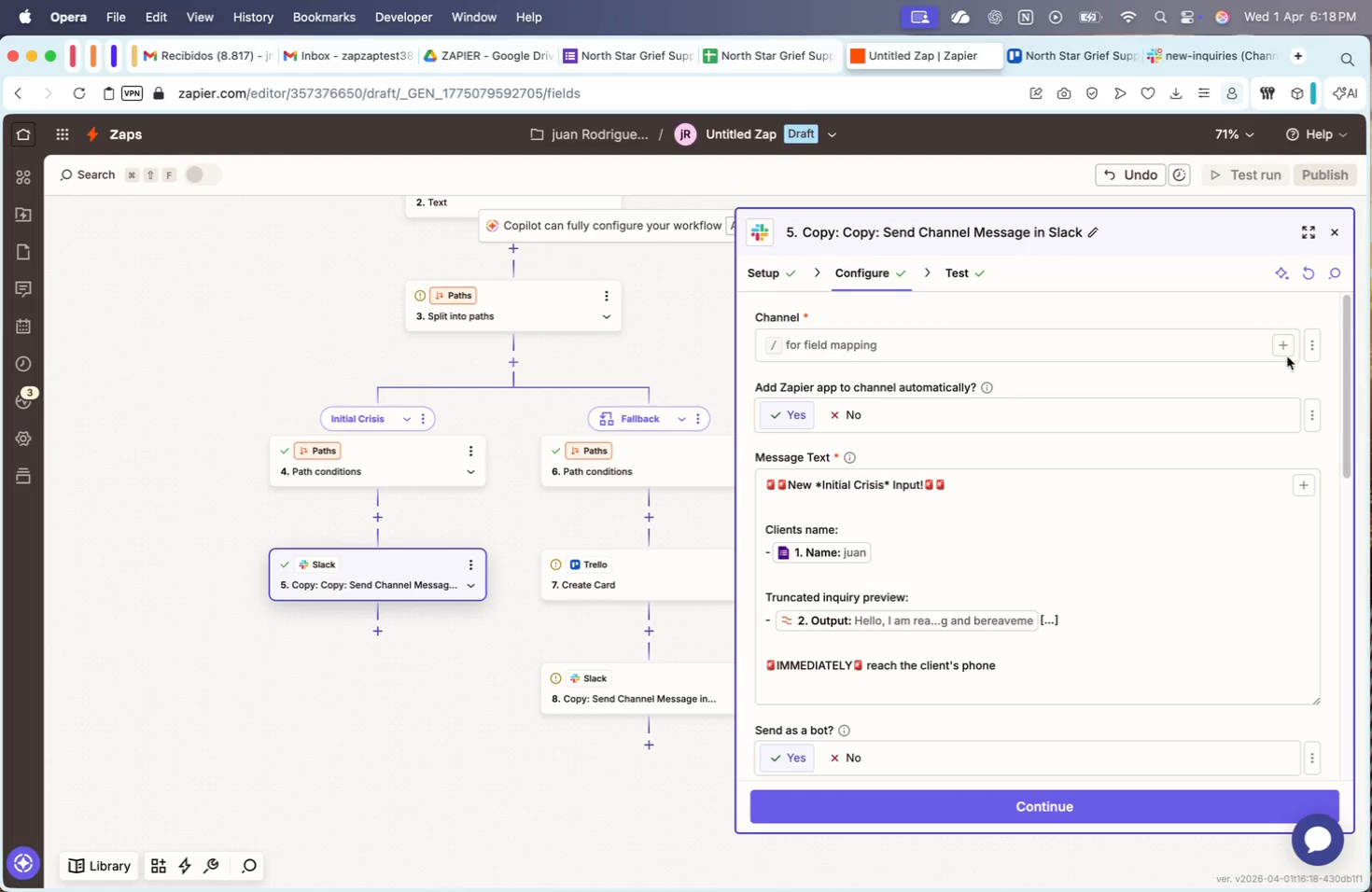 
left_click([1309, 350])
 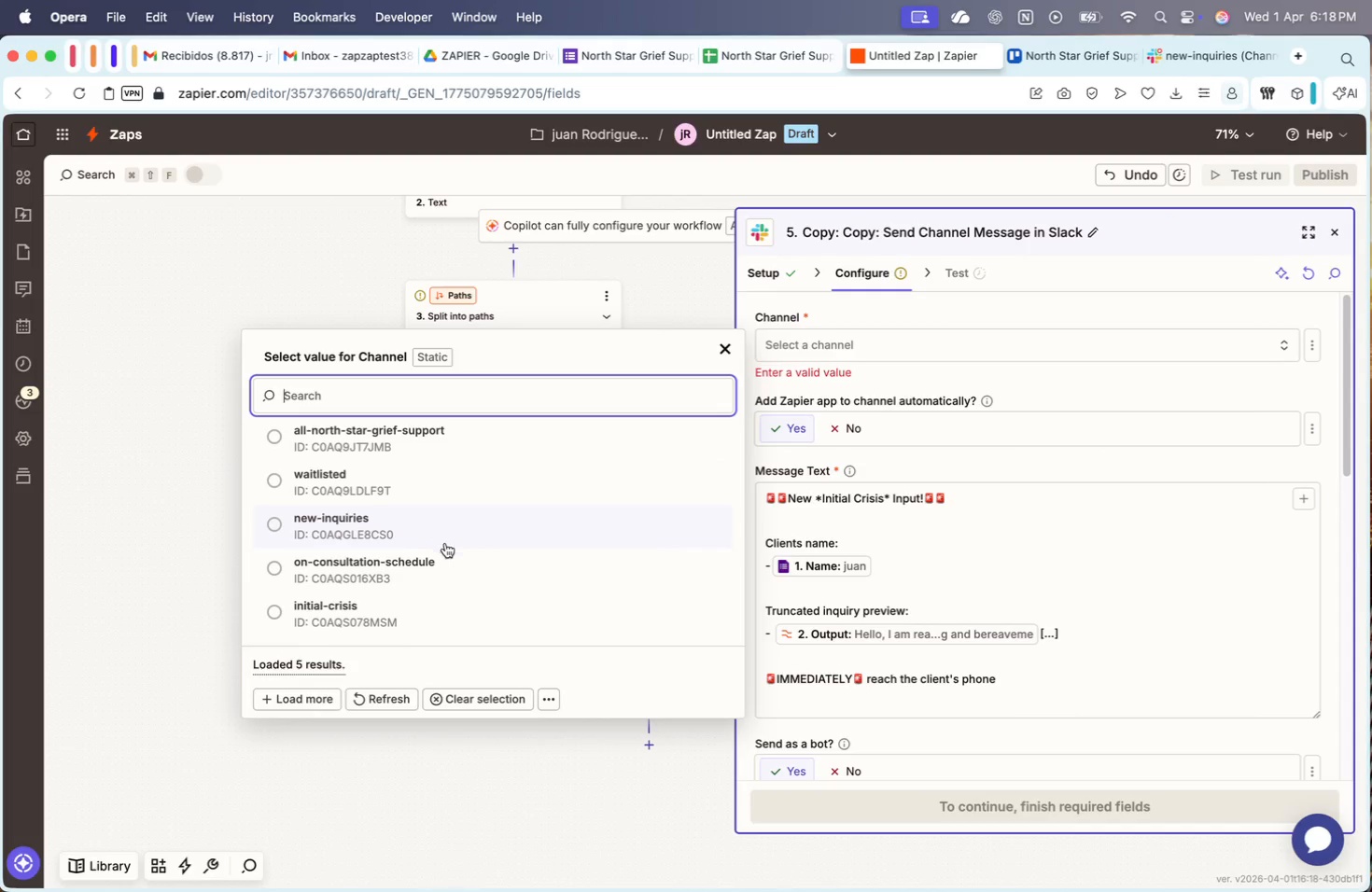 
left_click([203, 499])
 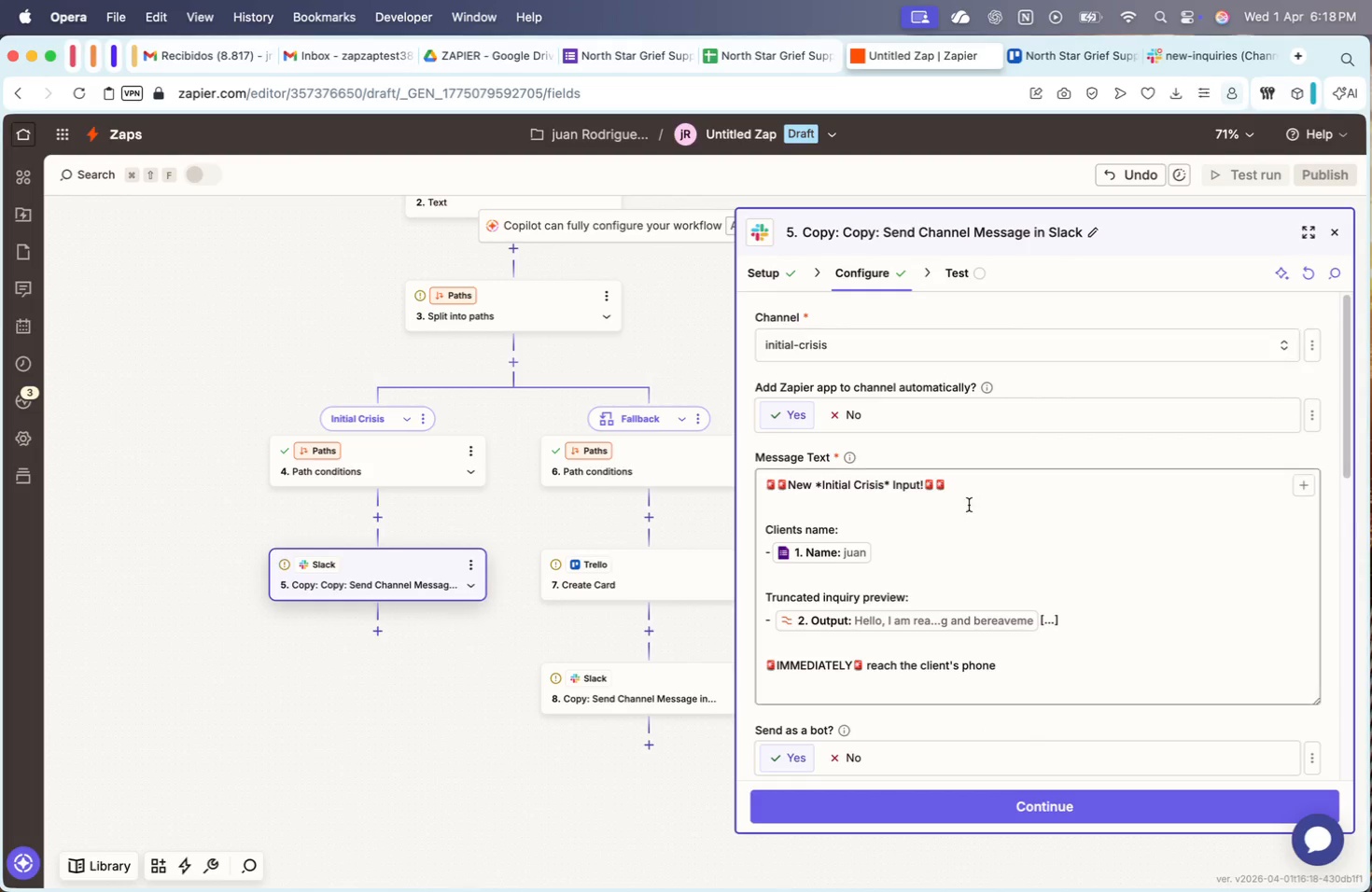 
scroll: coordinate [970, 516], scroll_direction: down, amount: 17.0
 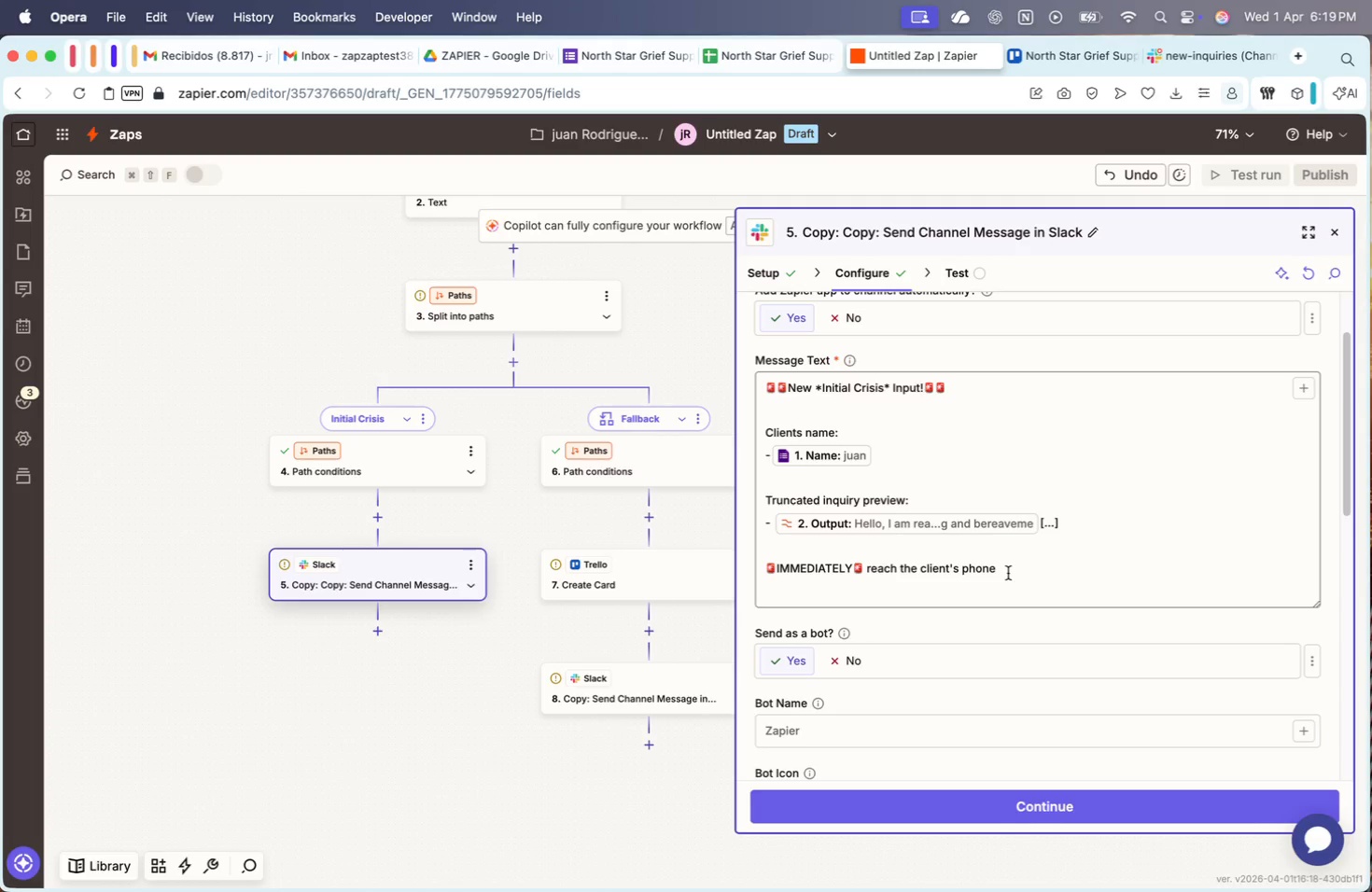 
left_click([1008, 573])
 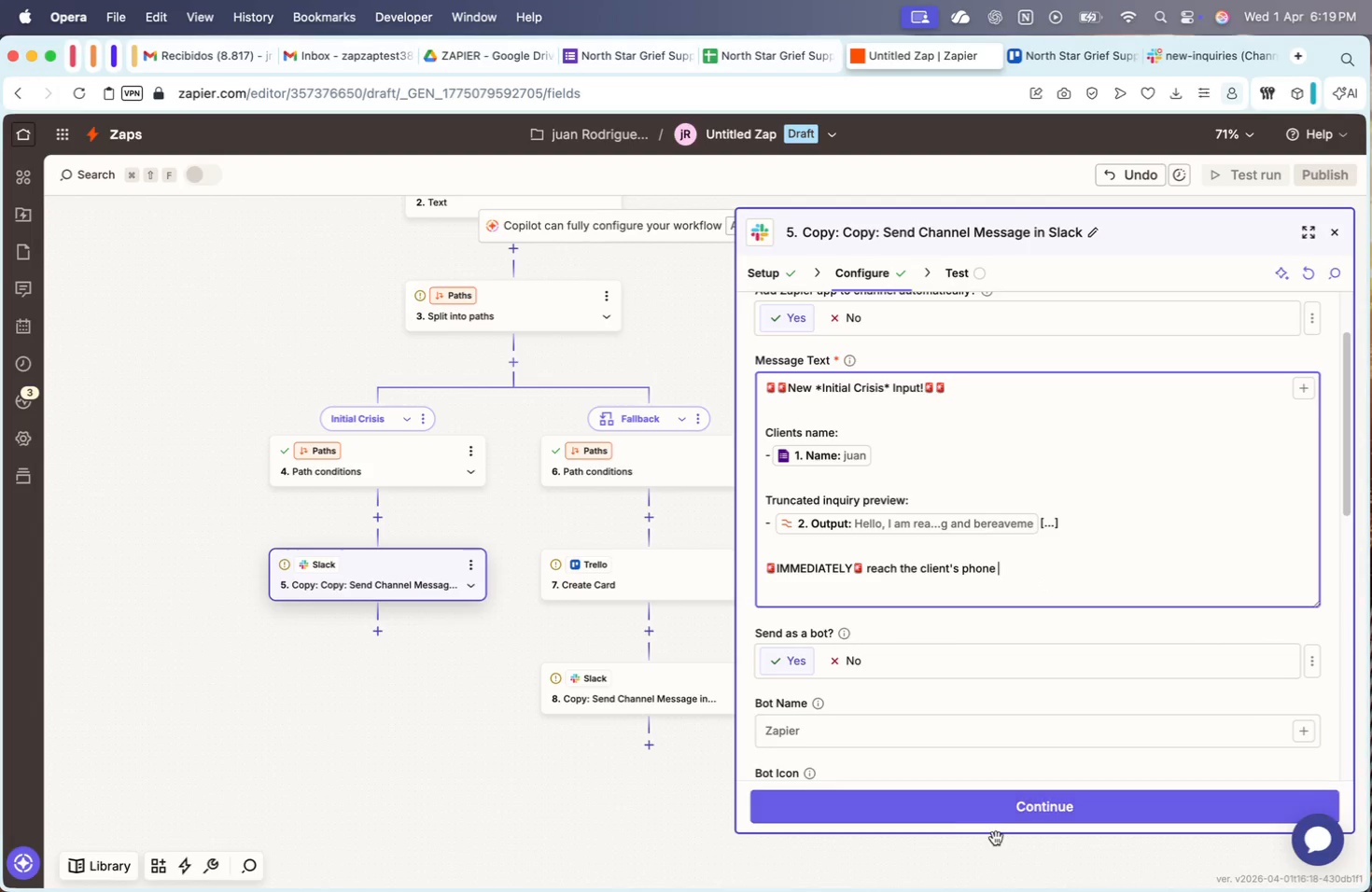 
scroll: coordinate [882, 716], scroll_direction: down, amount: 18.0
 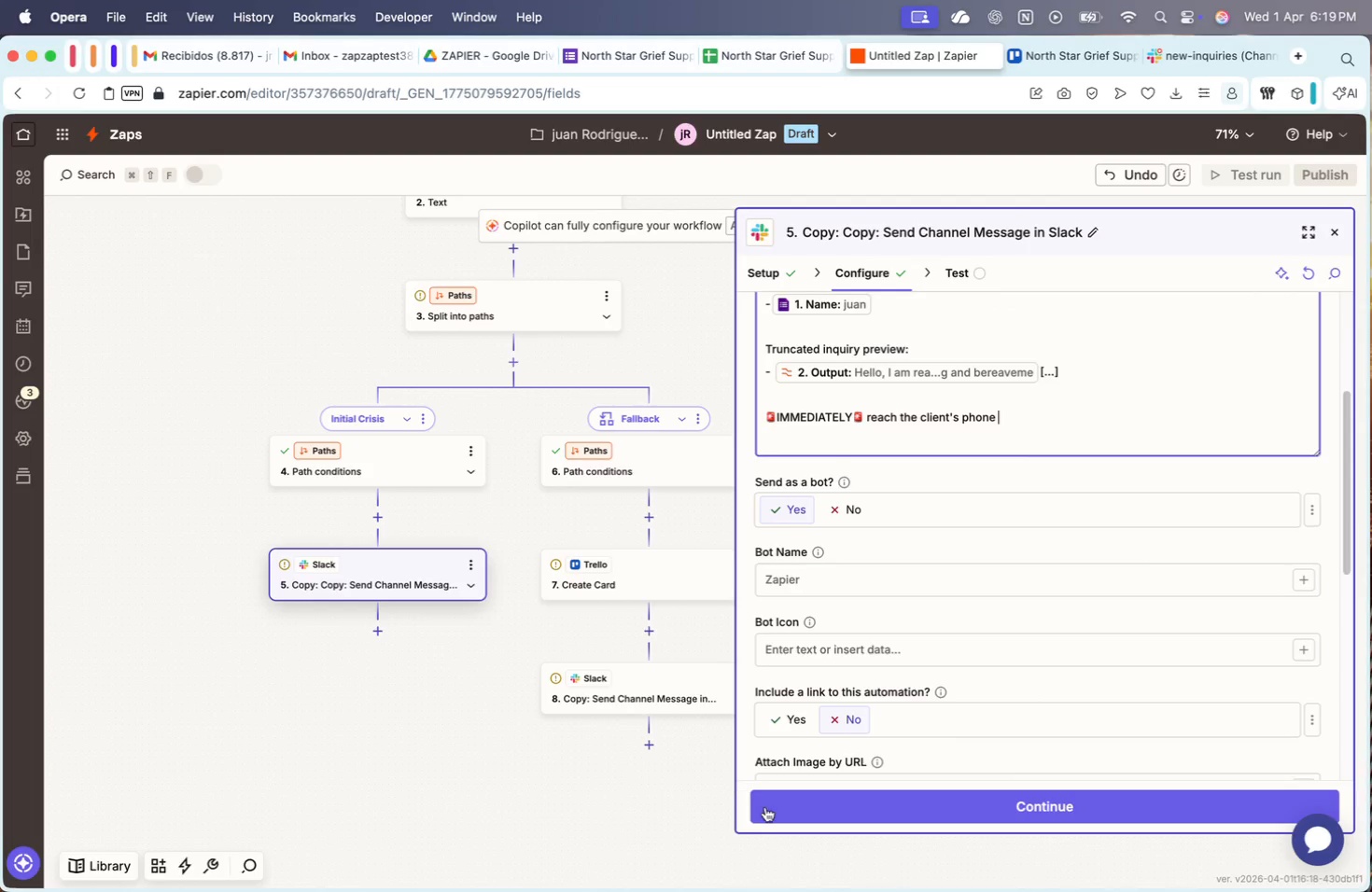 
left_click([802, 805])
 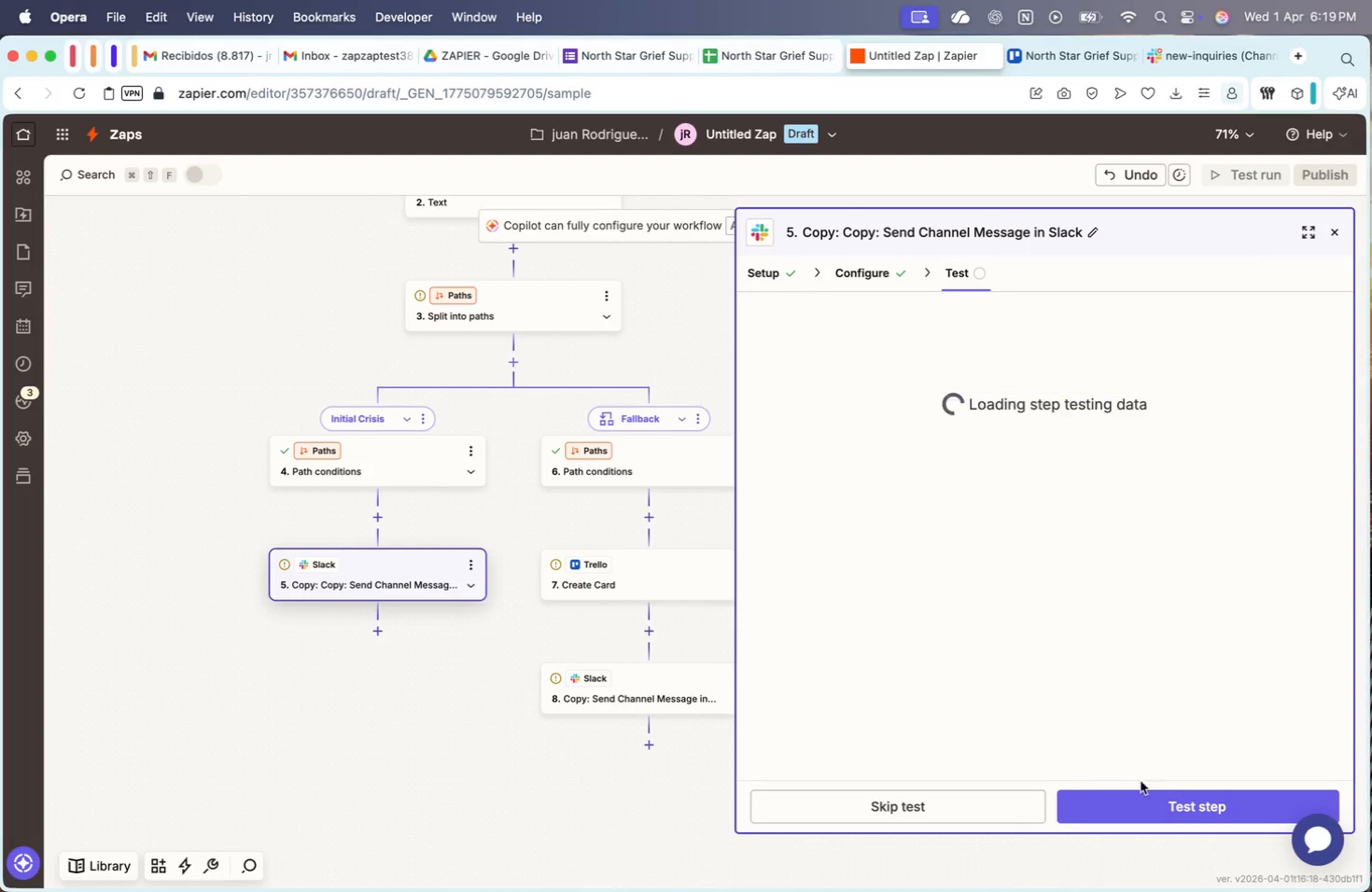 
left_click([959, 800])
 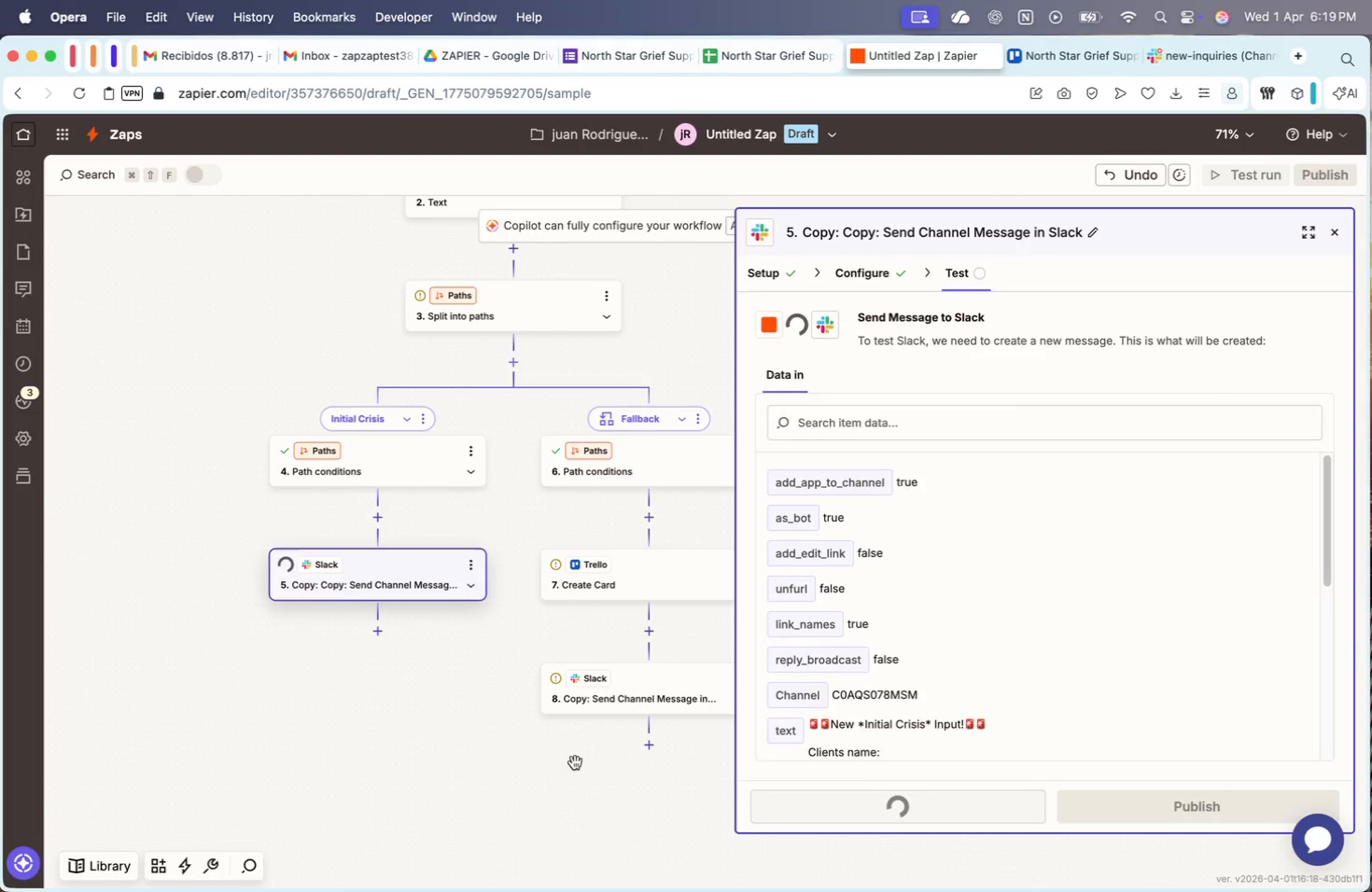 
left_click([499, 734])
 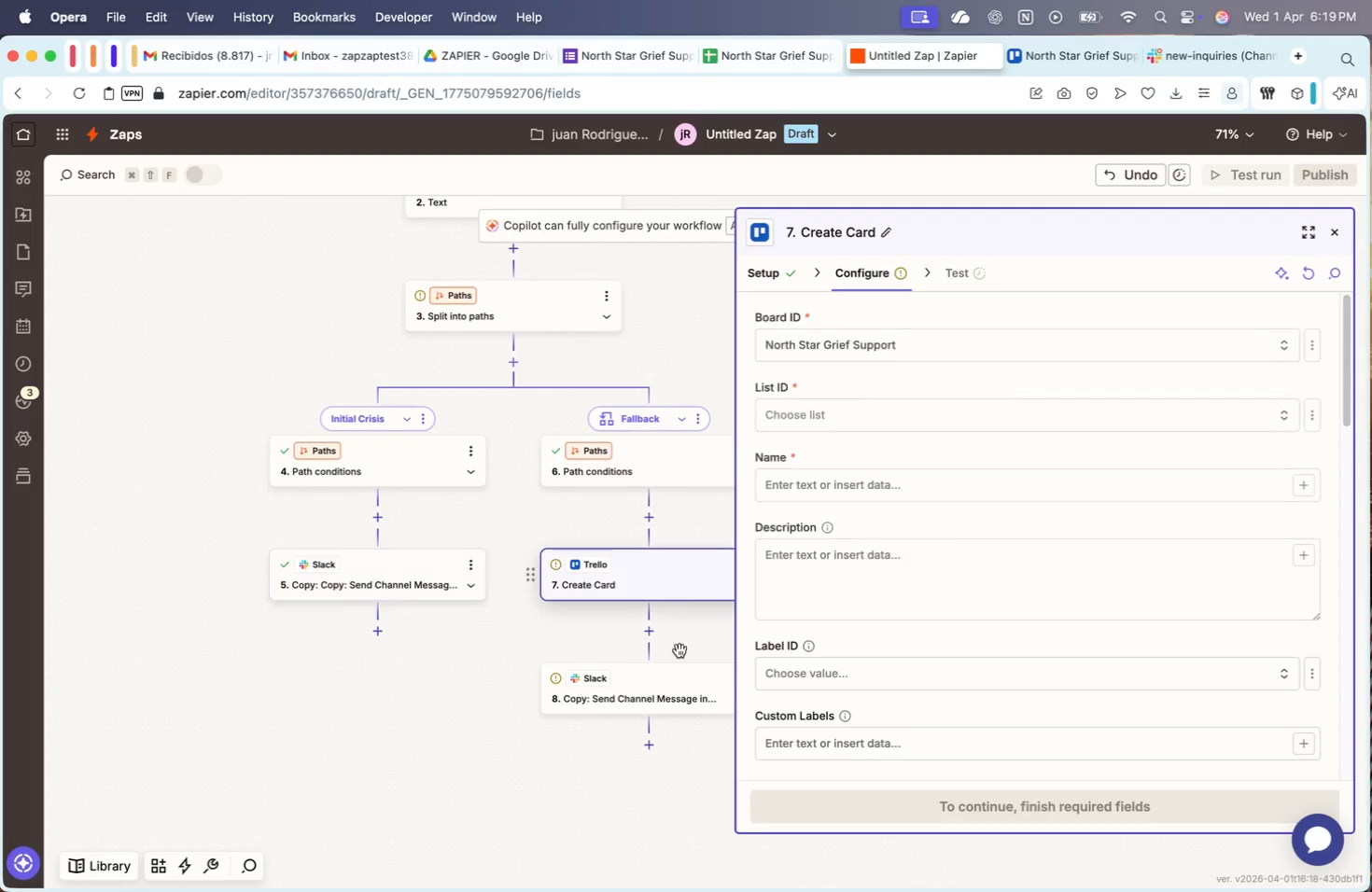 
left_click([620, 714])
 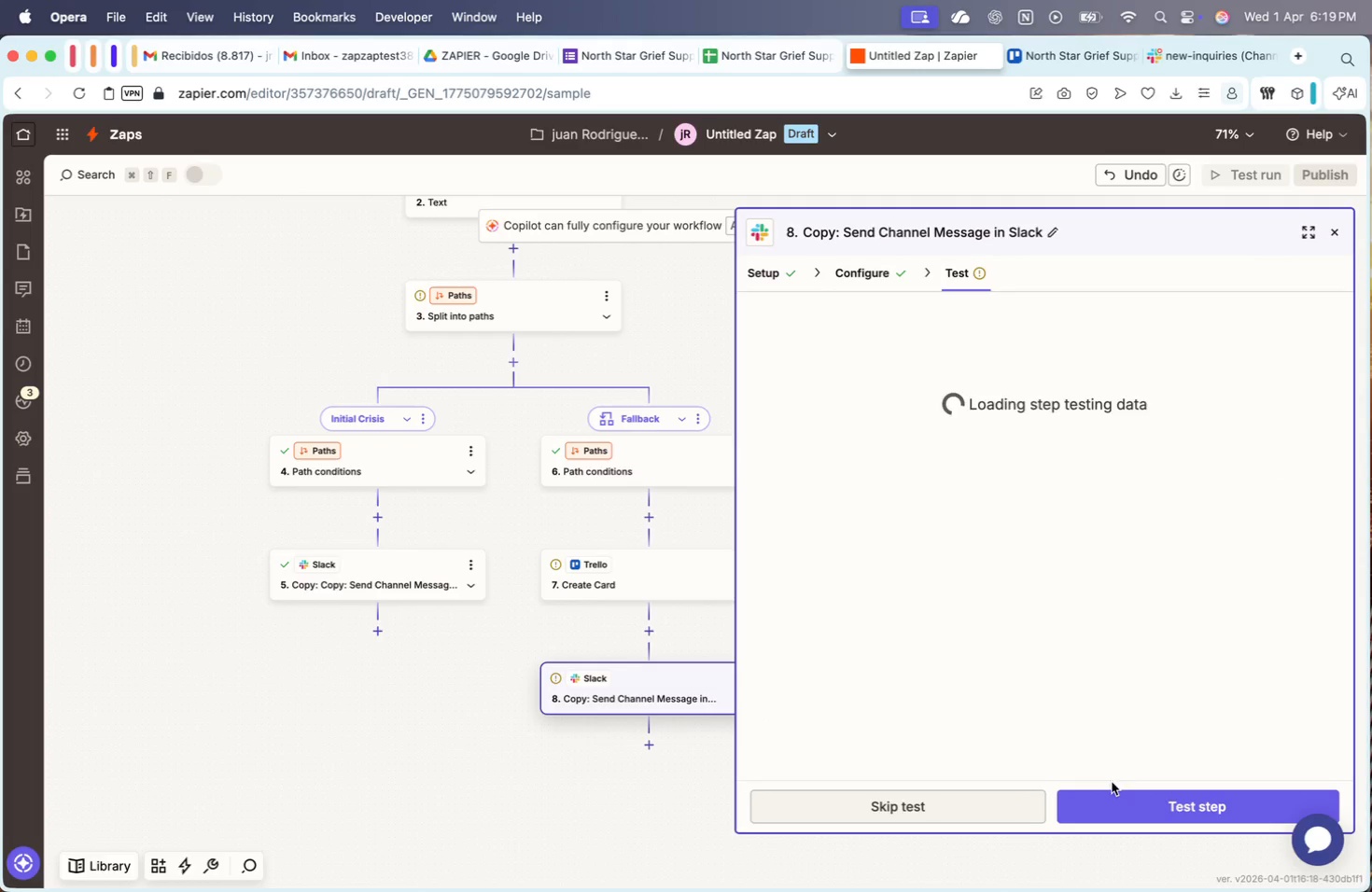 
left_click([966, 808])
 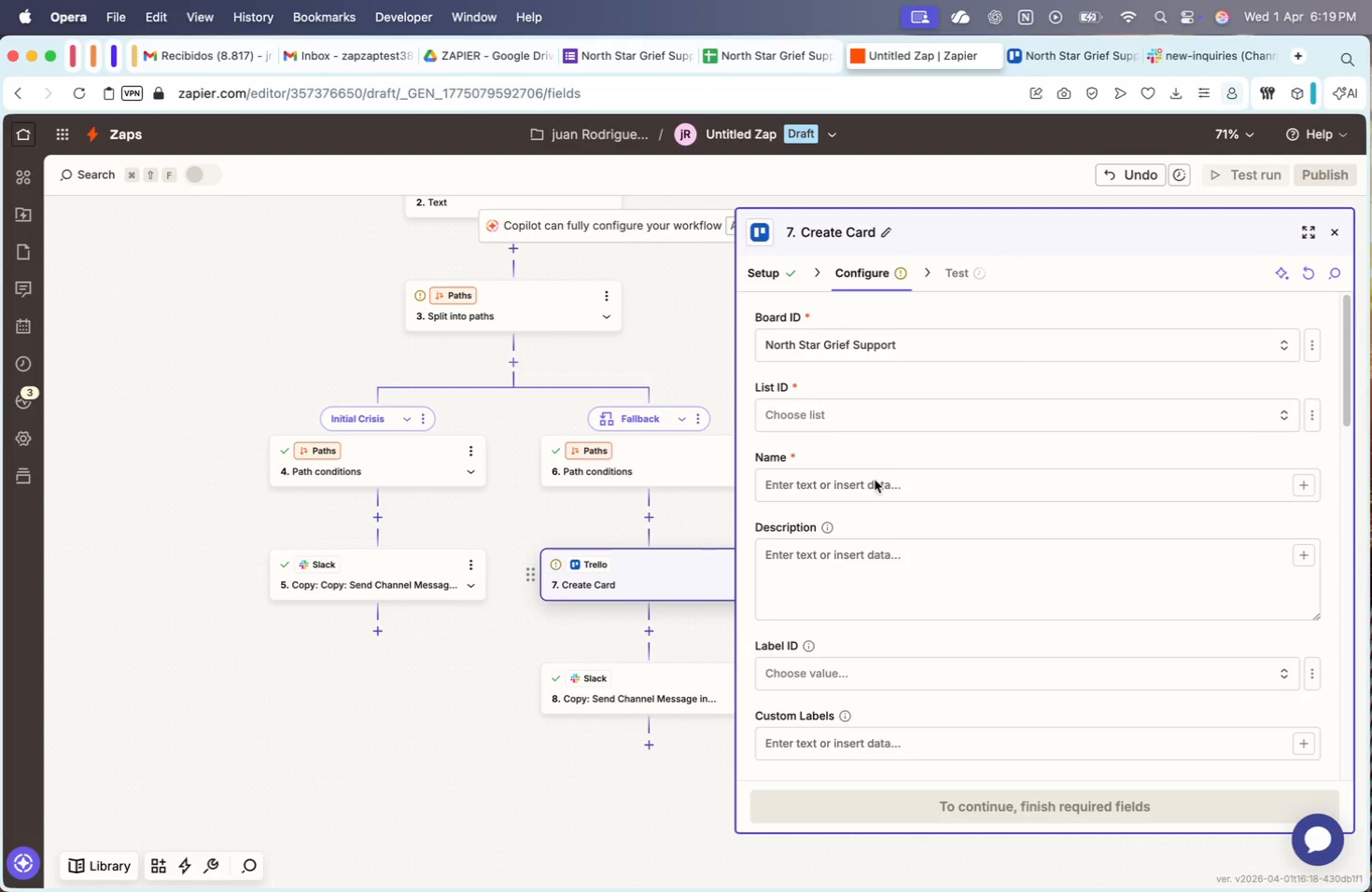 
left_click([920, 410])
 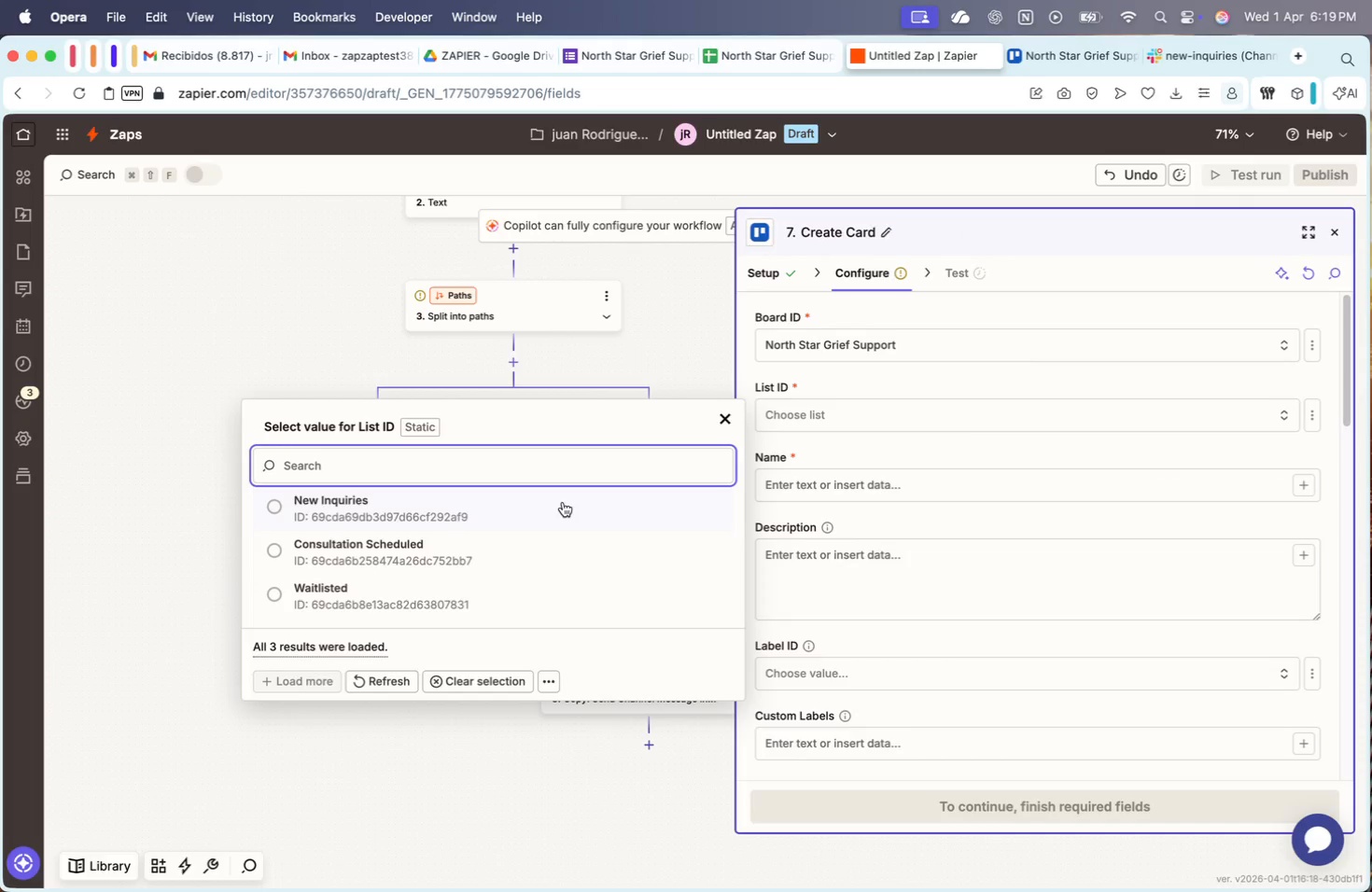 
left_click([494, 513])
 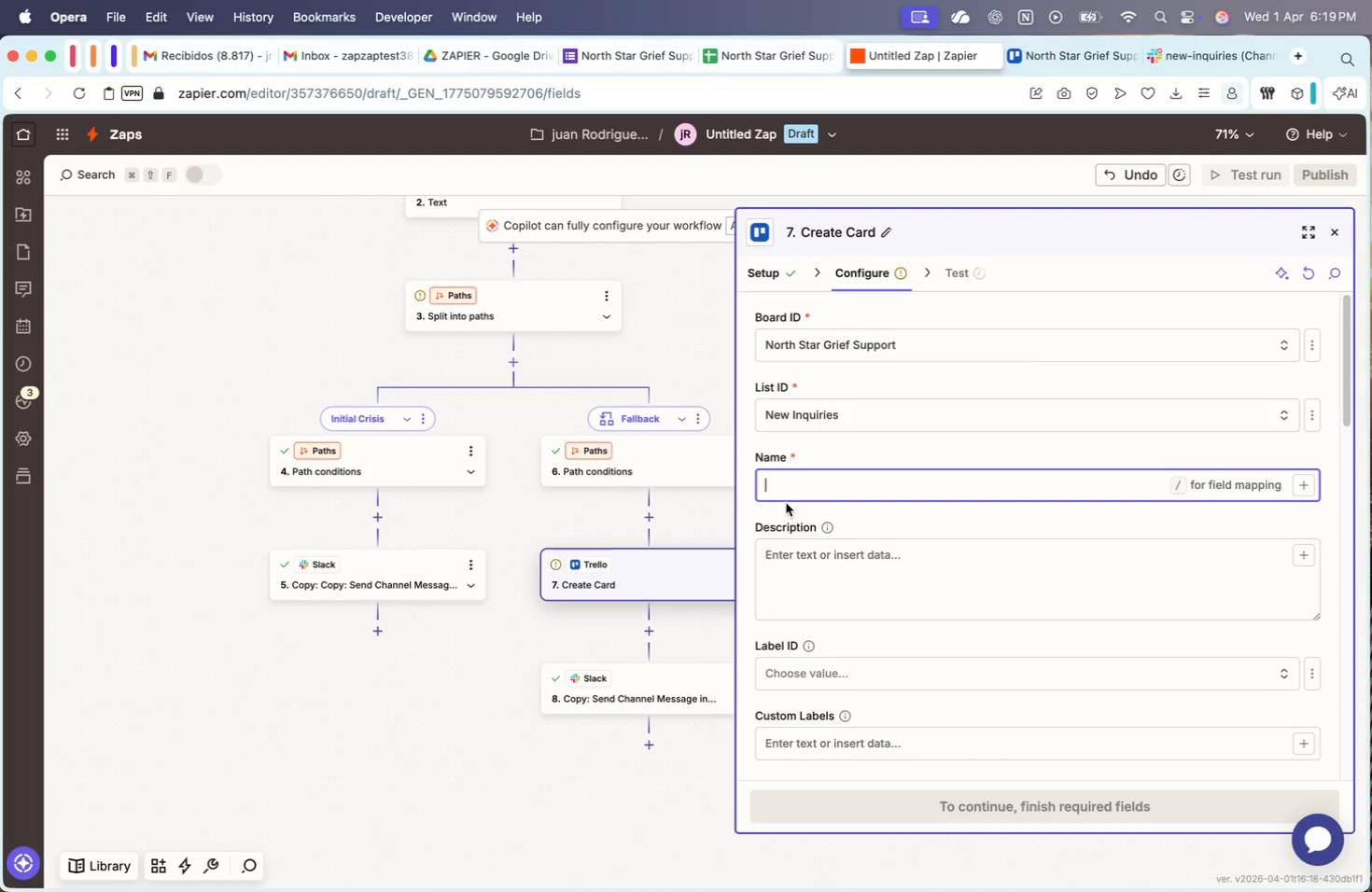 
left_click([841, 490])
 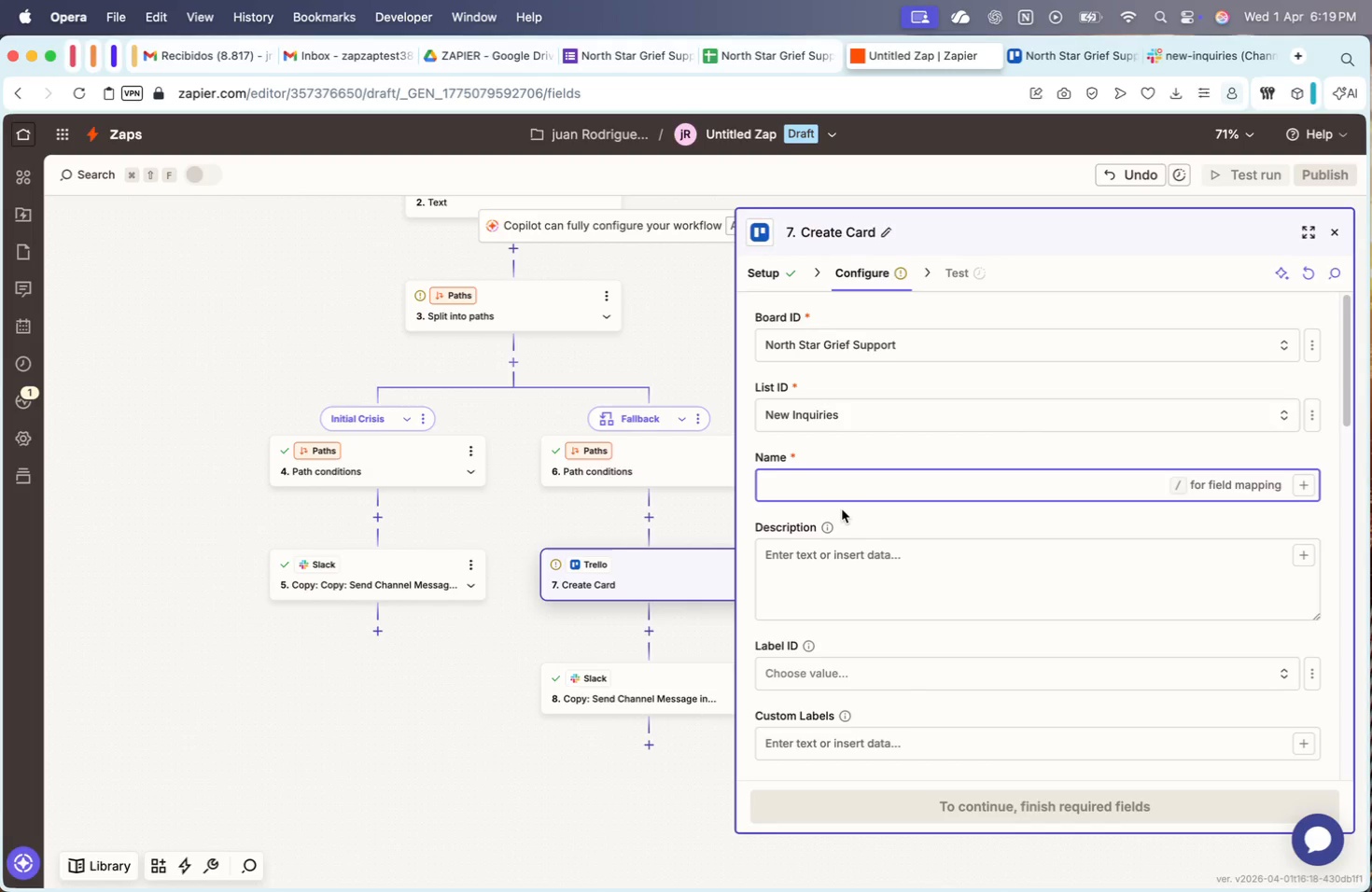 
key(Slash)
 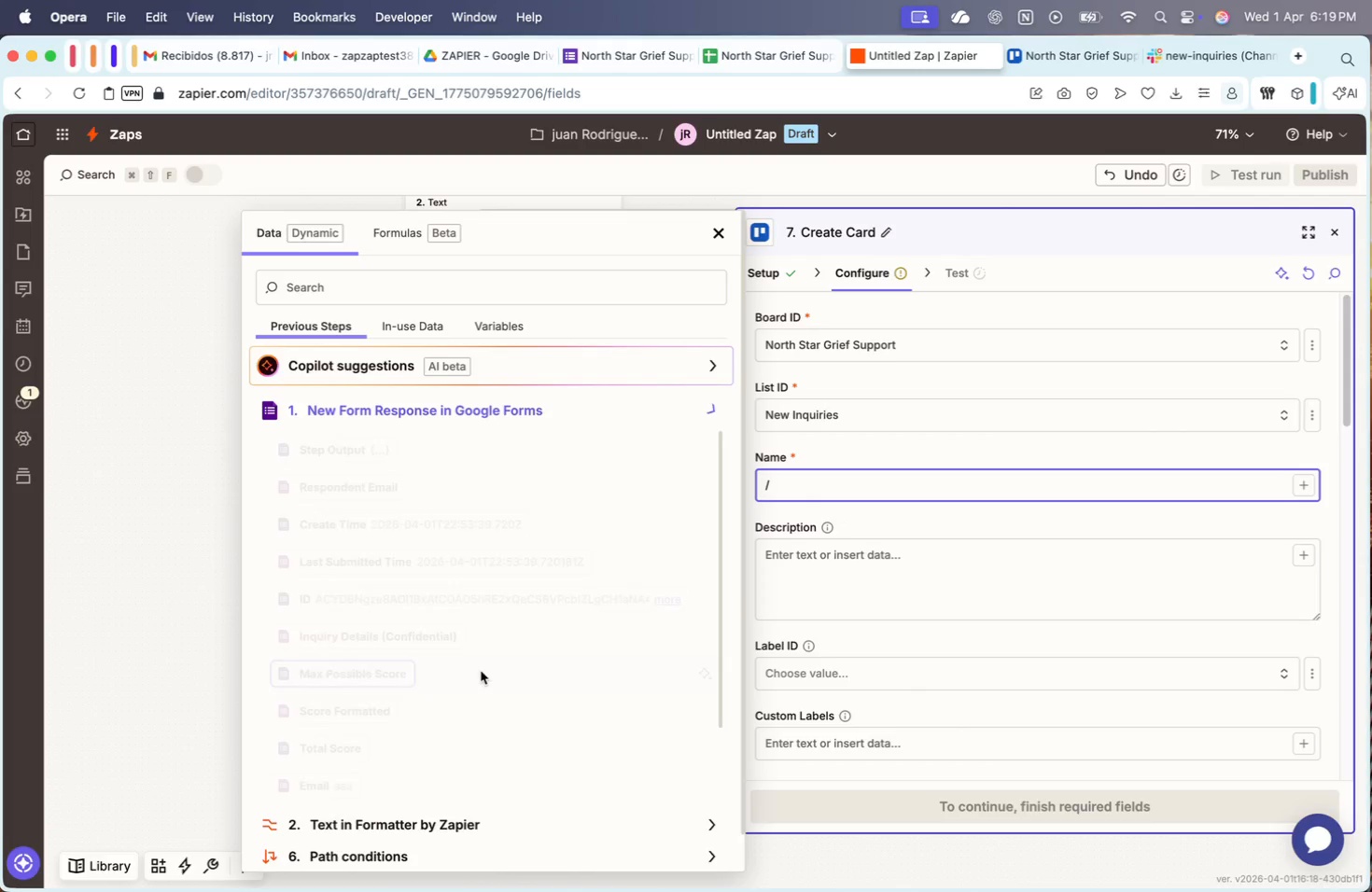 
scroll: coordinate [532, 644], scroll_direction: down, amount: 49.0
 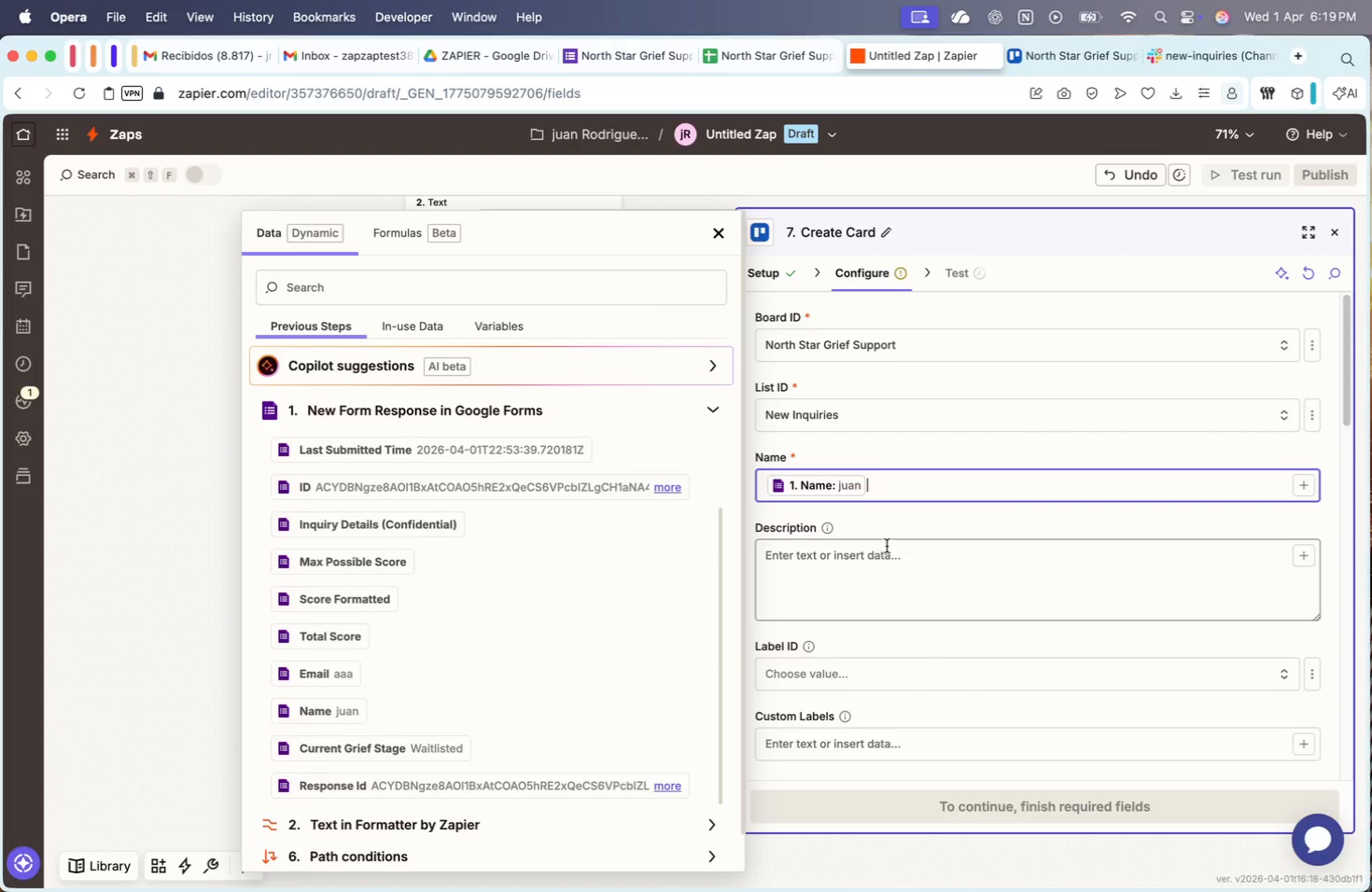 
key(Comma)
 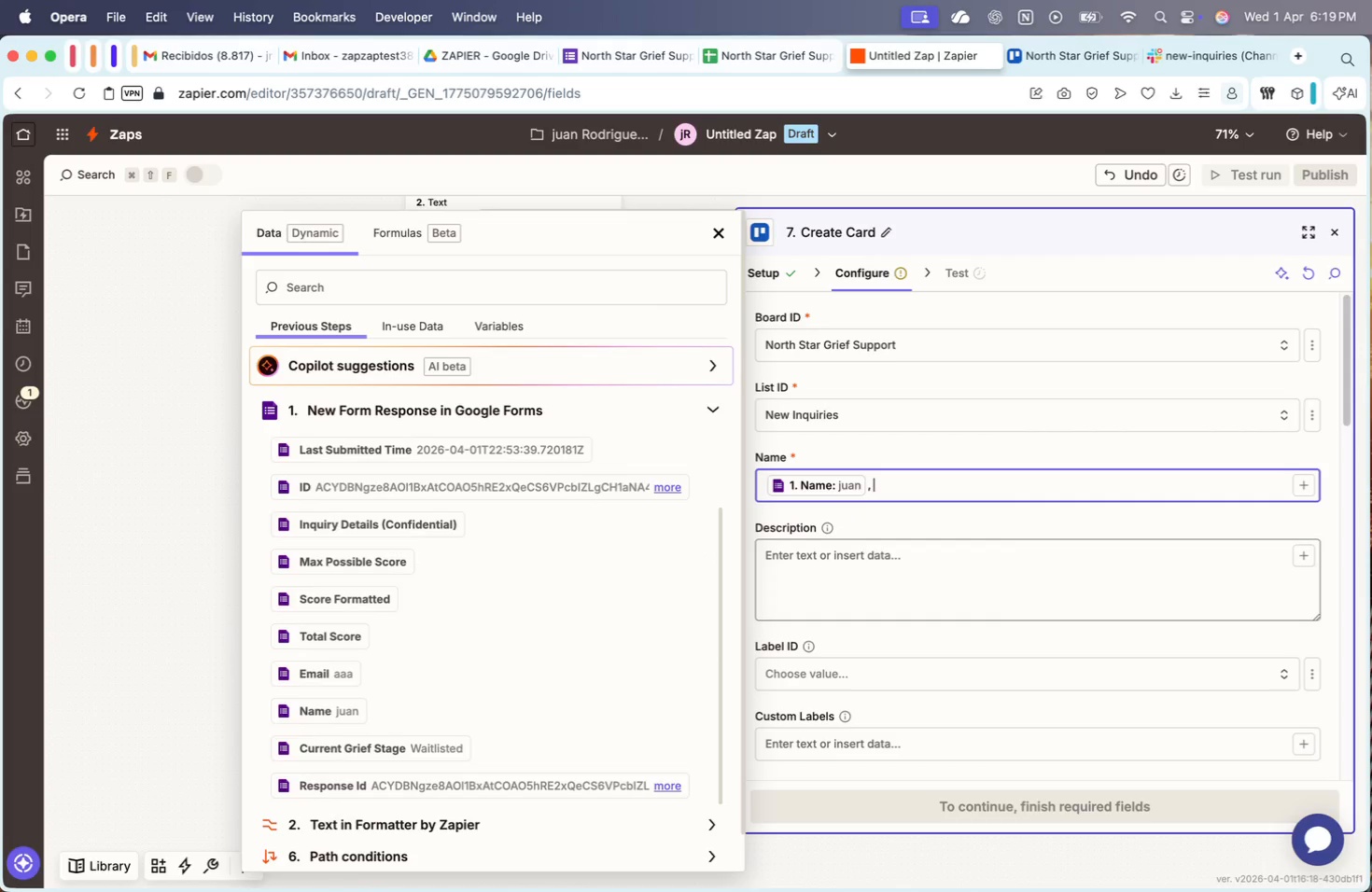 
key(Space)
 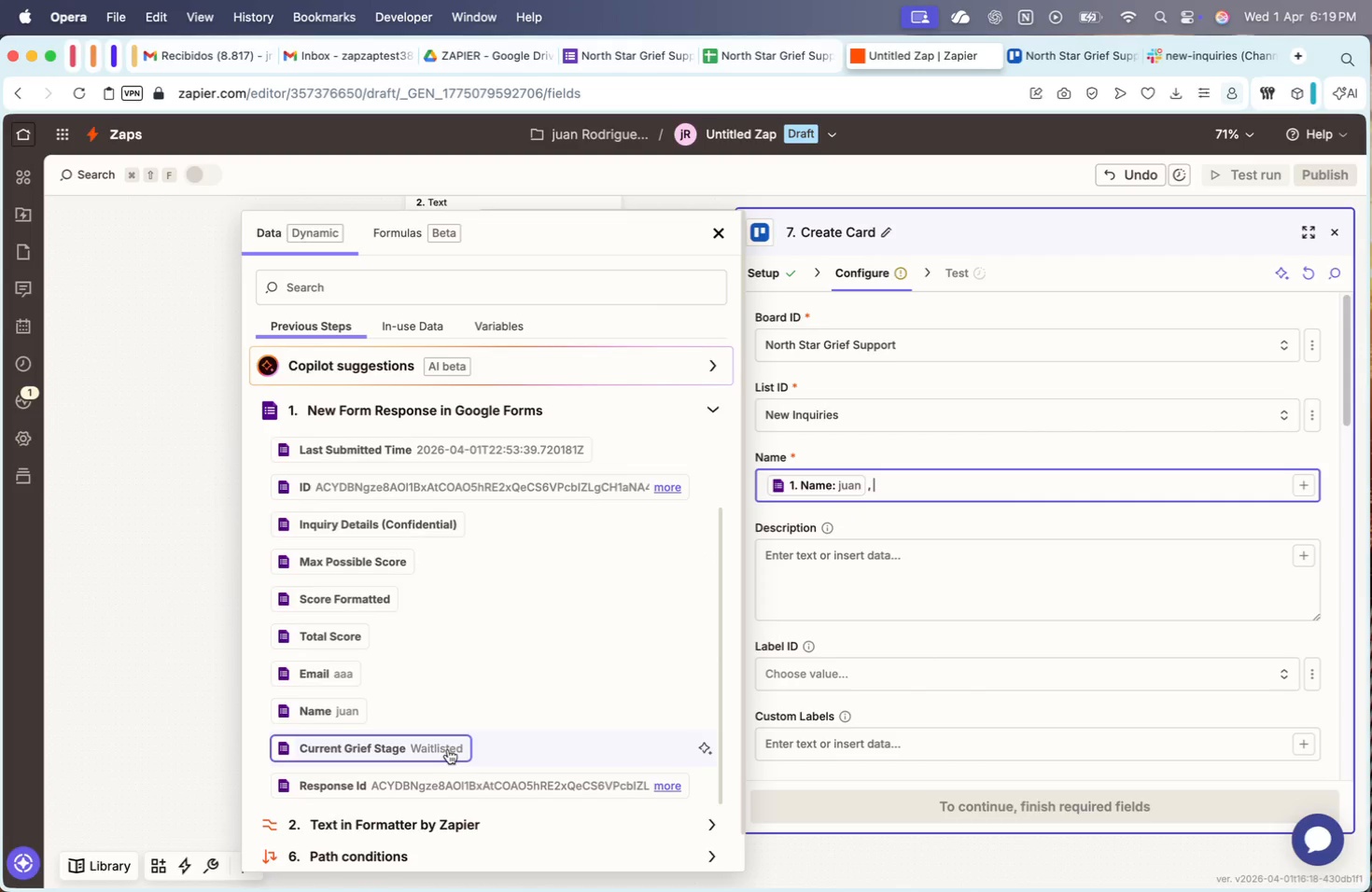 
left_click([448, 749])
 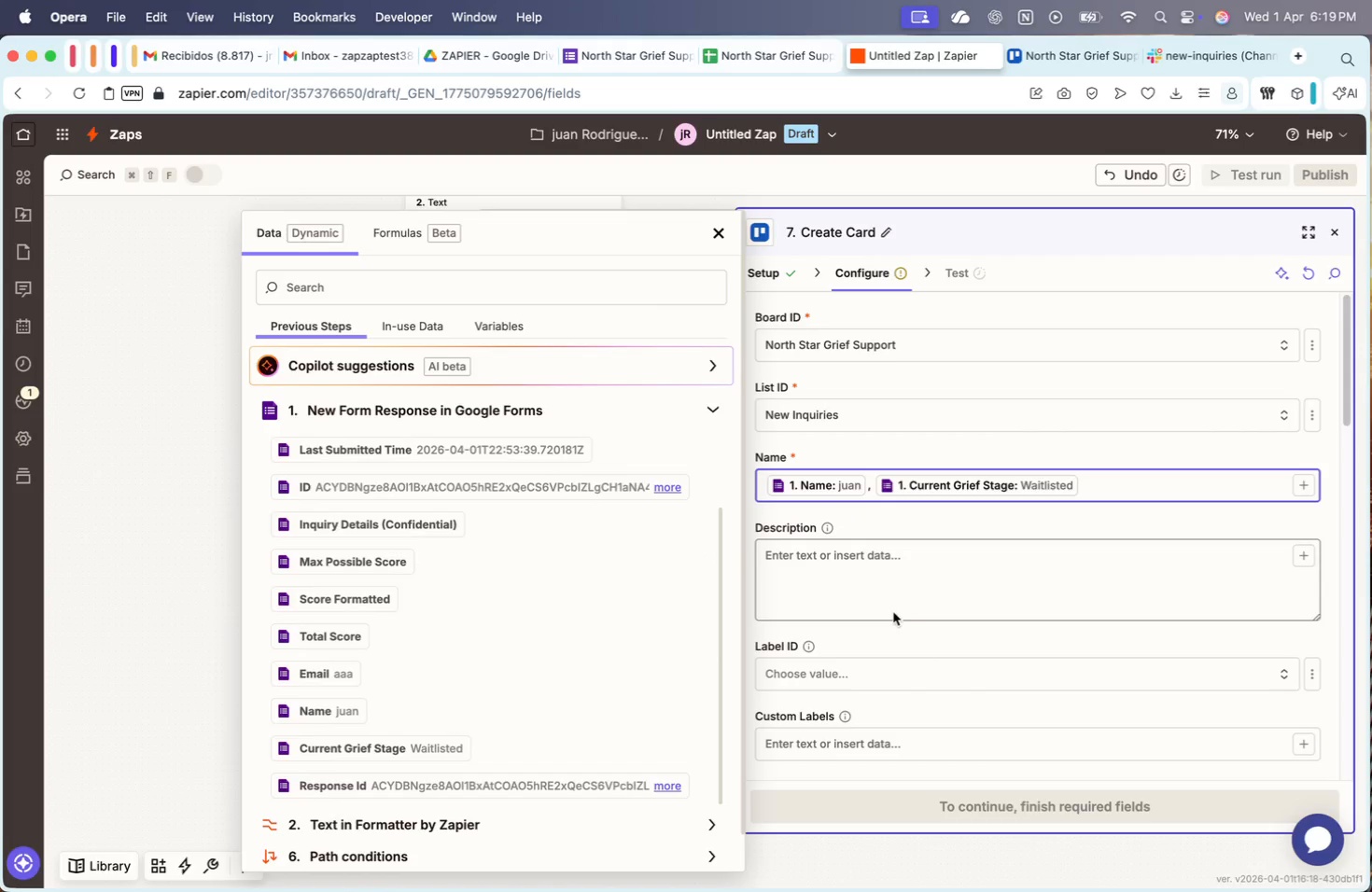 
left_click([833, 569])
 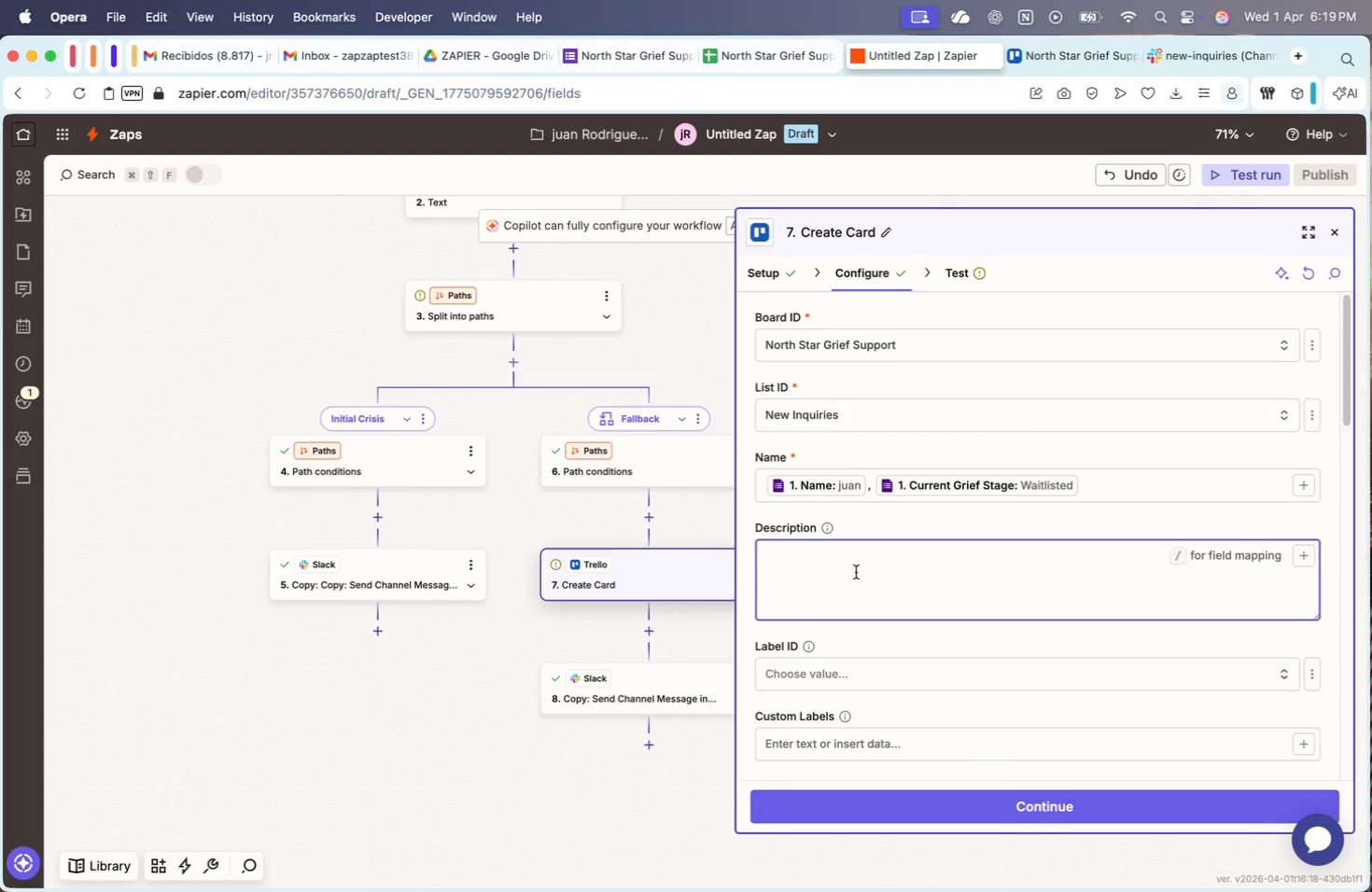 
wait(6.28)
 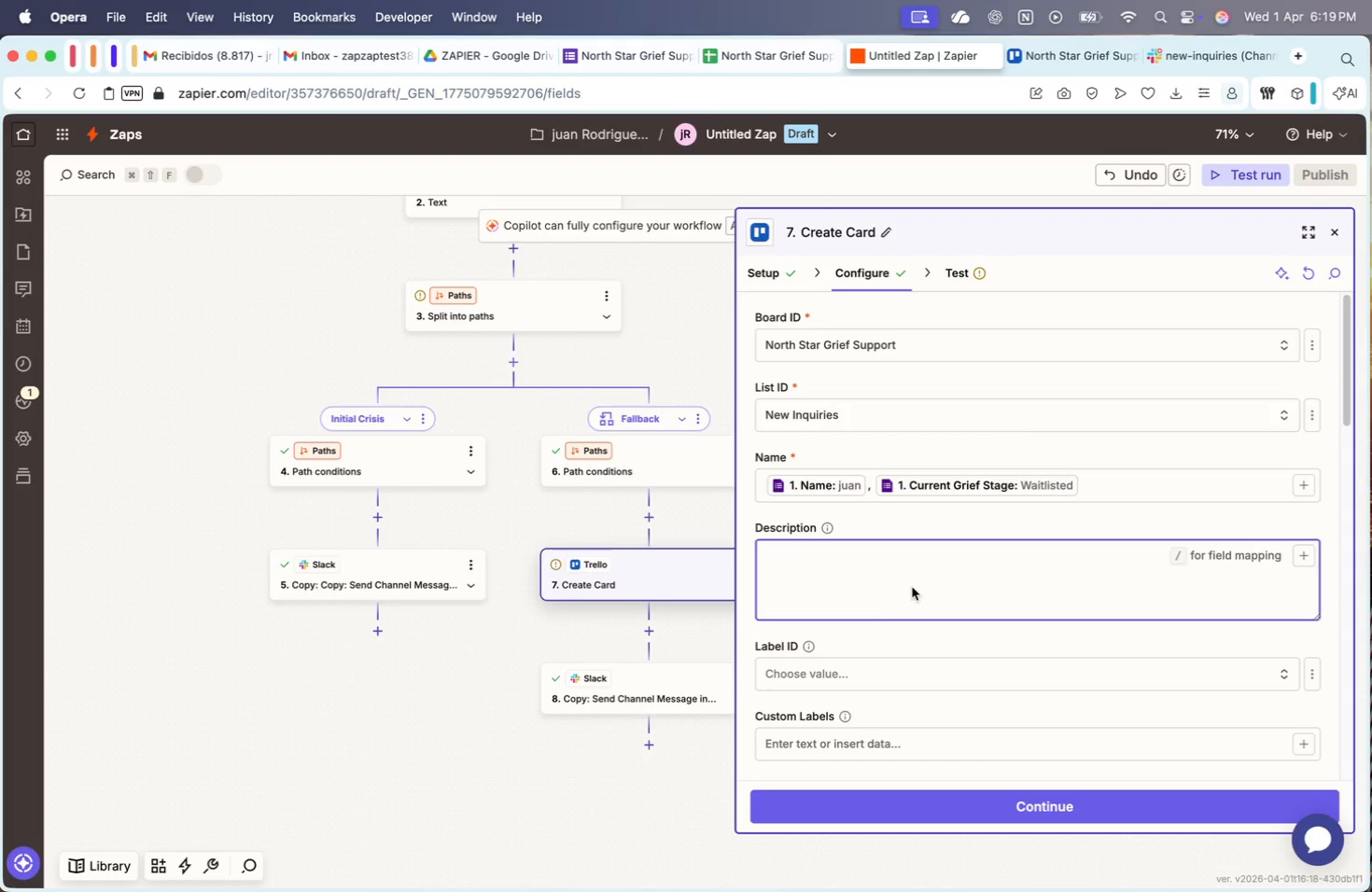 
key(Slash)
 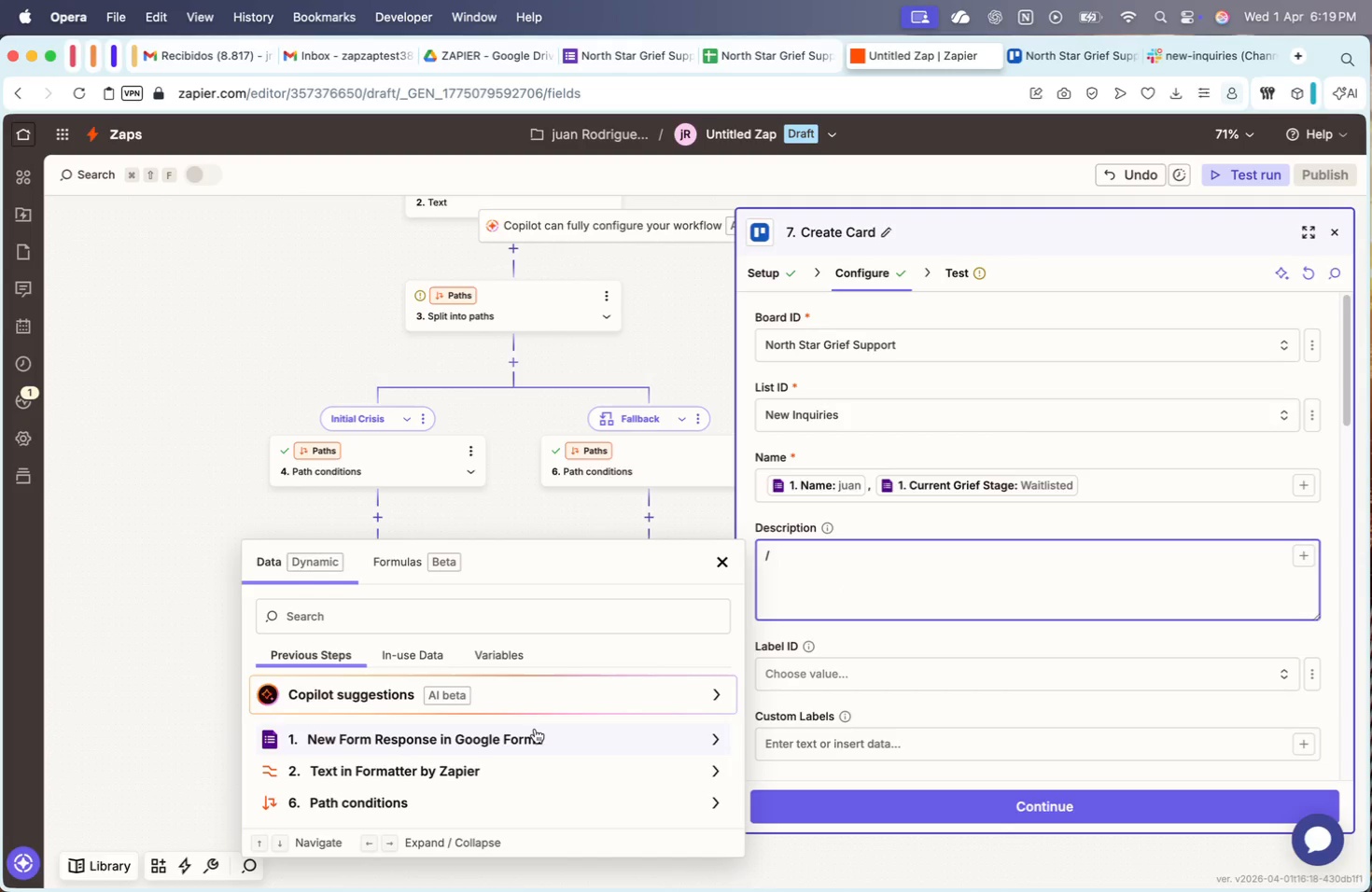 
left_click([510, 734])
 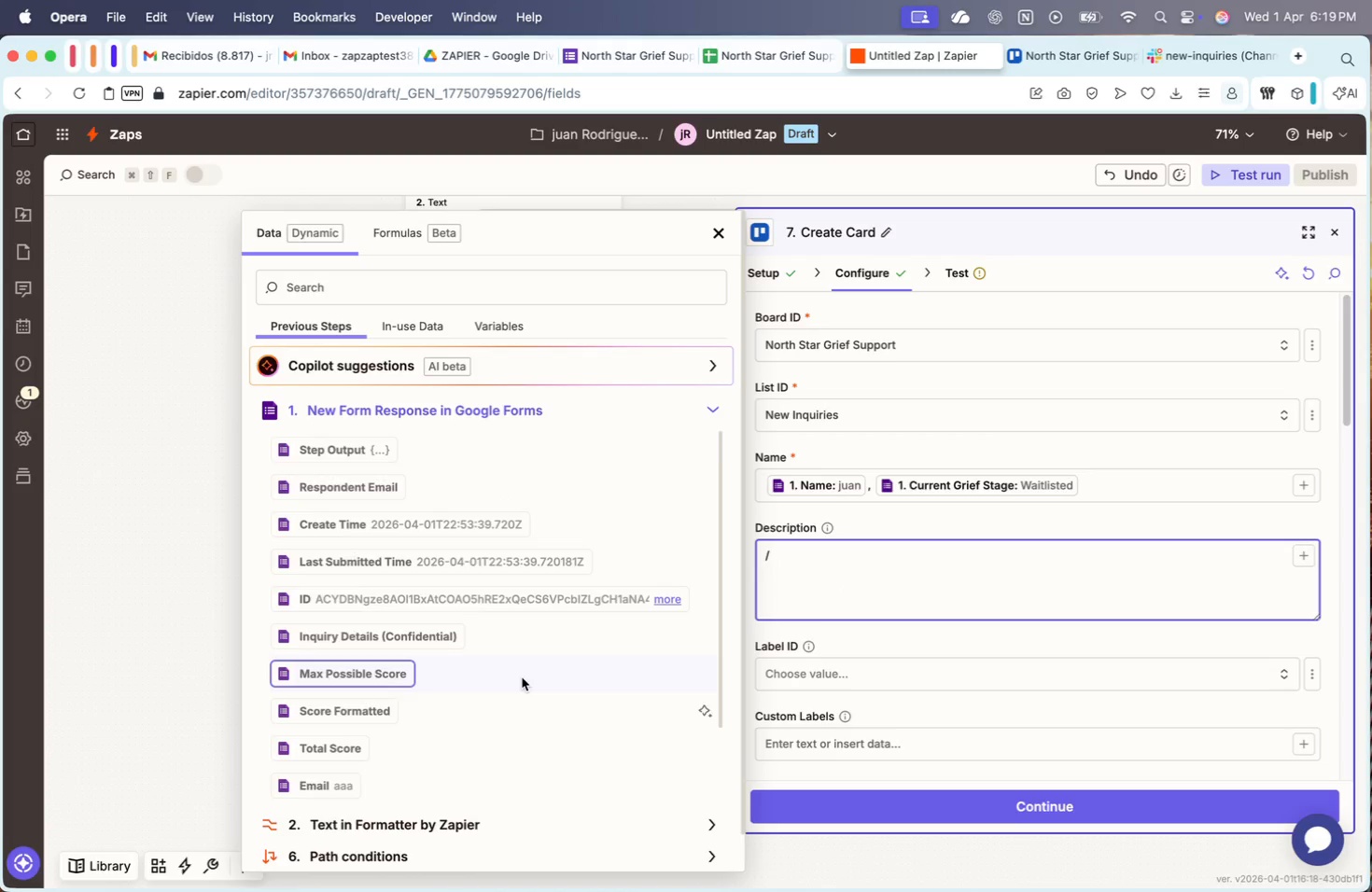 
scroll: coordinate [522, 677], scroll_direction: down, amount: 74.0
 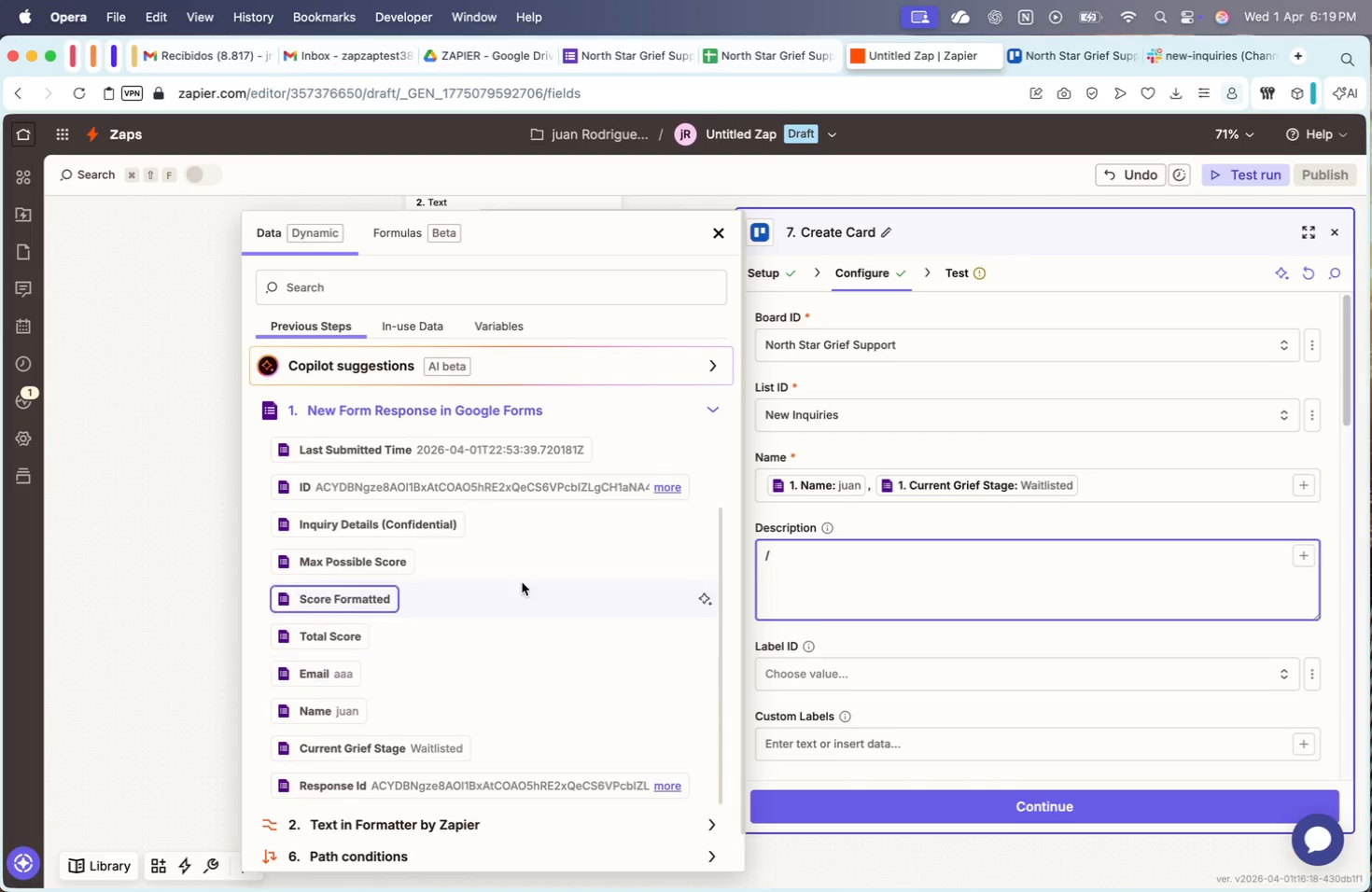 
scroll: coordinate [526, 497], scroll_direction: up, amount: 12.0
 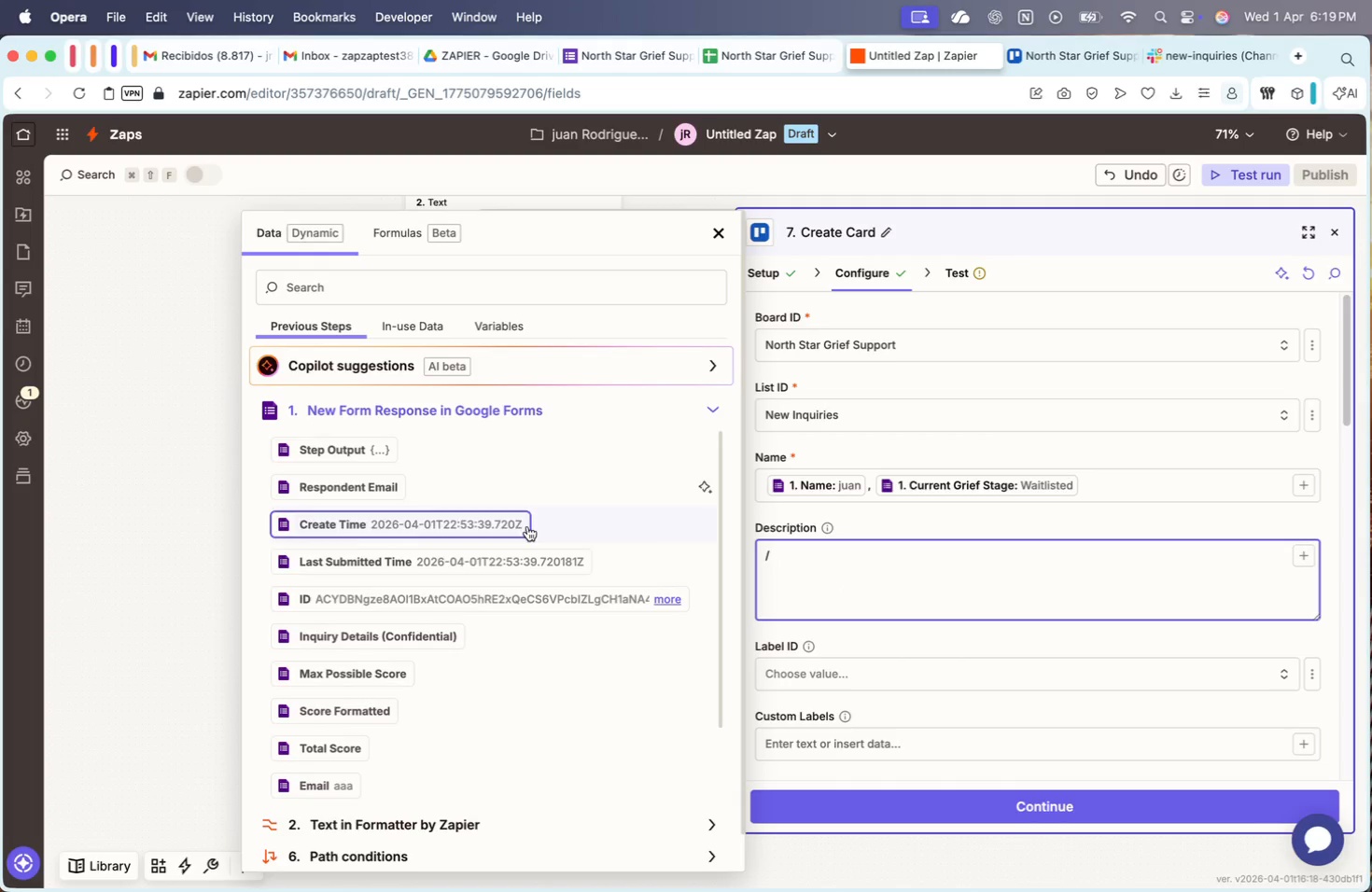 
scroll: coordinate [523, 587], scroll_direction: down, amount: 25.0
 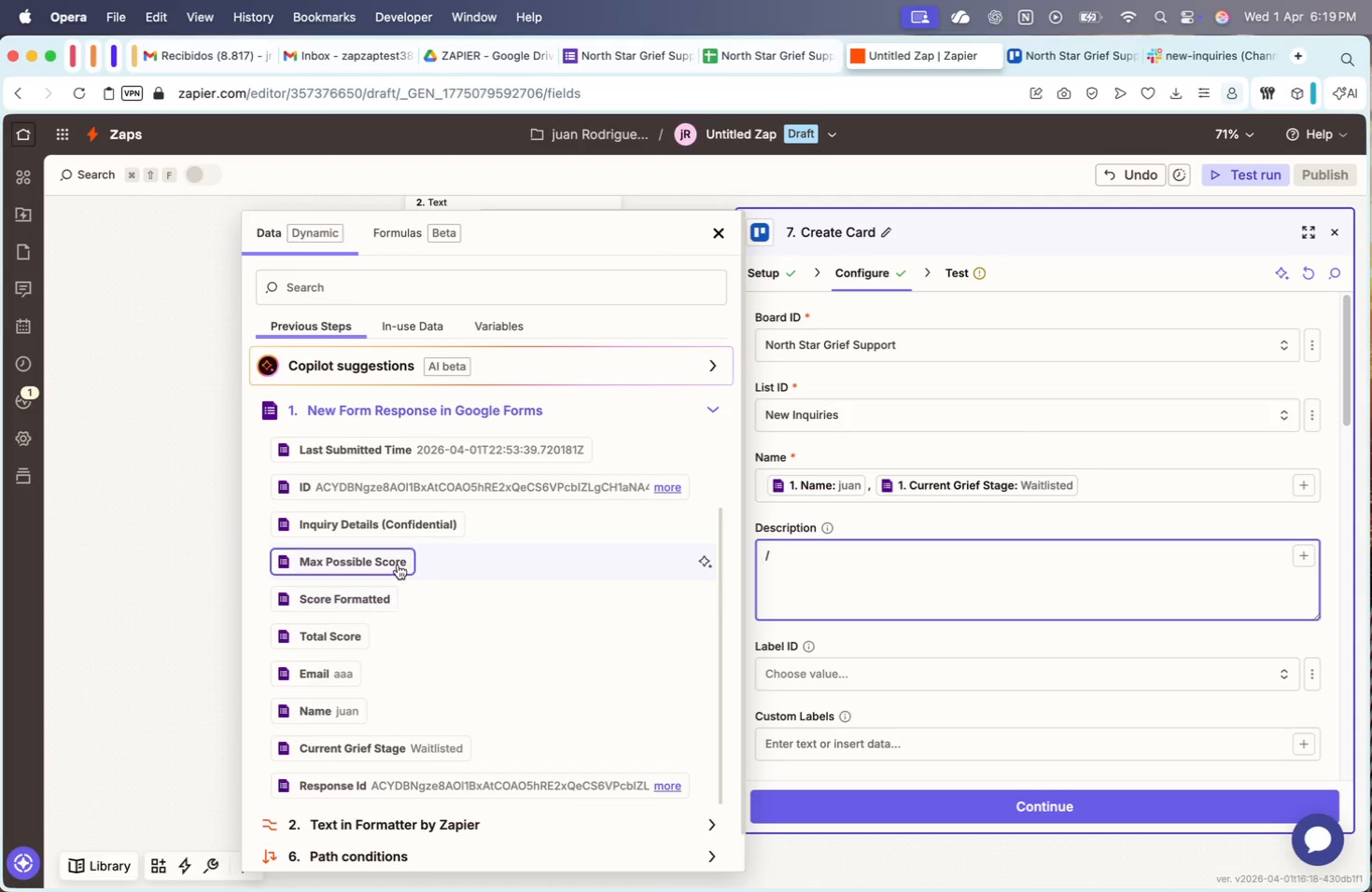 
left_click([431, 517])
 